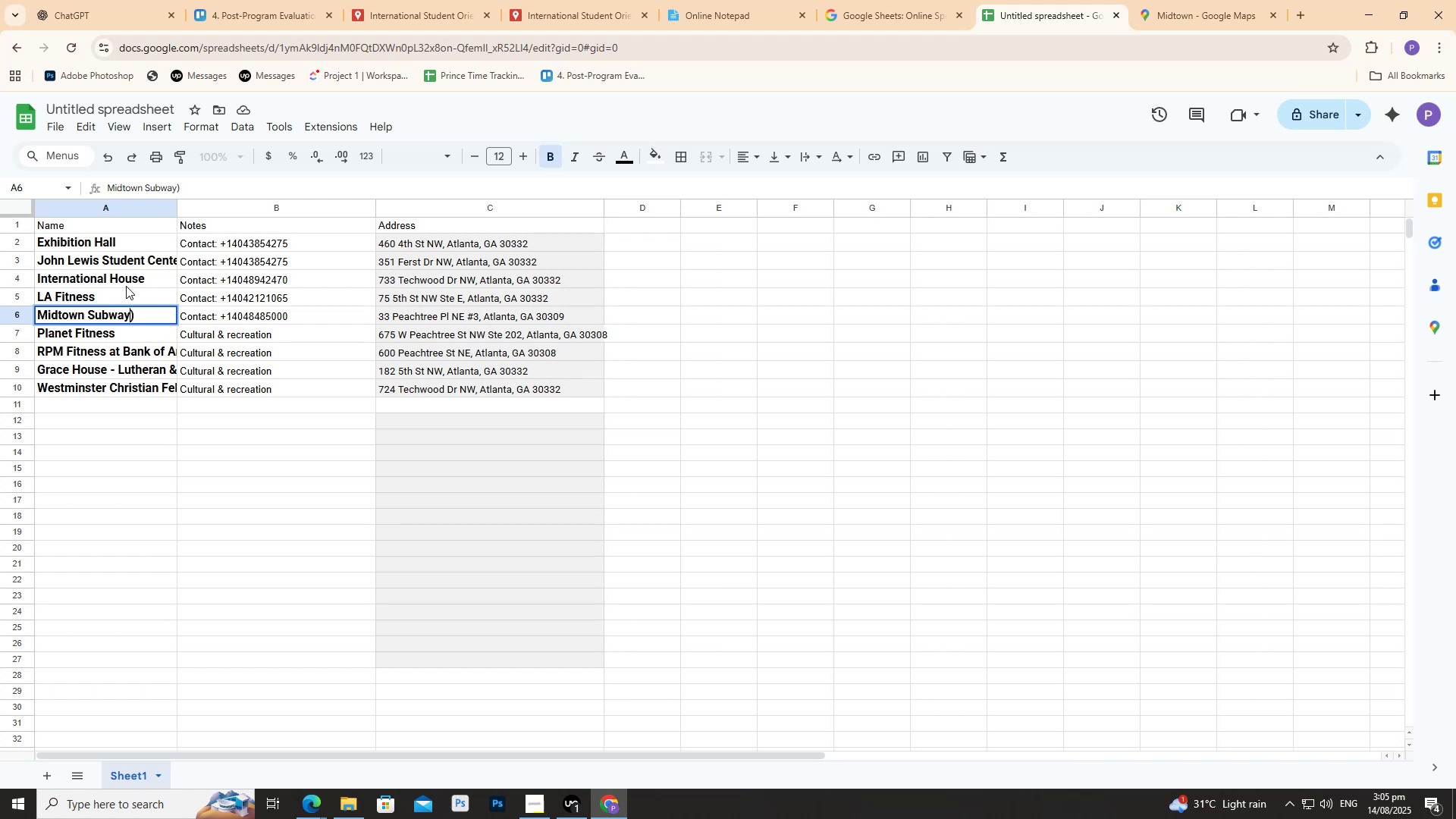 
 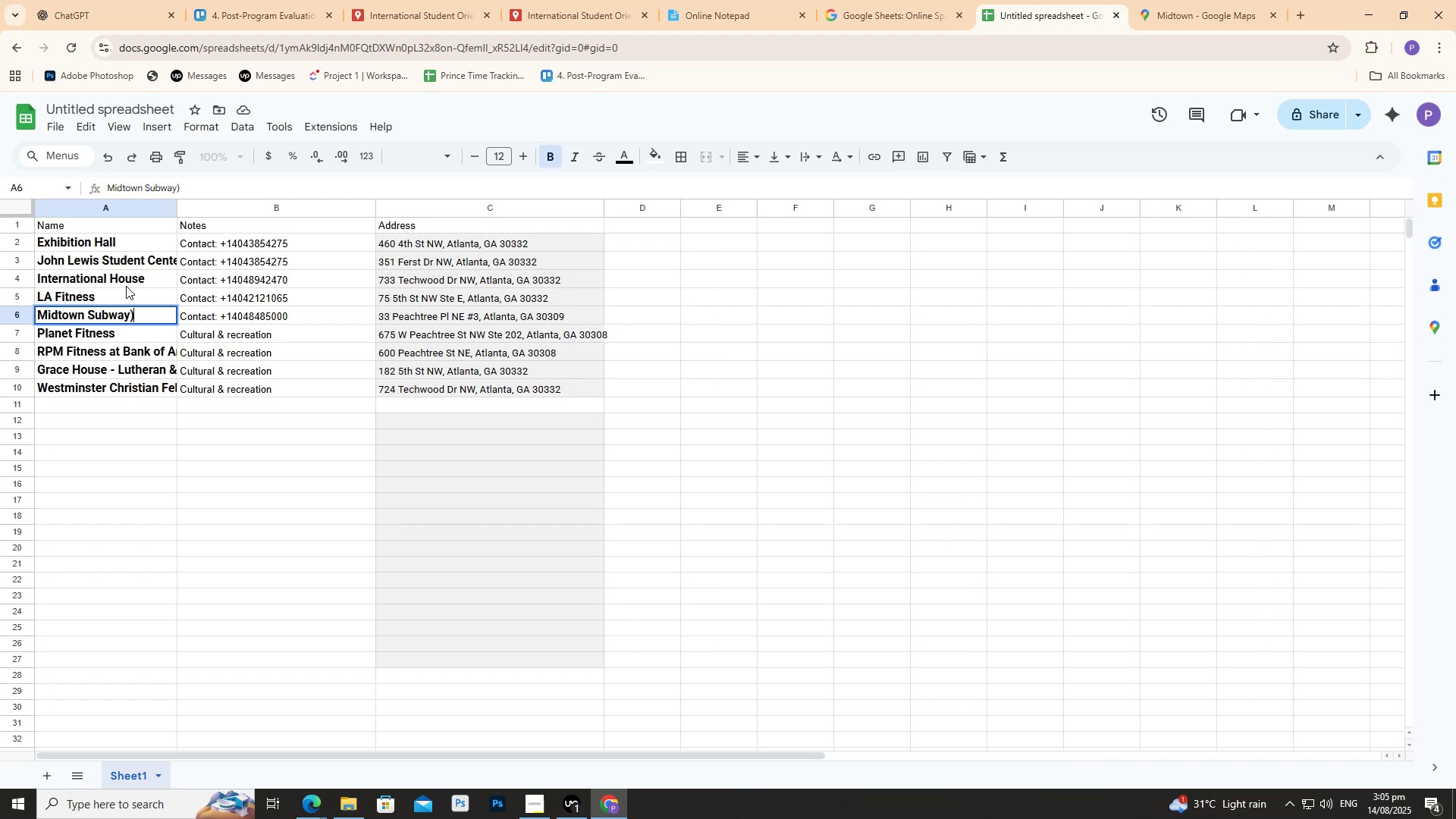 
hold_key(key=ArrowLeft, duration=0.65)
 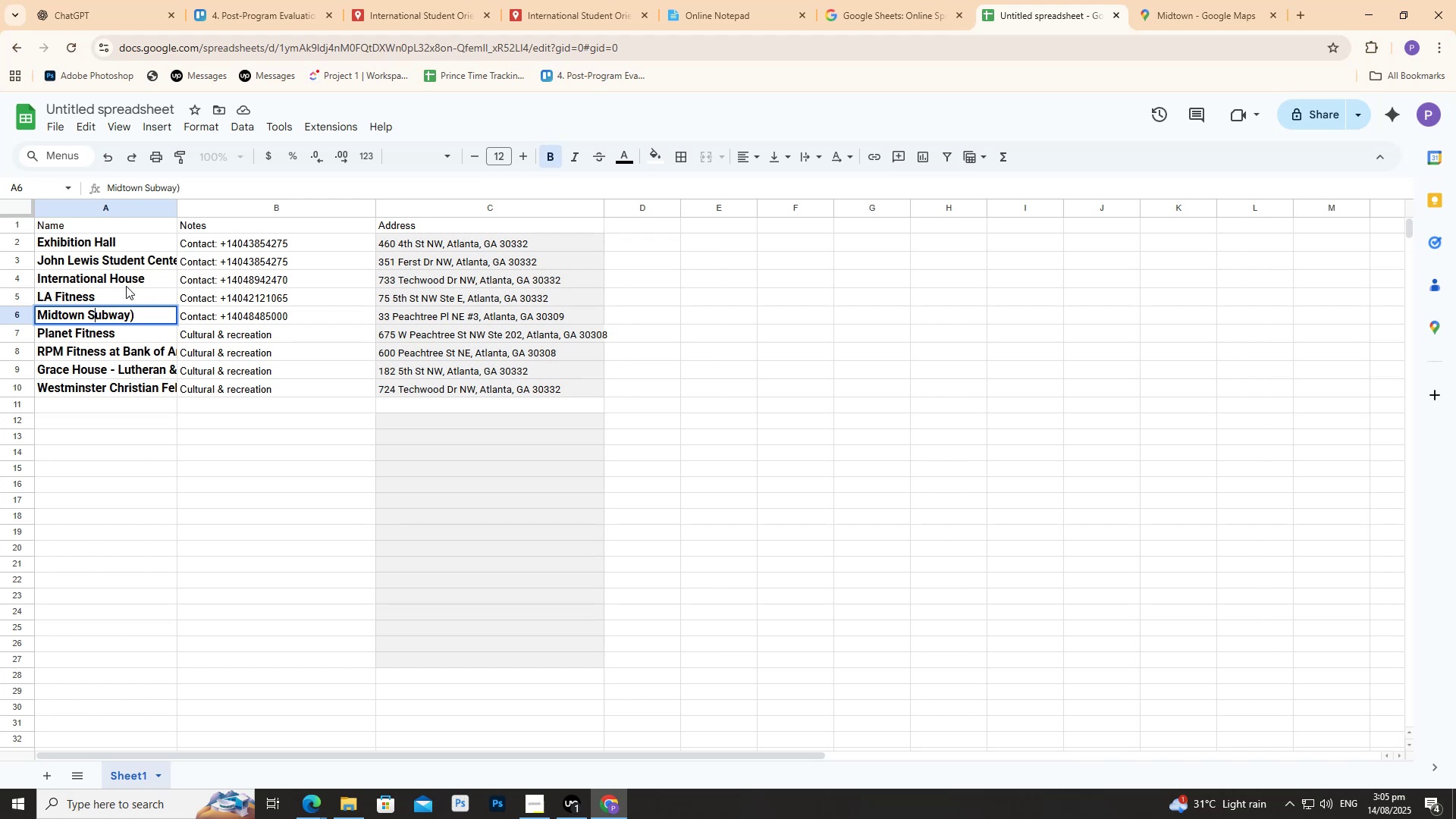 
key(ArrowLeft)
 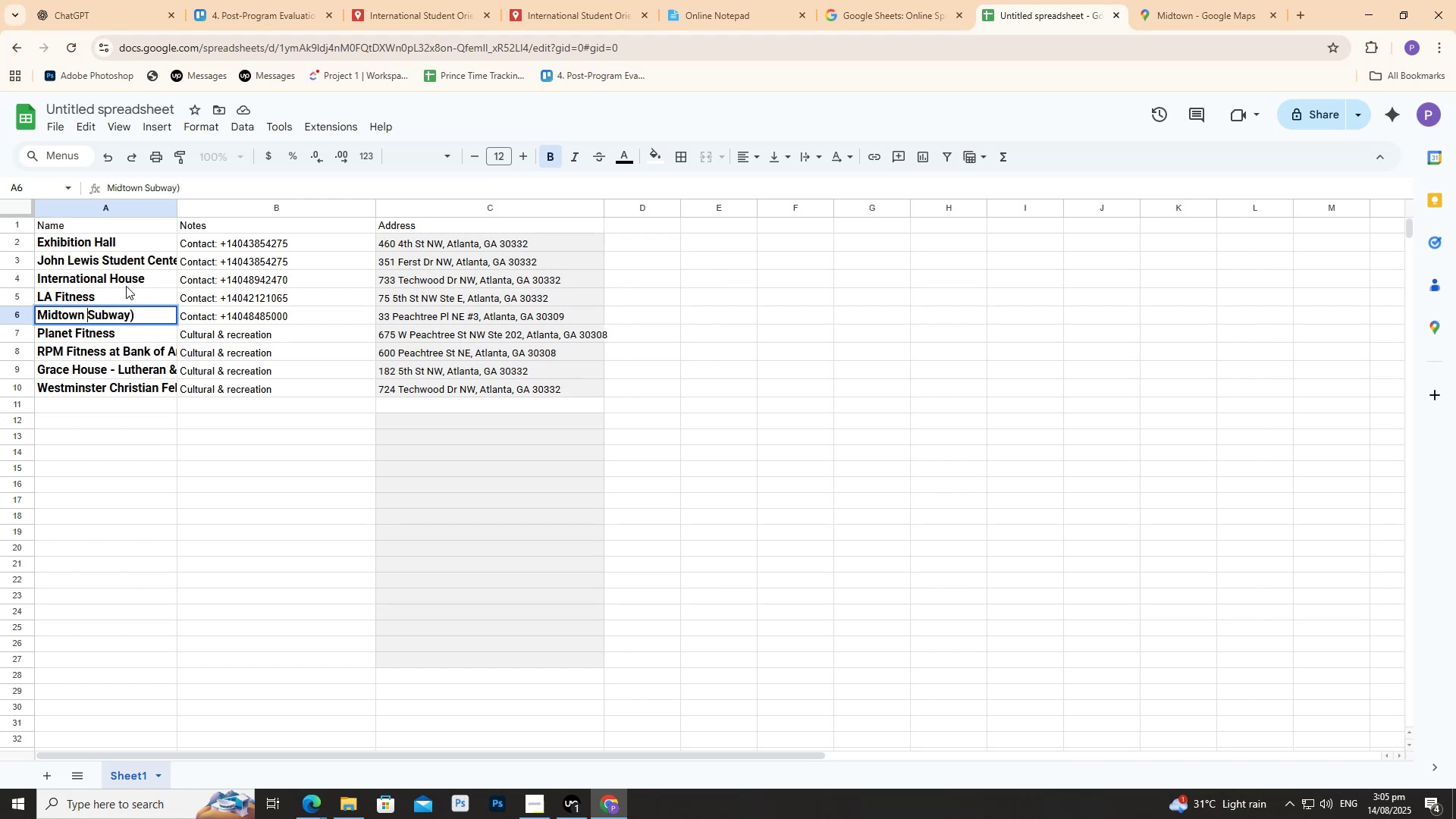 
key(Shift+ShiftRight)
 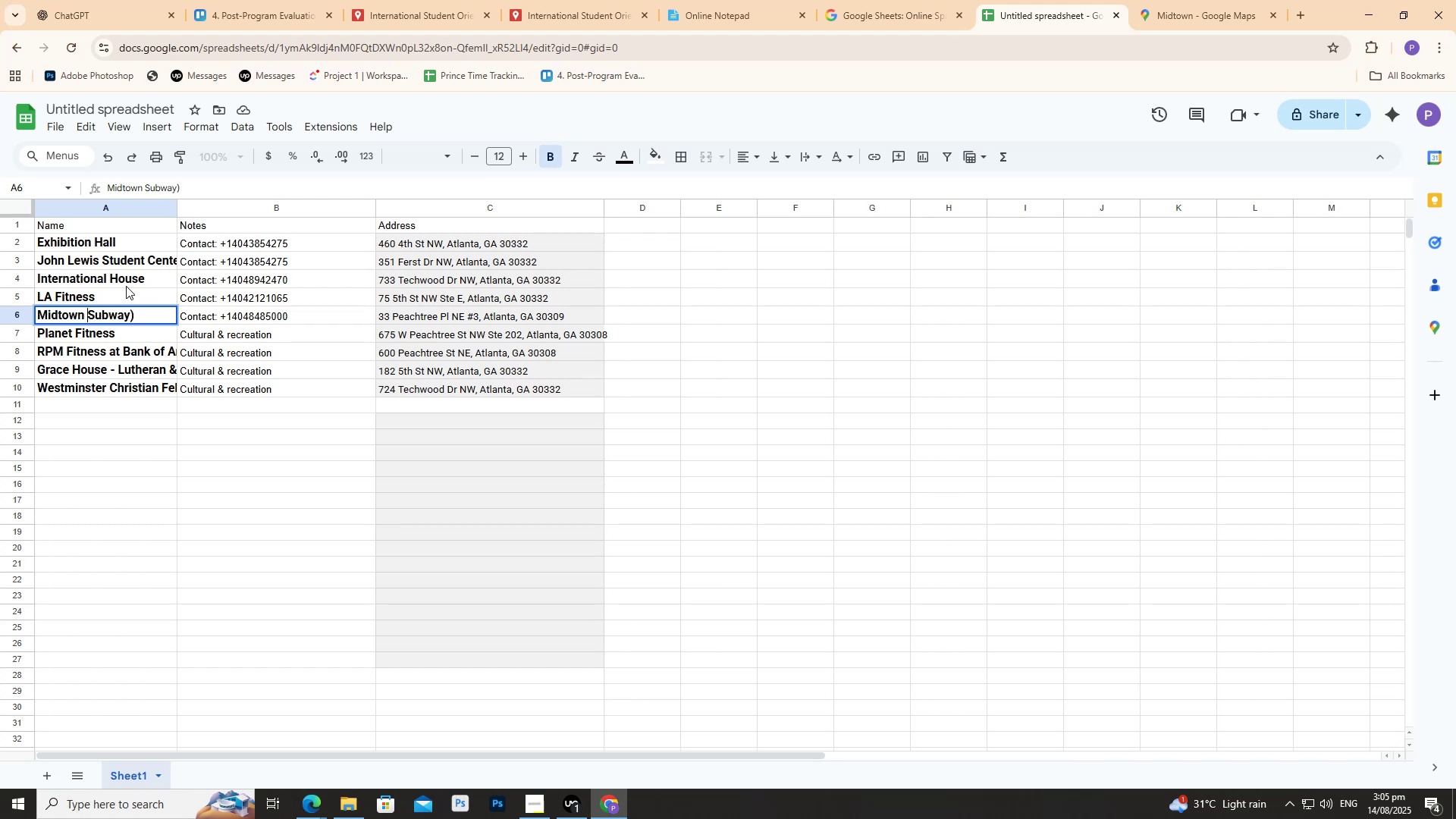 
key(Shift+9)
 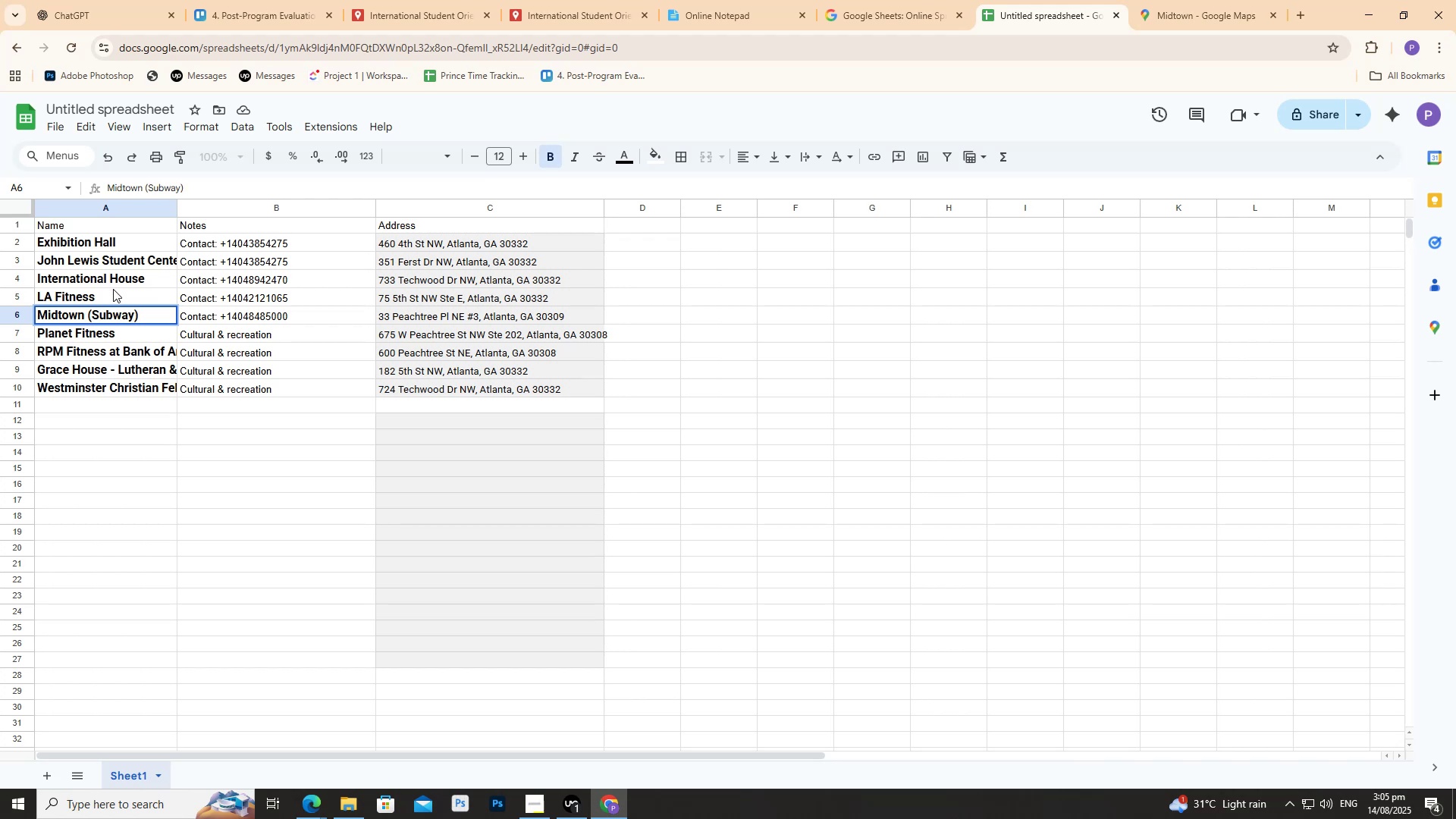 
double_click([113, 293])
 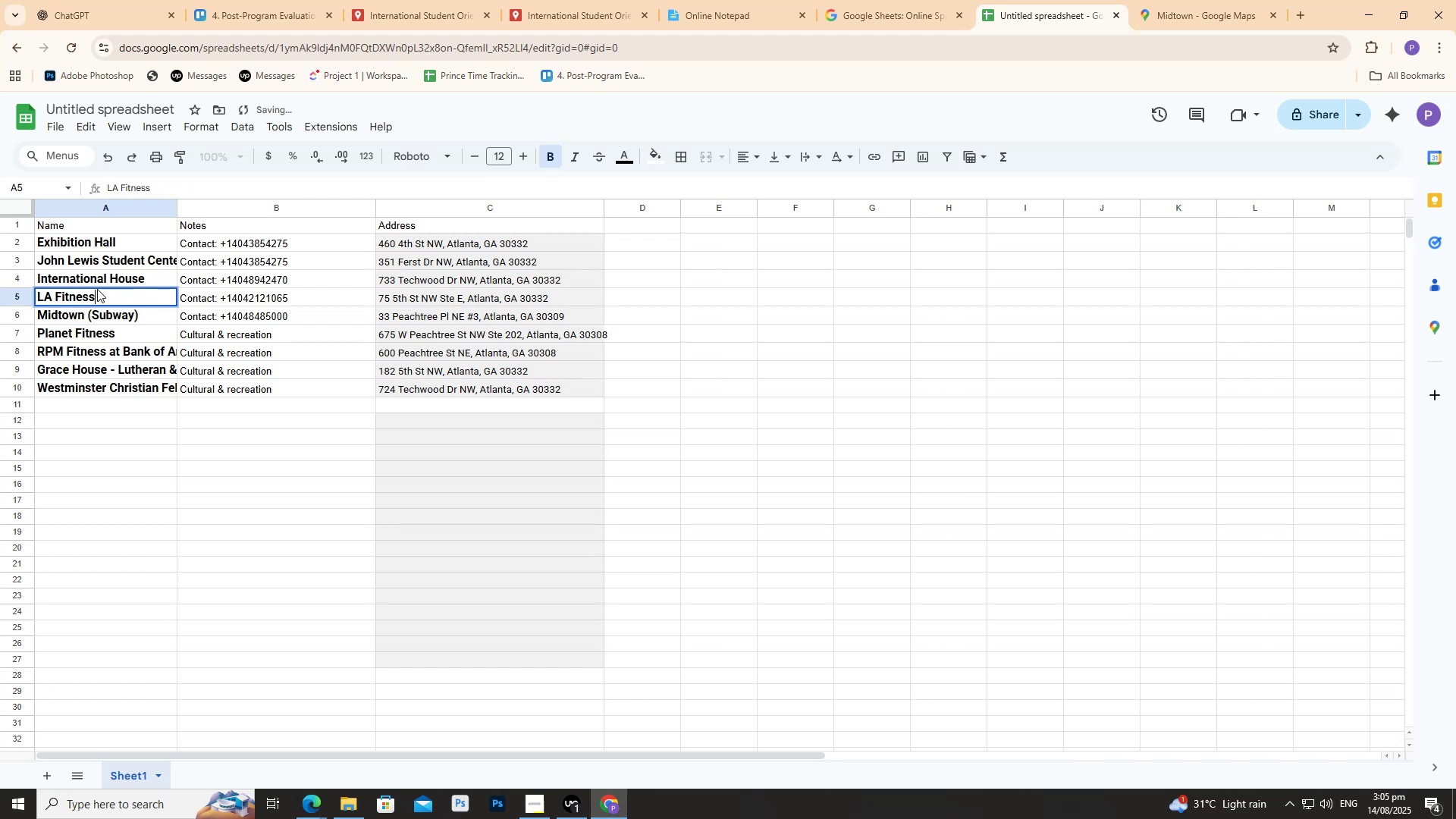 
type( Gym)
 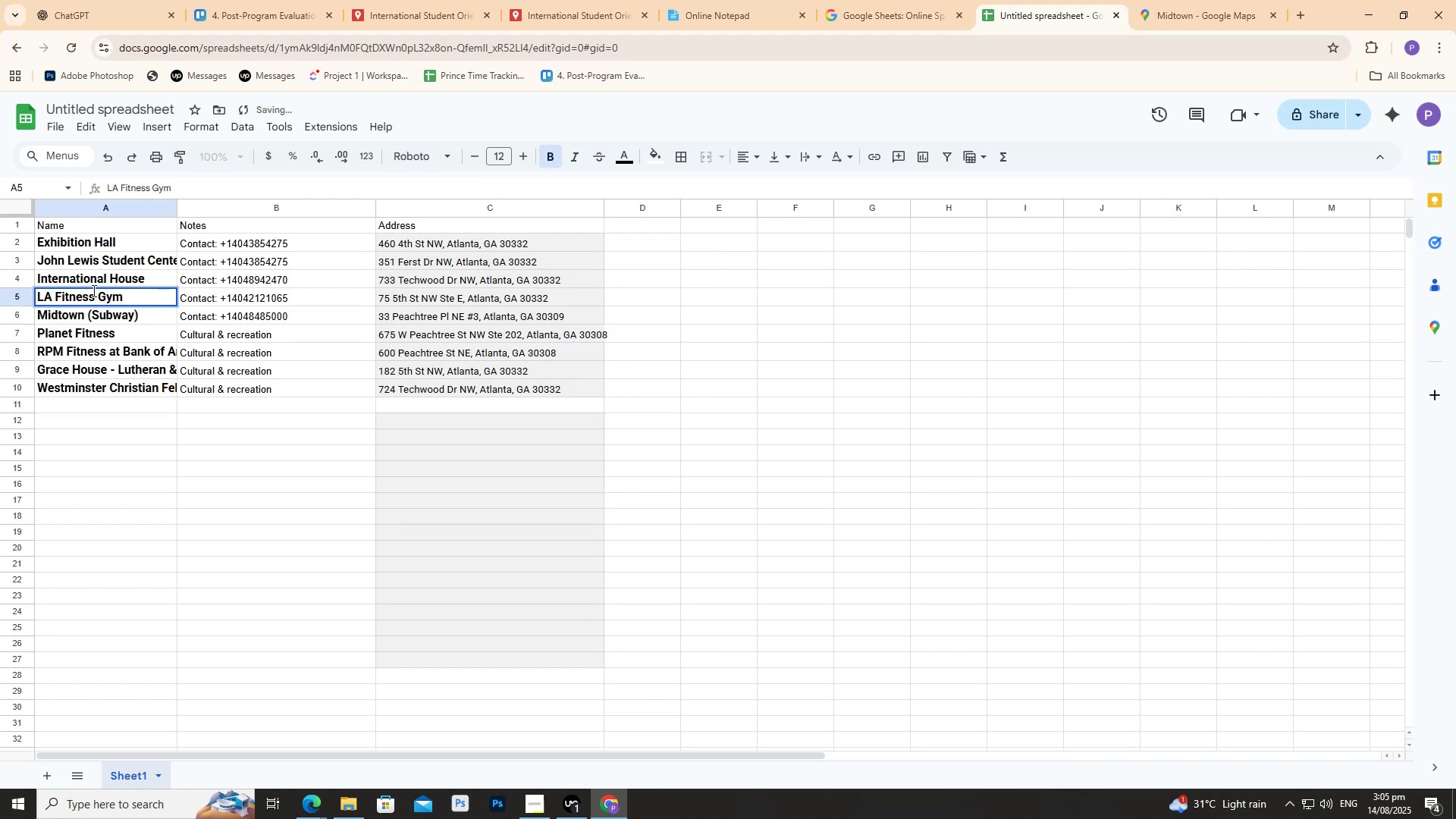 
key(ArrowLeft)
 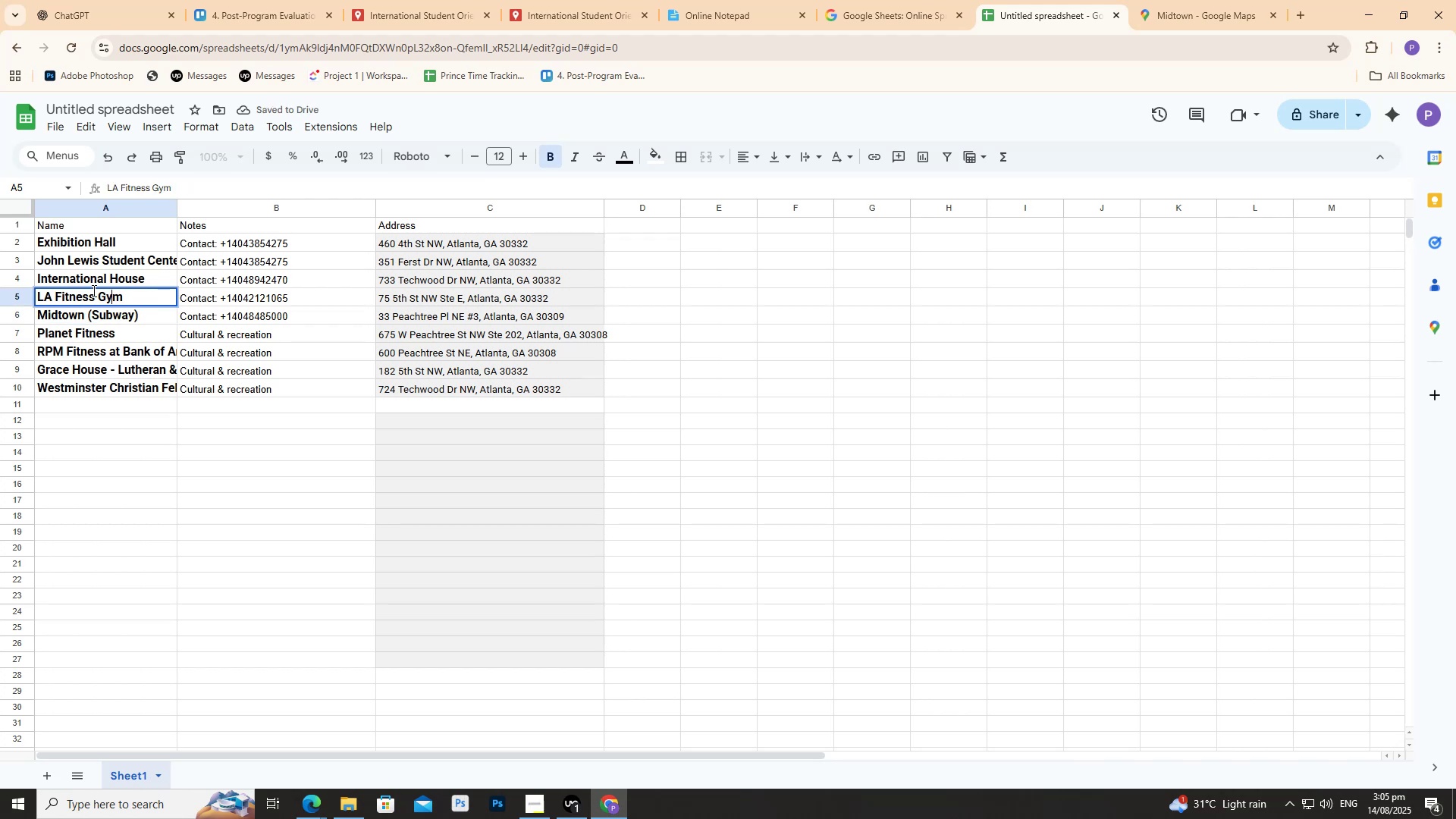 
key(ArrowLeft)
 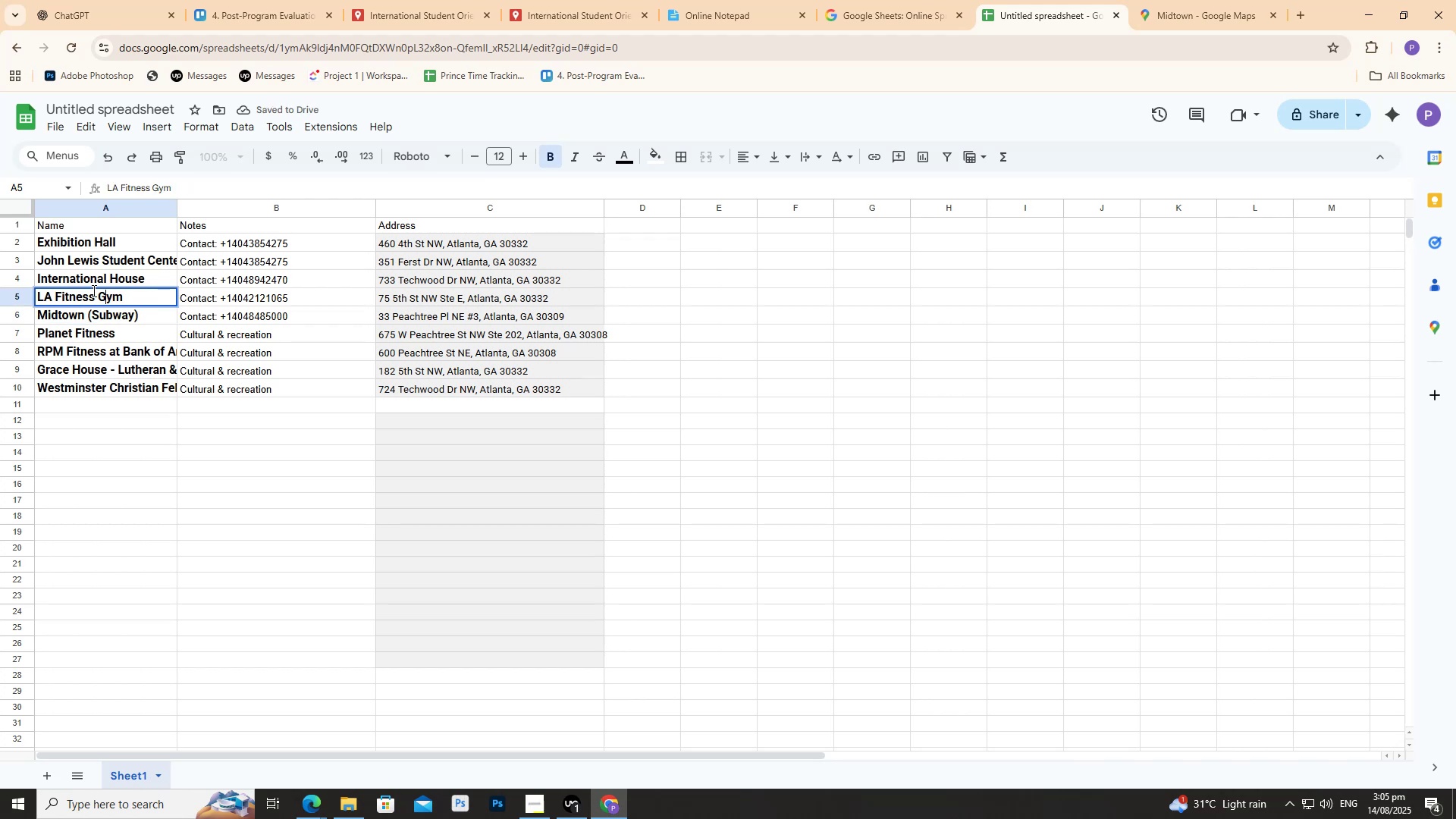 
key(ArrowLeft)
 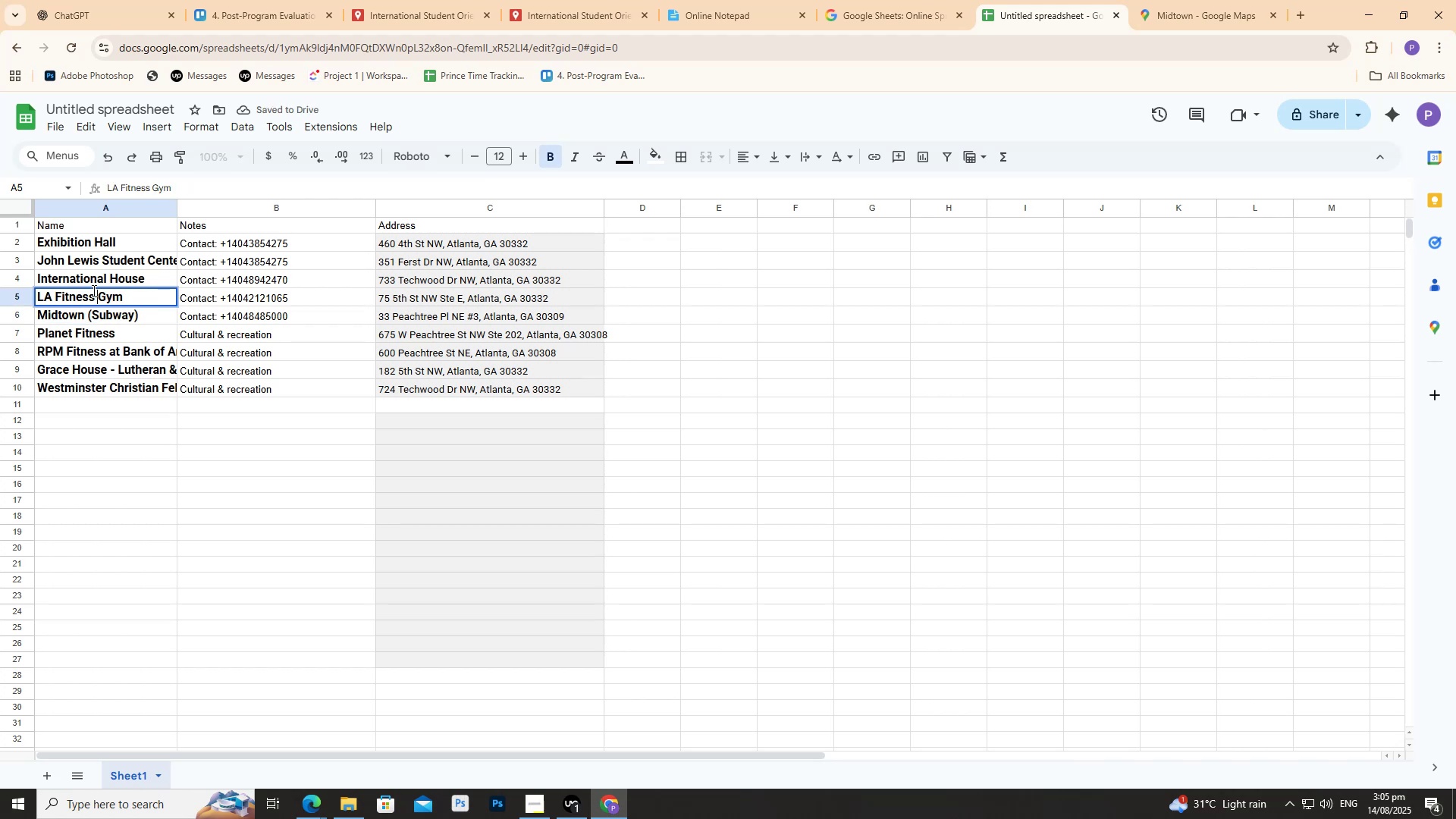 
key(ArrowLeft)
 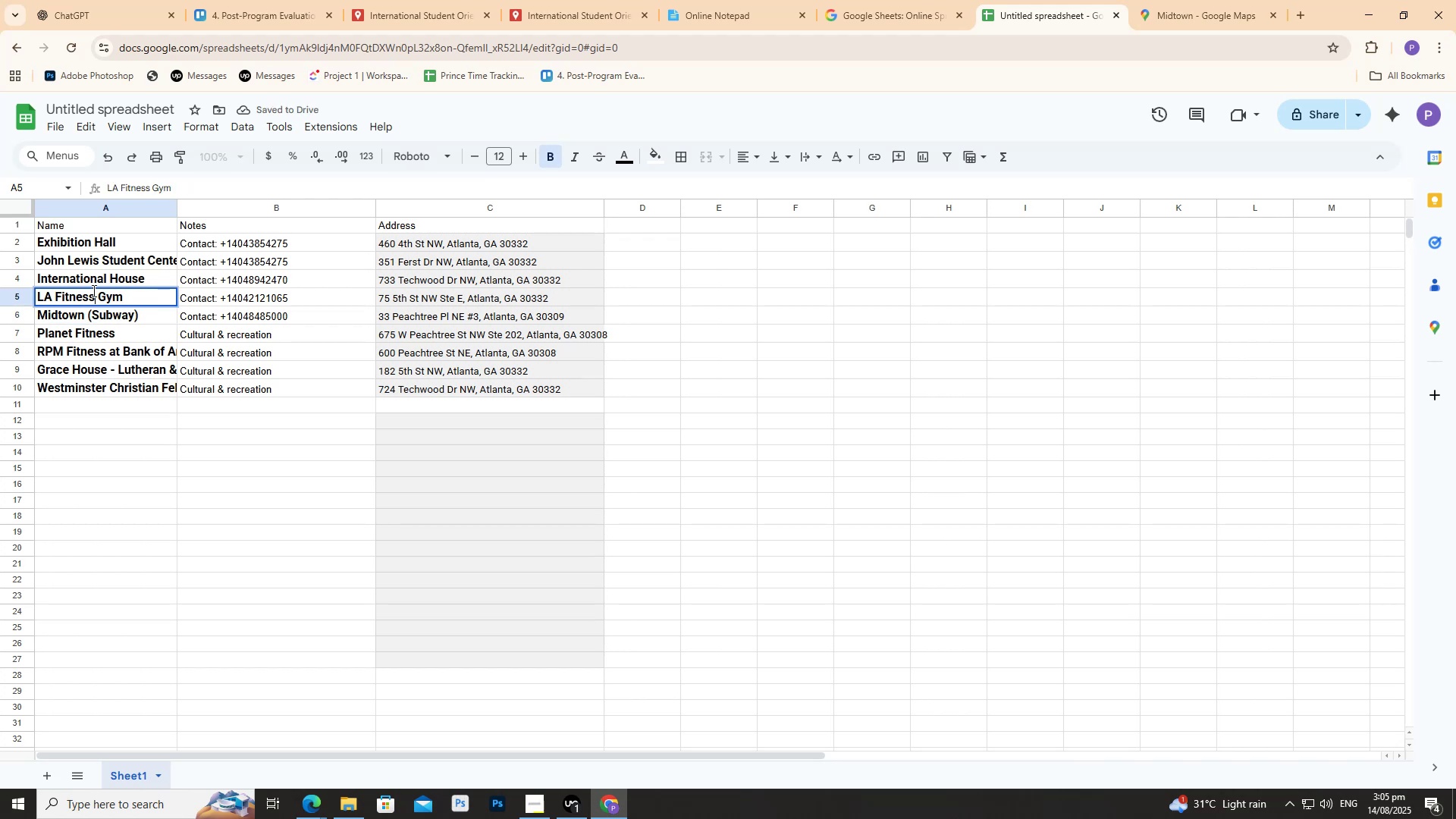 
key(ArrowRight)
 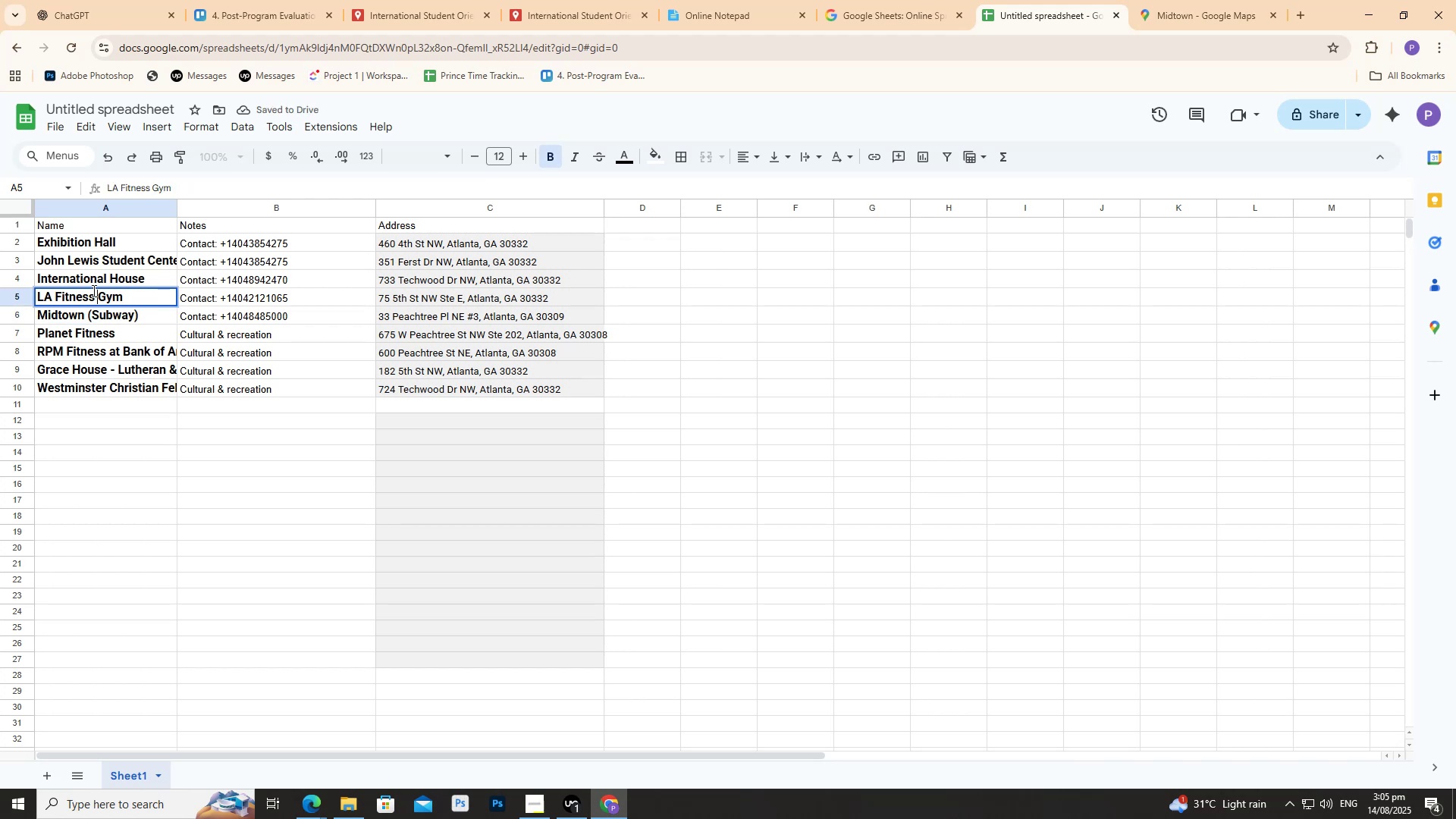 
key(Shift+9)
 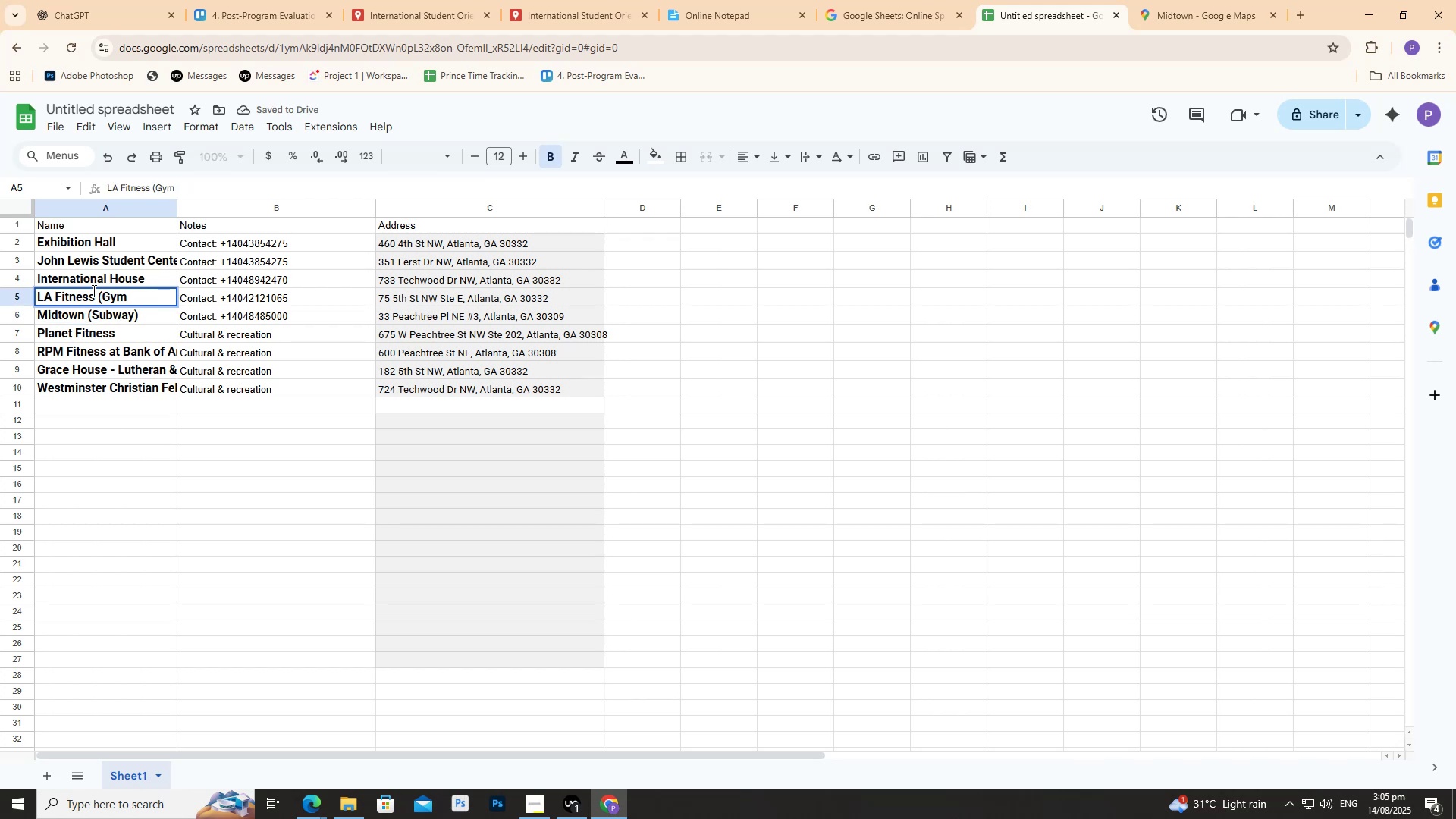 
key(ArrowRight)
 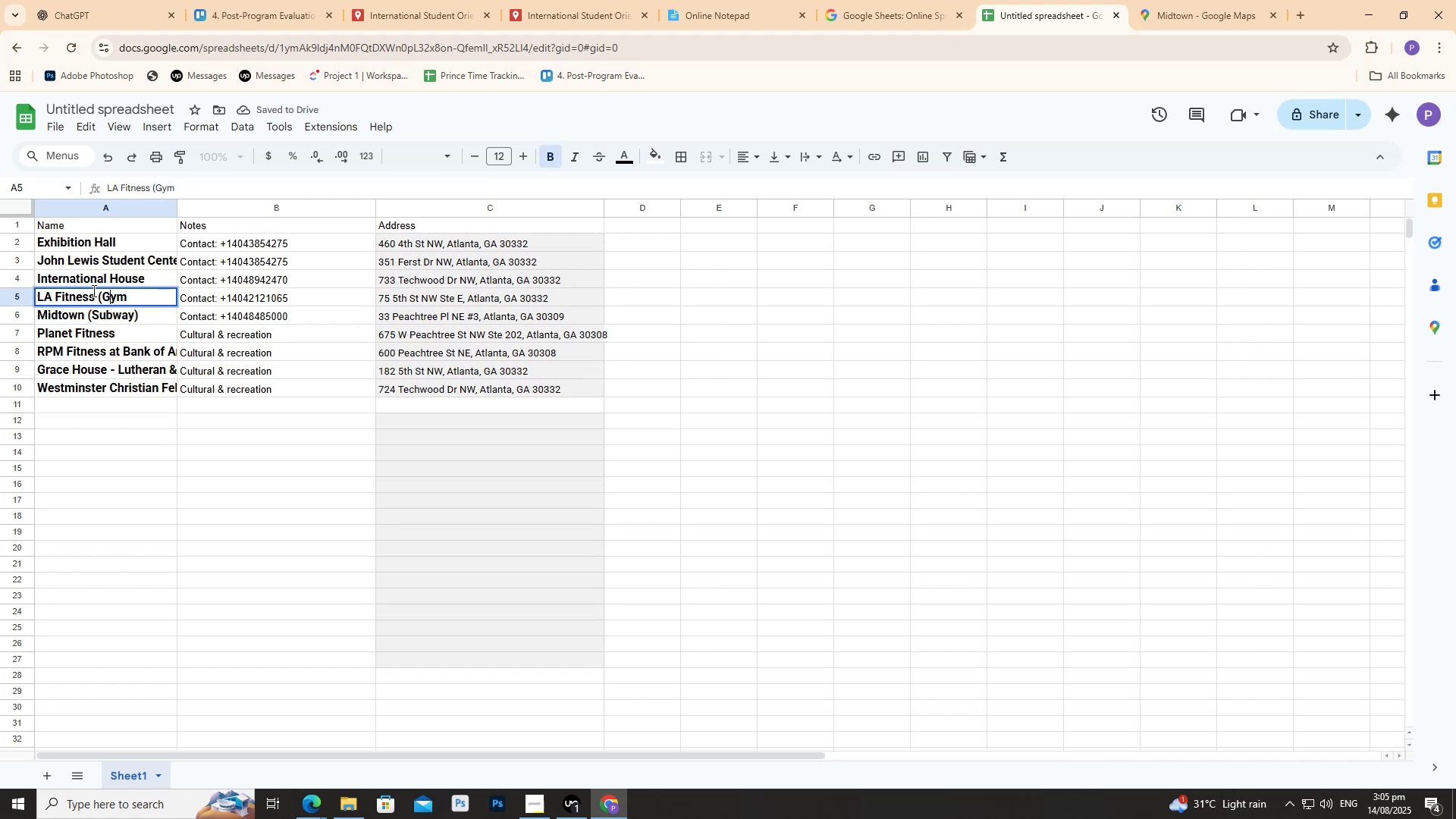 
key(ArrowRight)
 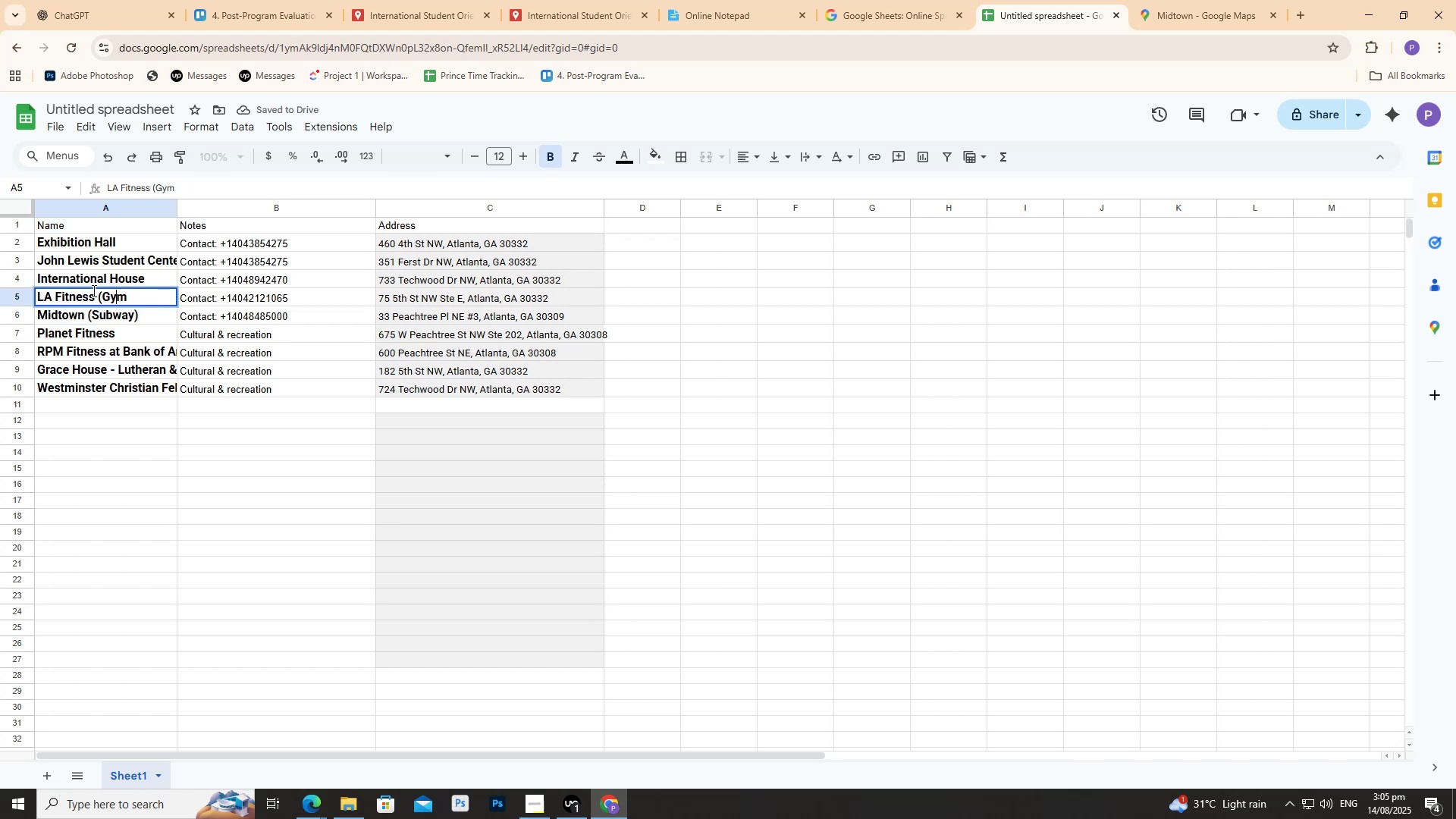 
key(ArrowRight)
 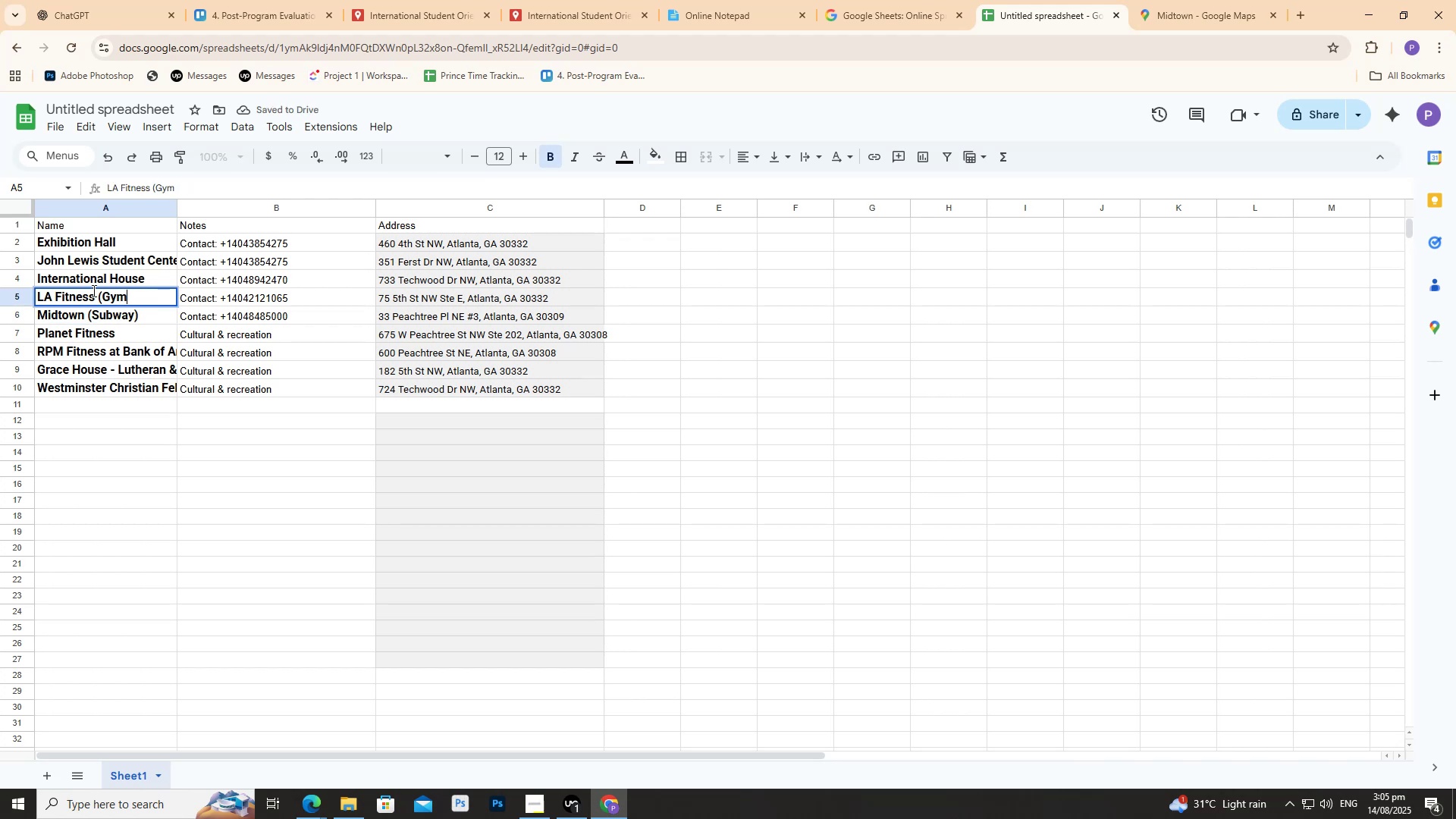 
key(Shift+ShiftRight)
 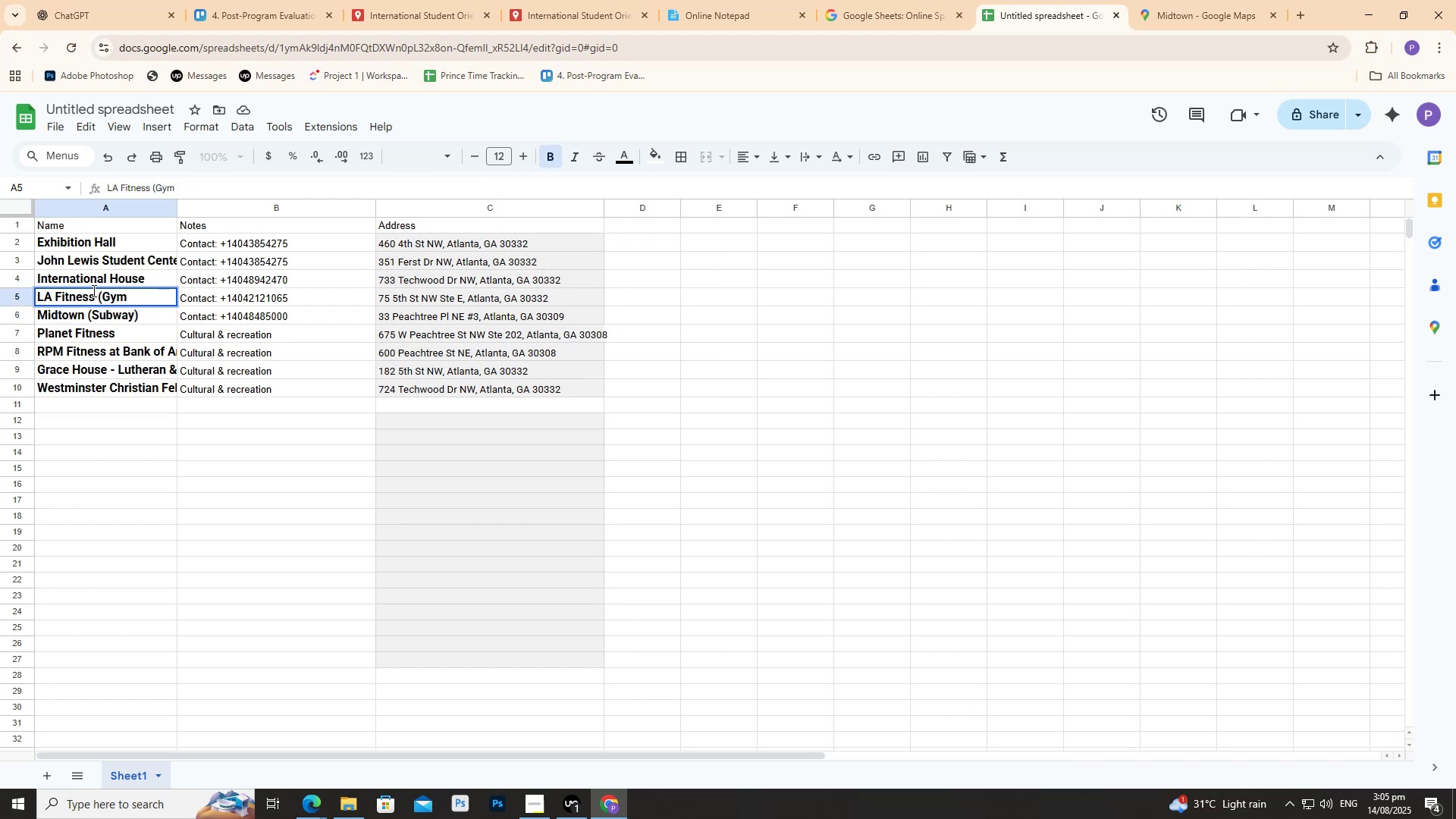 
key(Shift+0)
 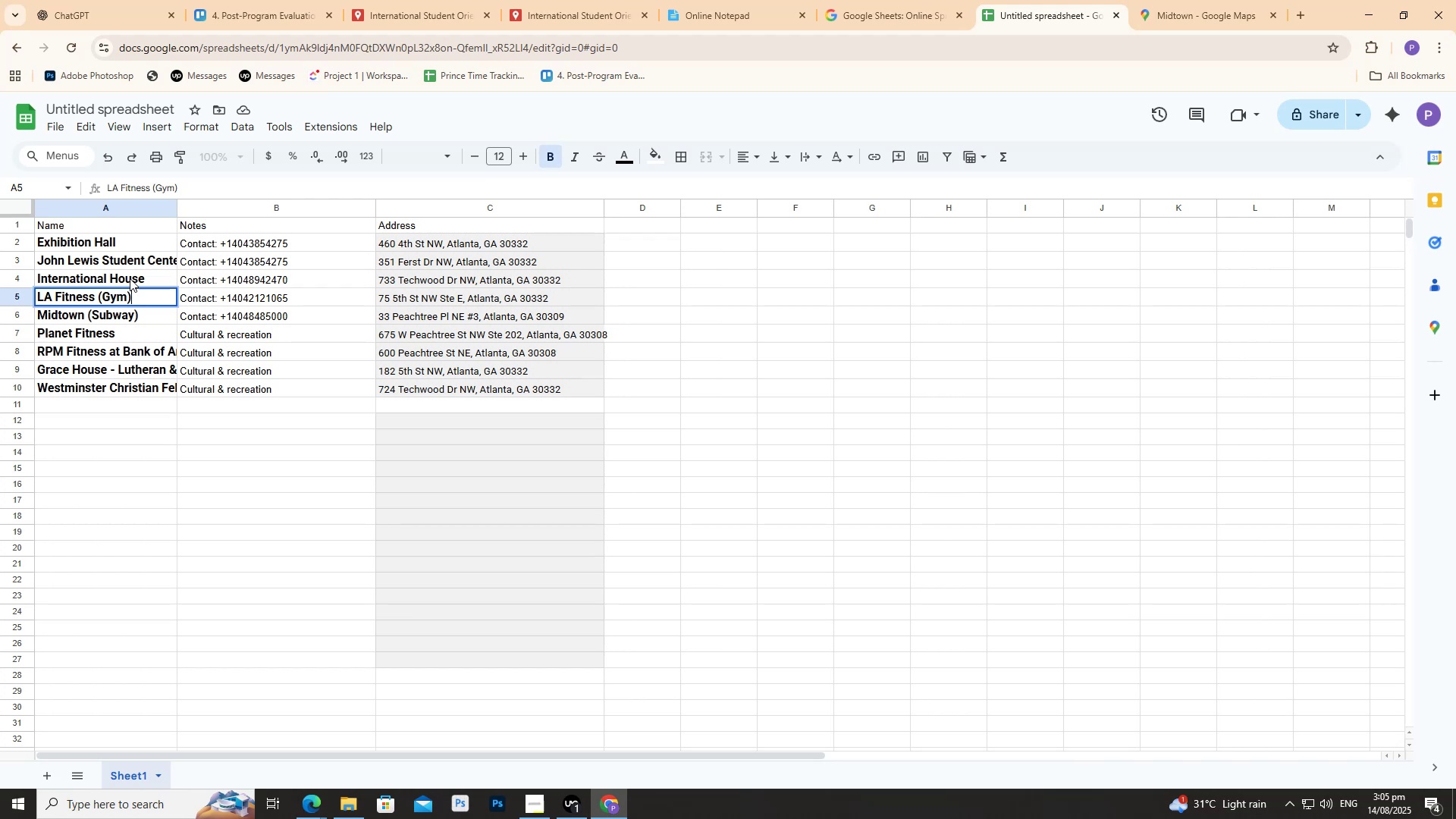 
left_click([139, 278])
 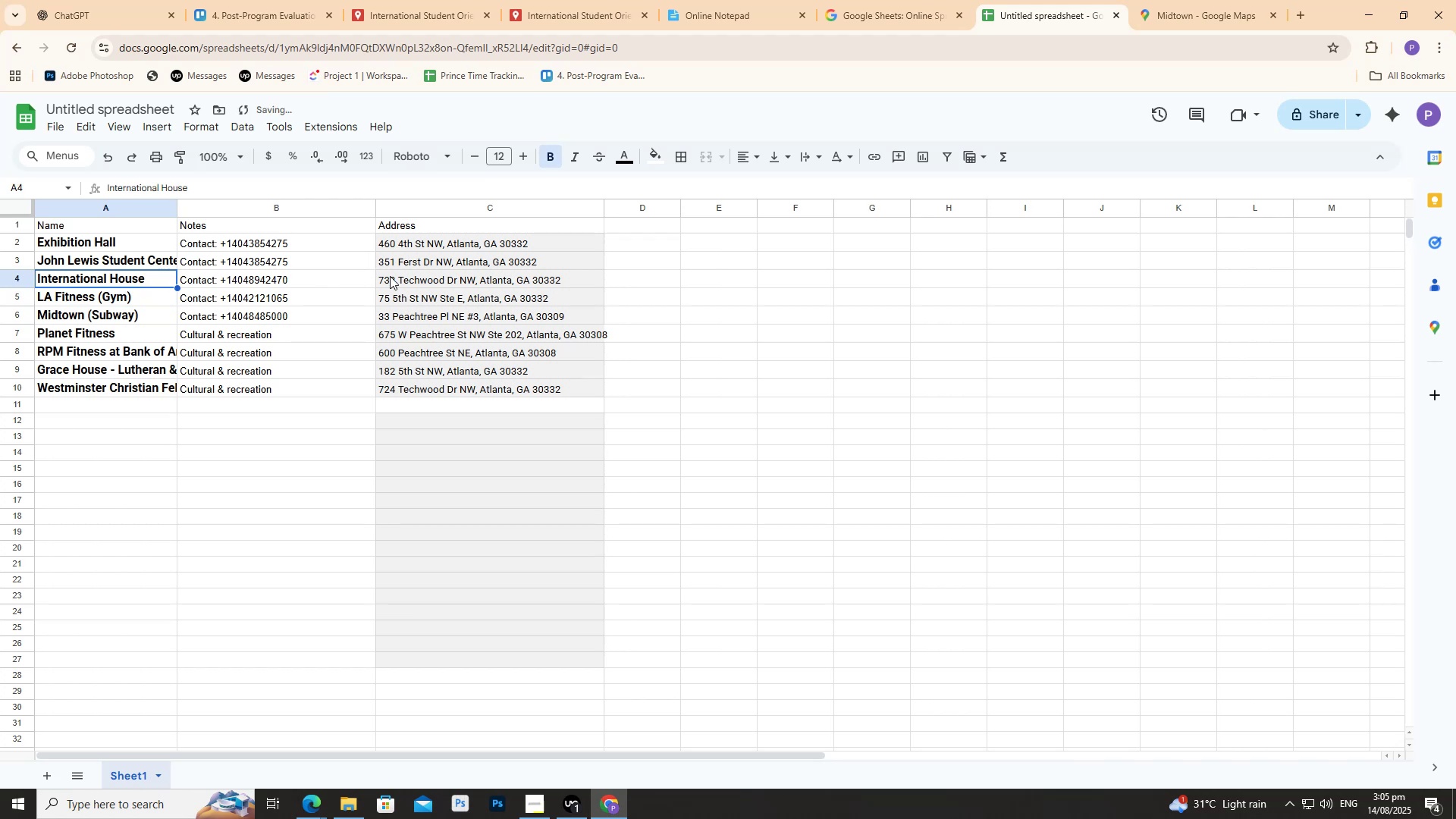 
left_click([392, 277])
 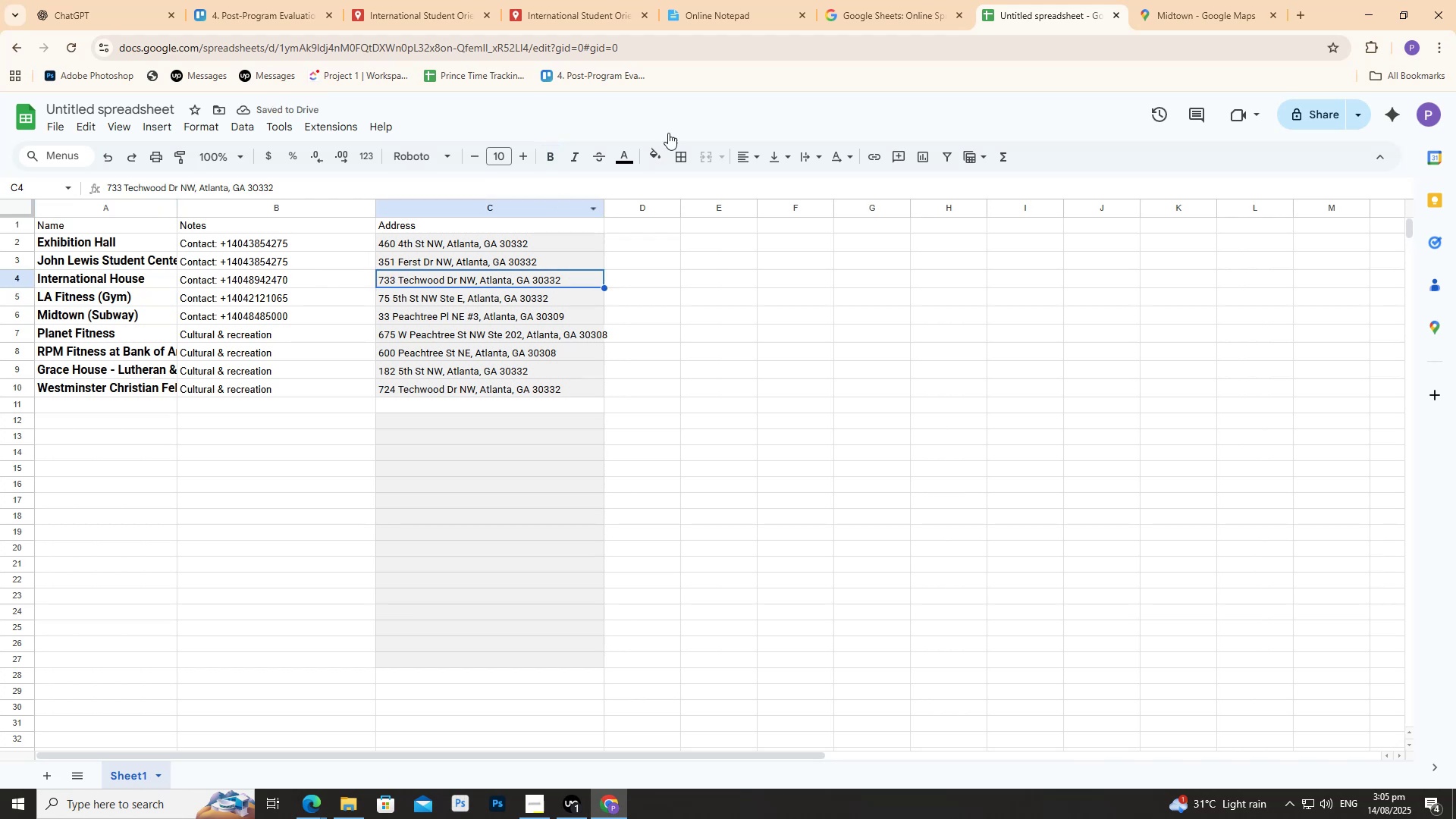 
key(Control+C)
 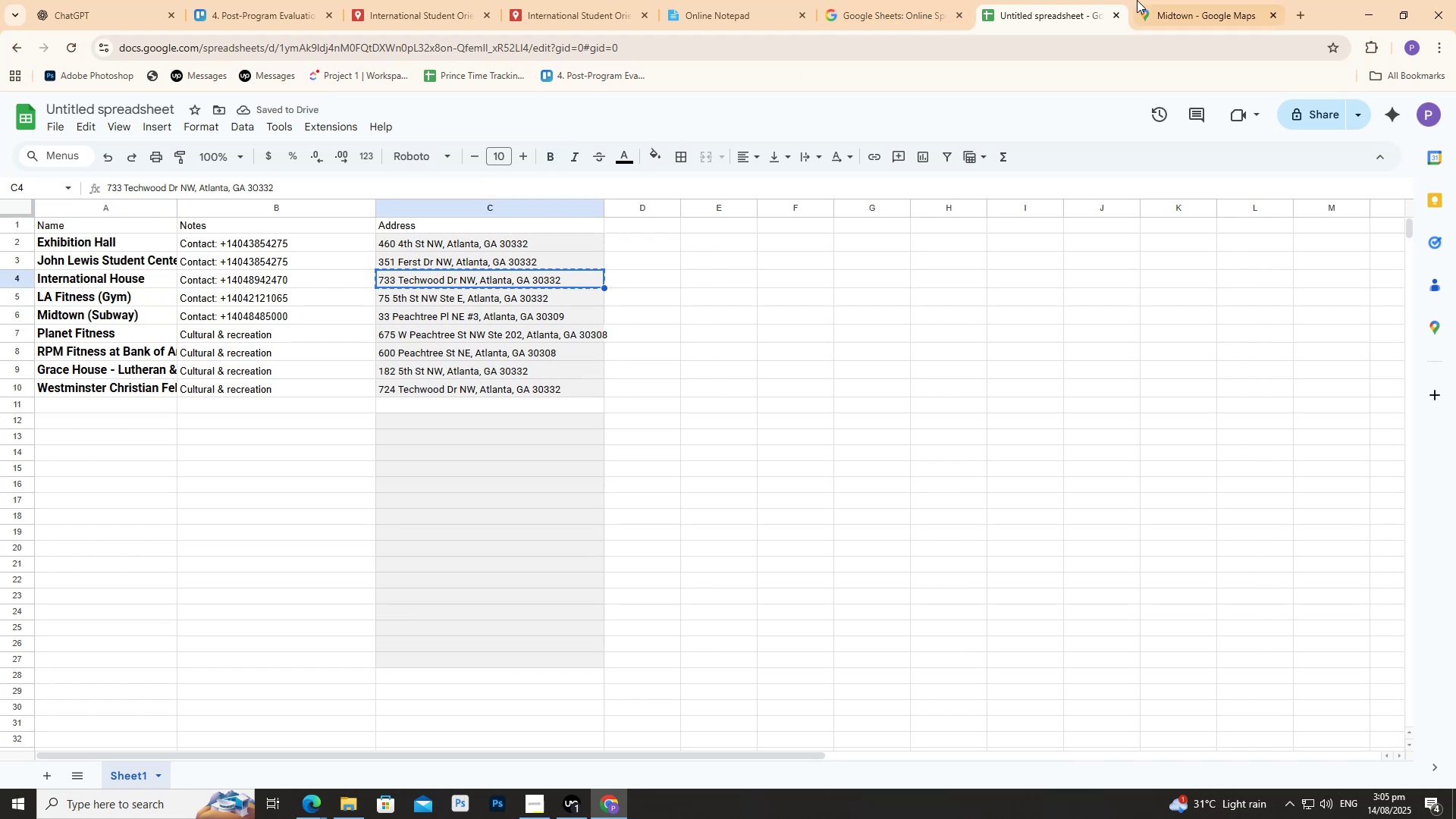 
left_click([1147, 0])
 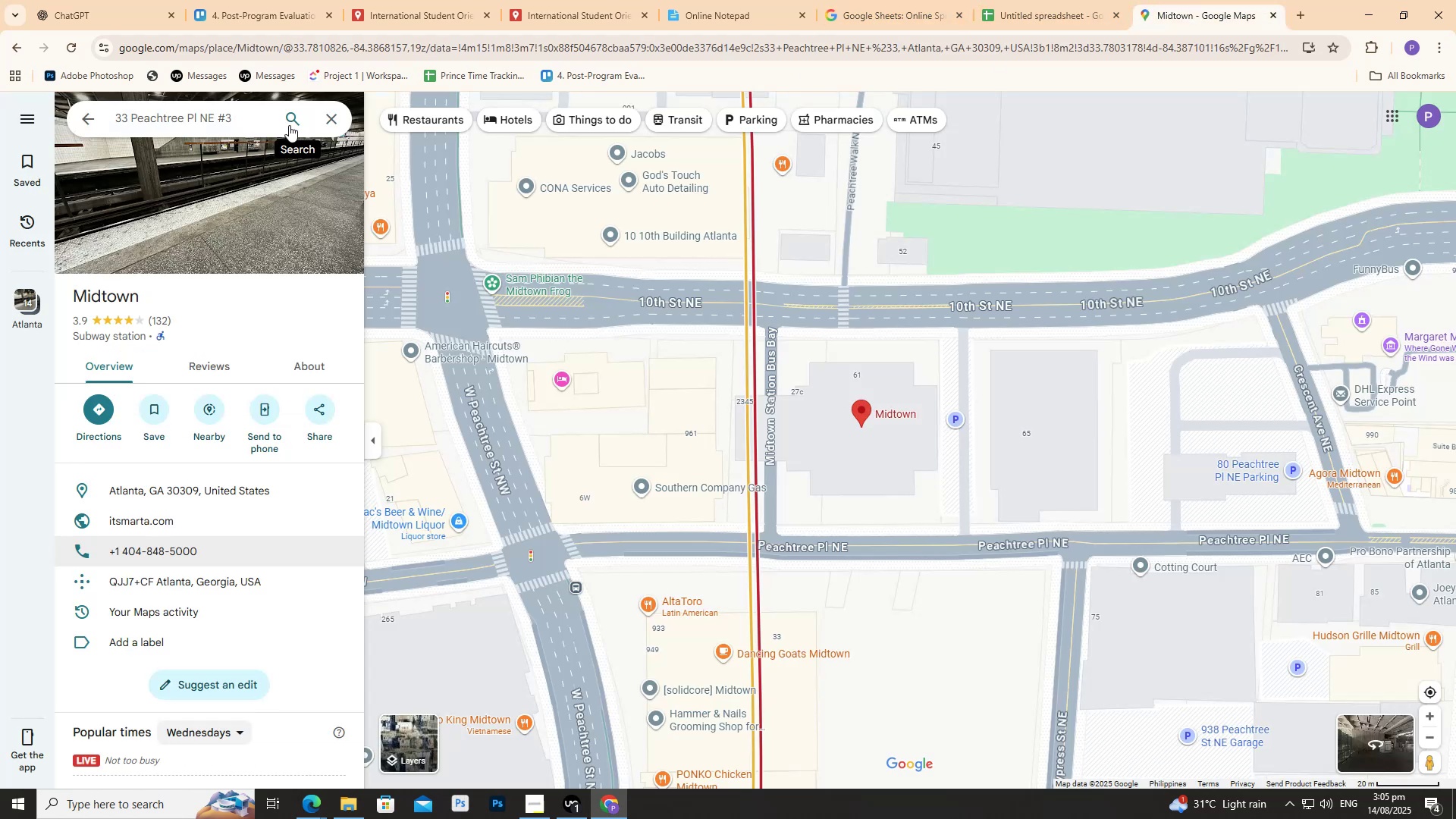 
left_click([267, 117])
 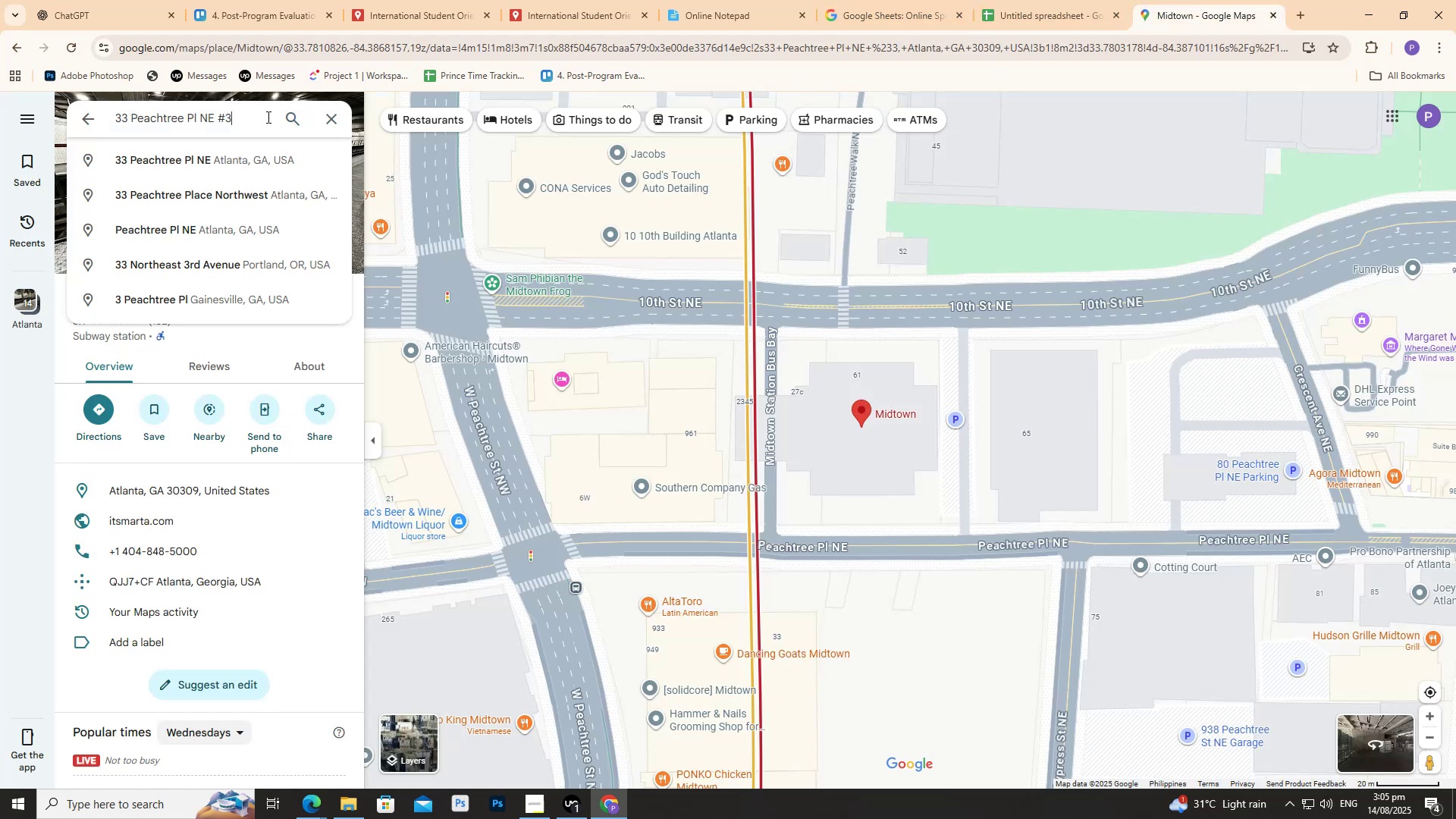 
key(Control+A)
 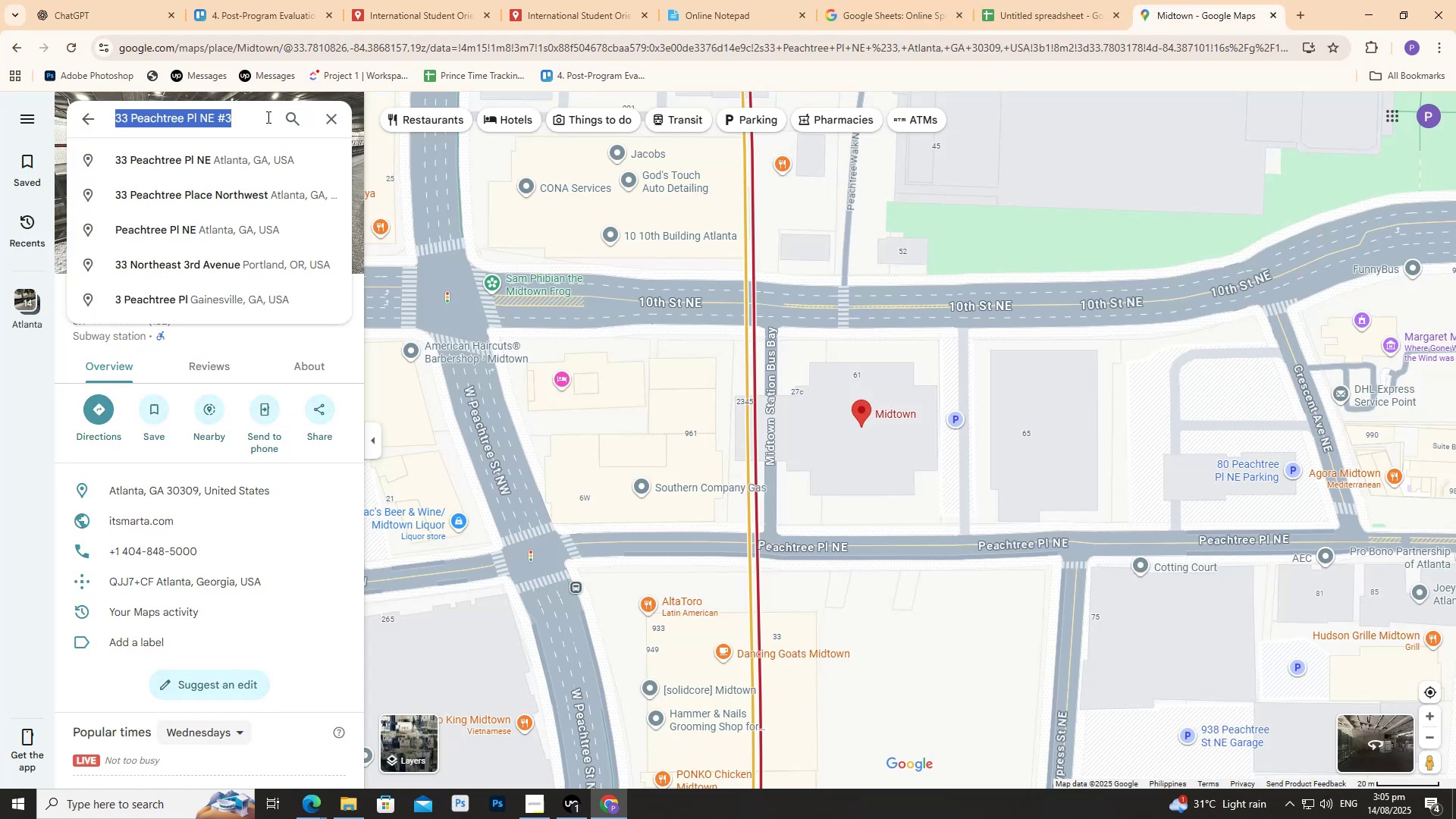 
key(Control+V)
 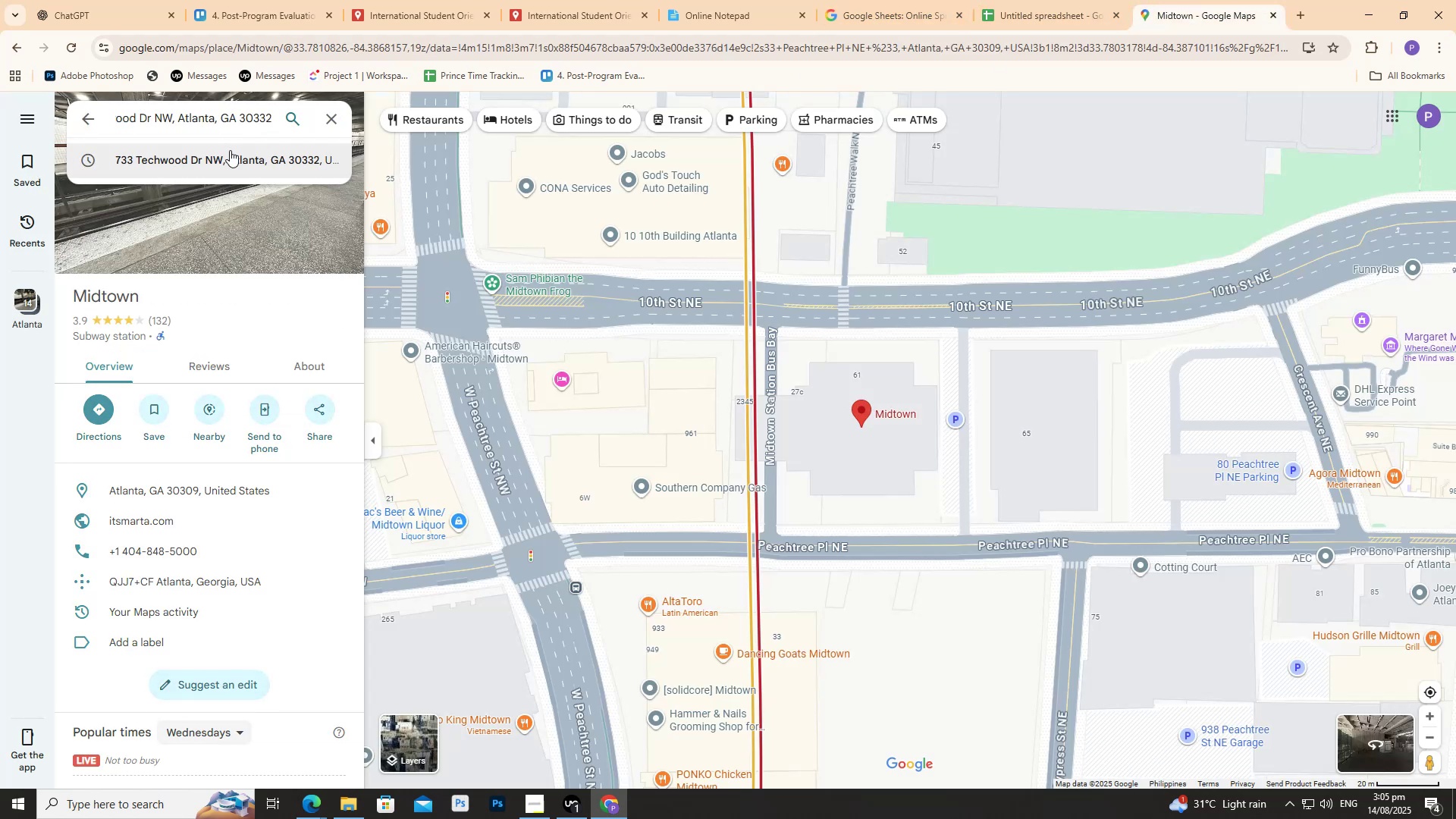 
left_click([233, 152])
 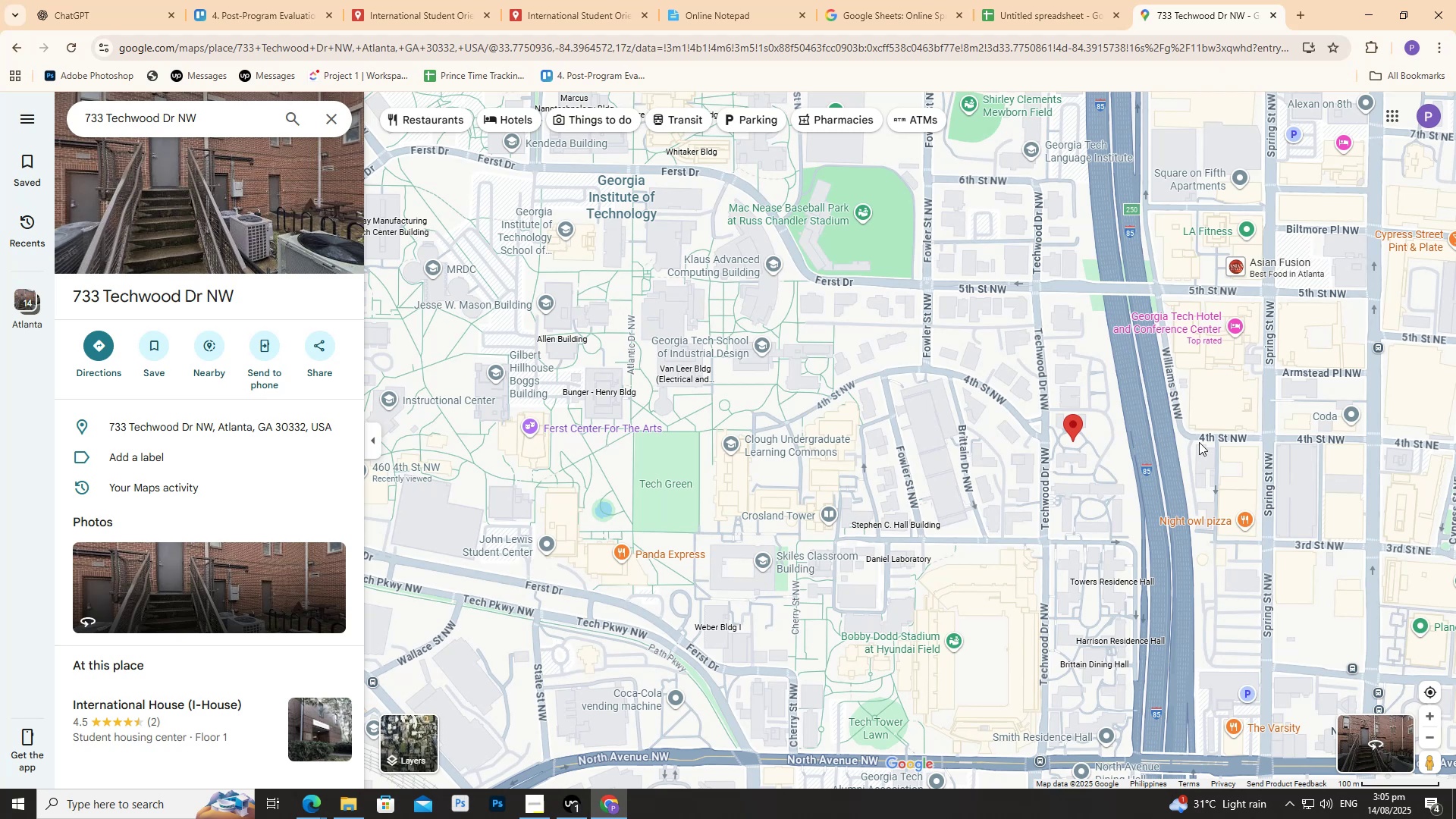 
wait(6.6)
 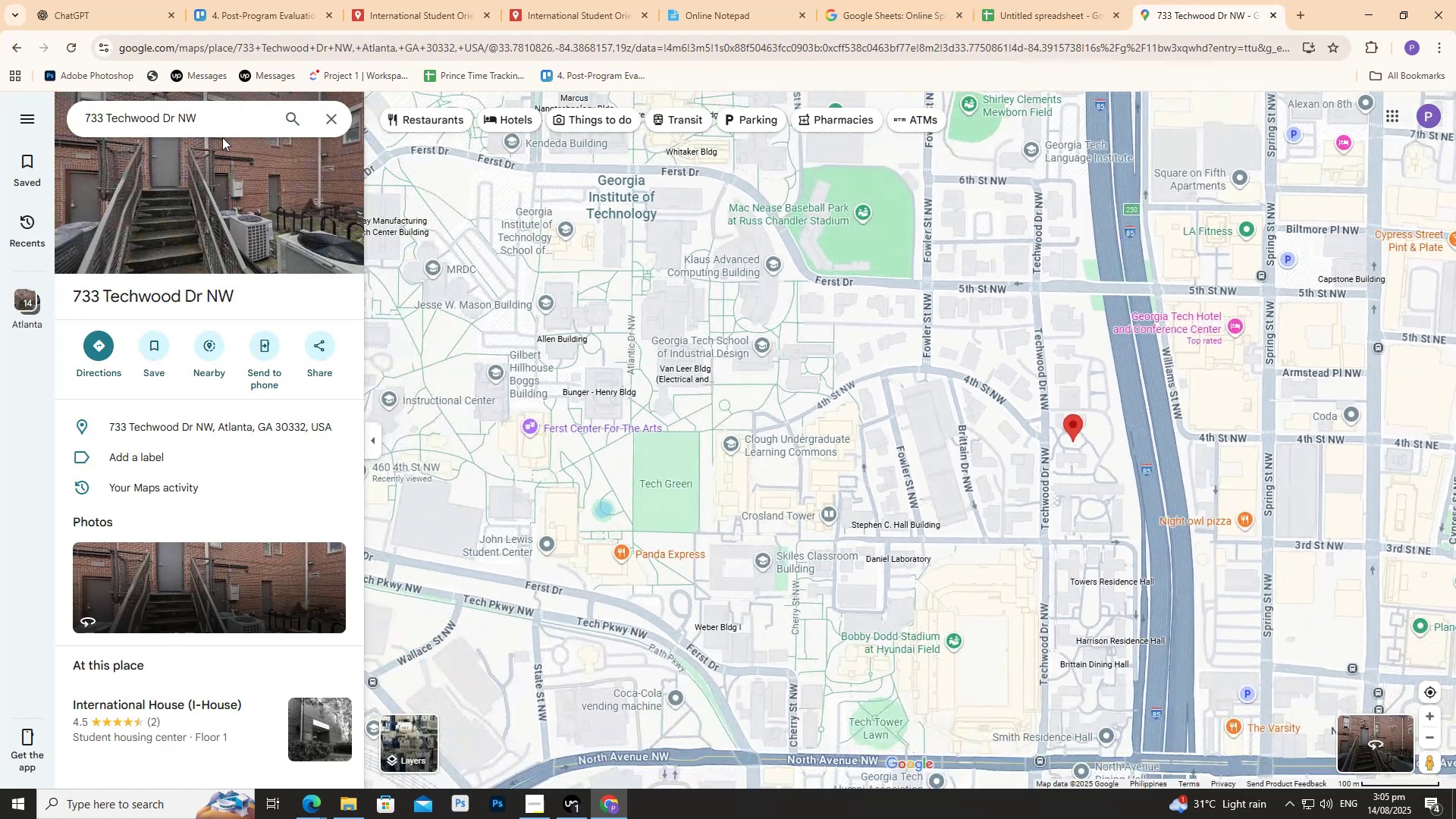 
left_click([240, 127])
 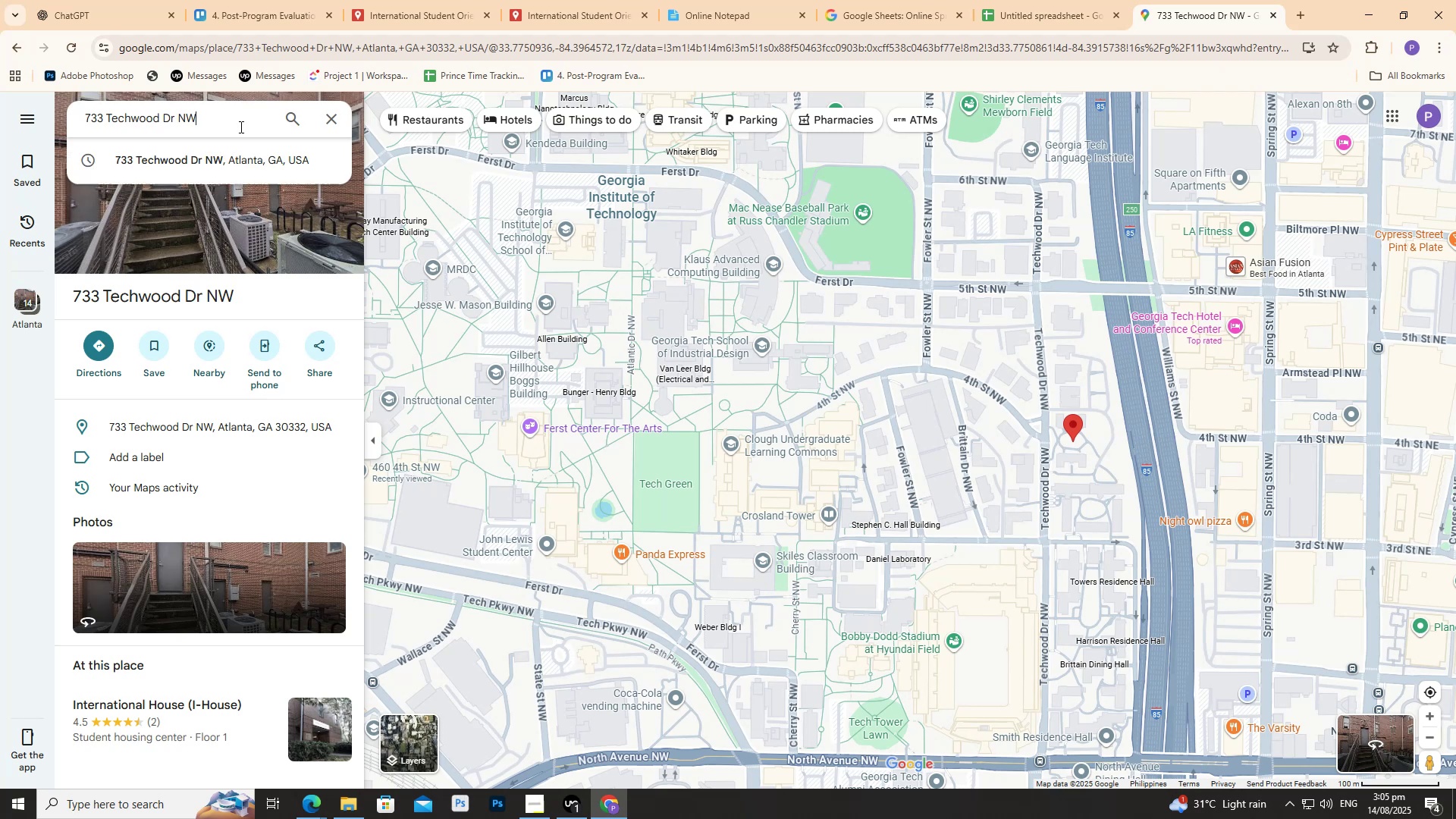 
key(Control+A)
 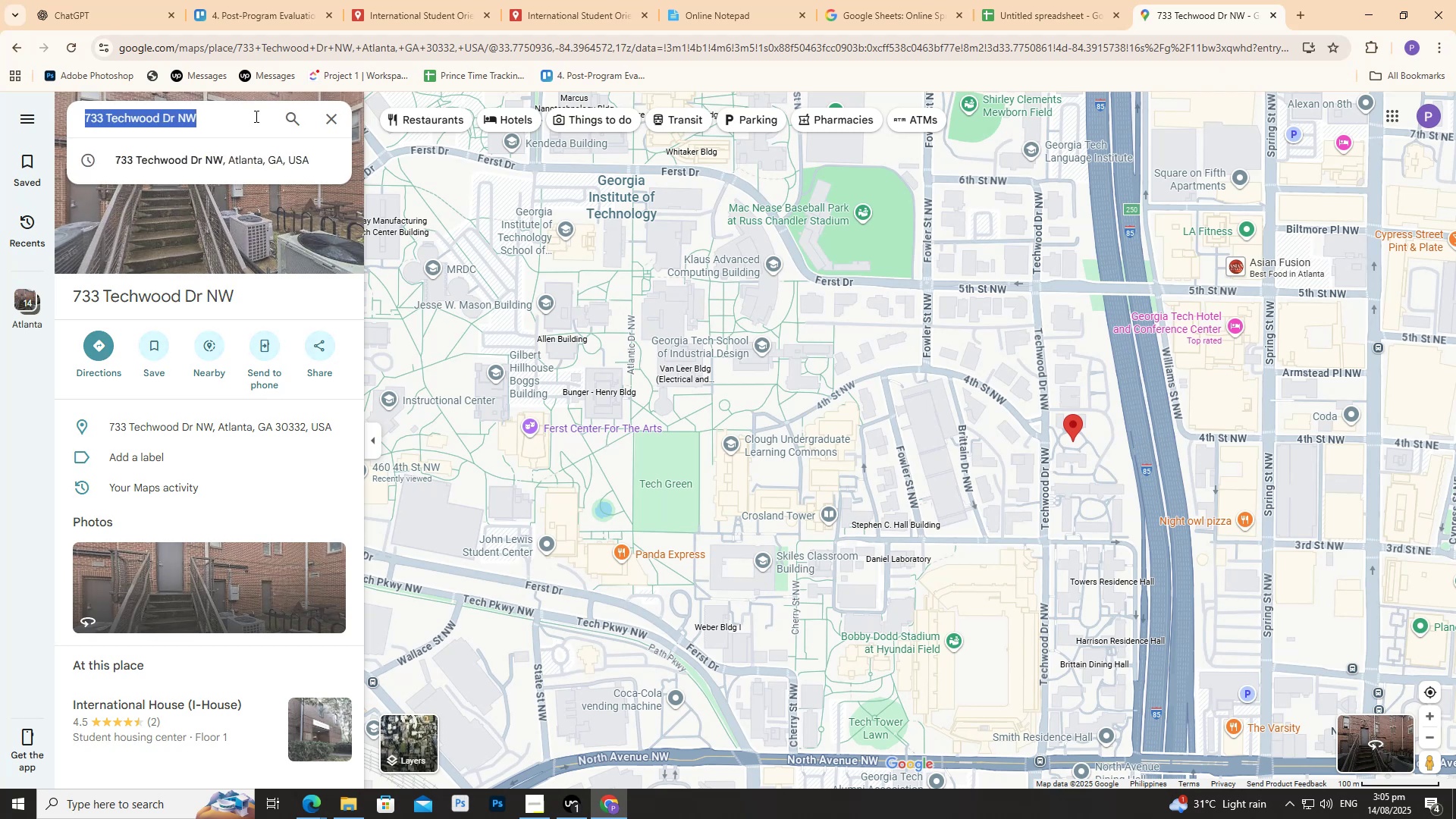 
key(Control+V)
 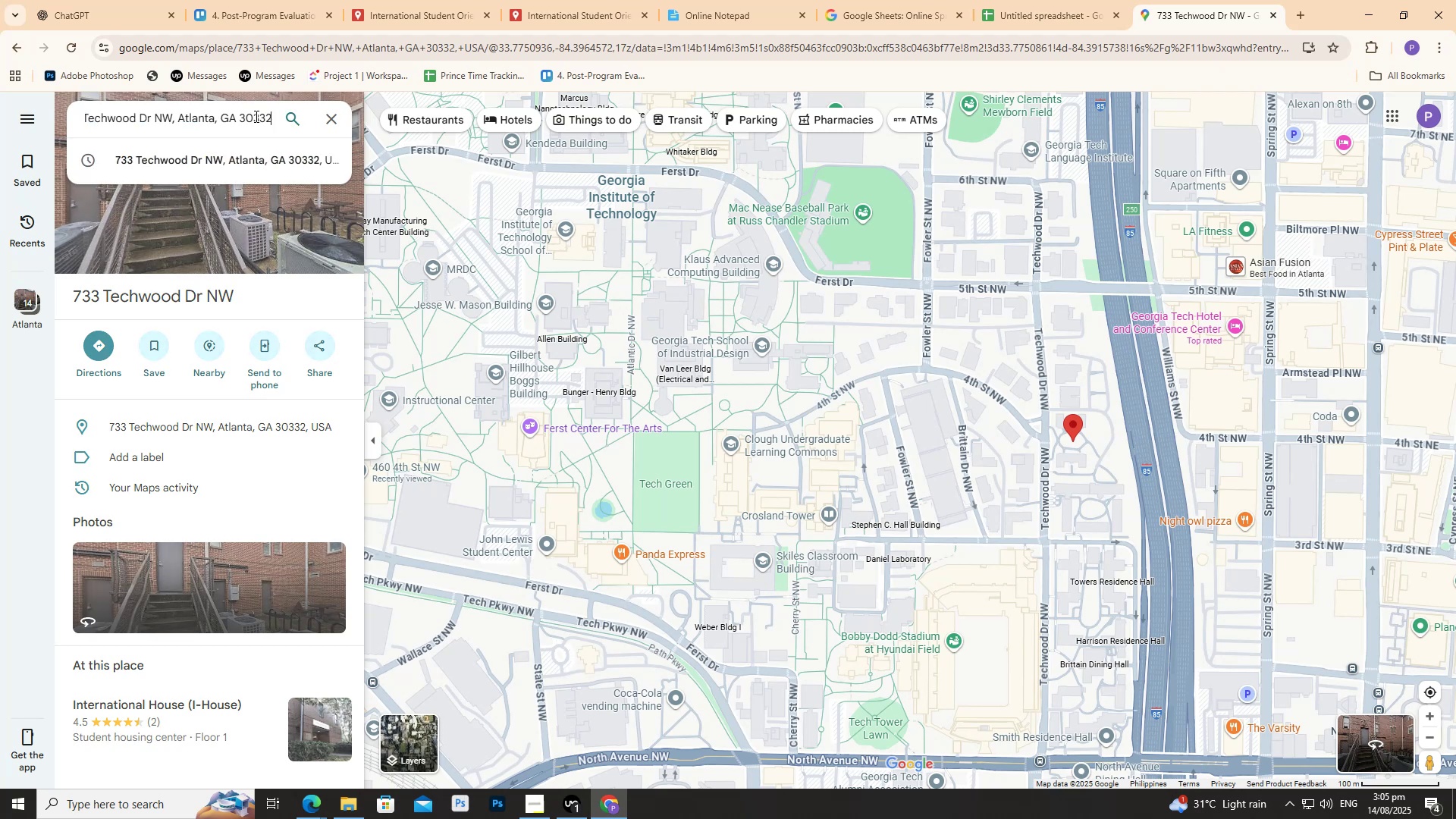 
type( inte)
 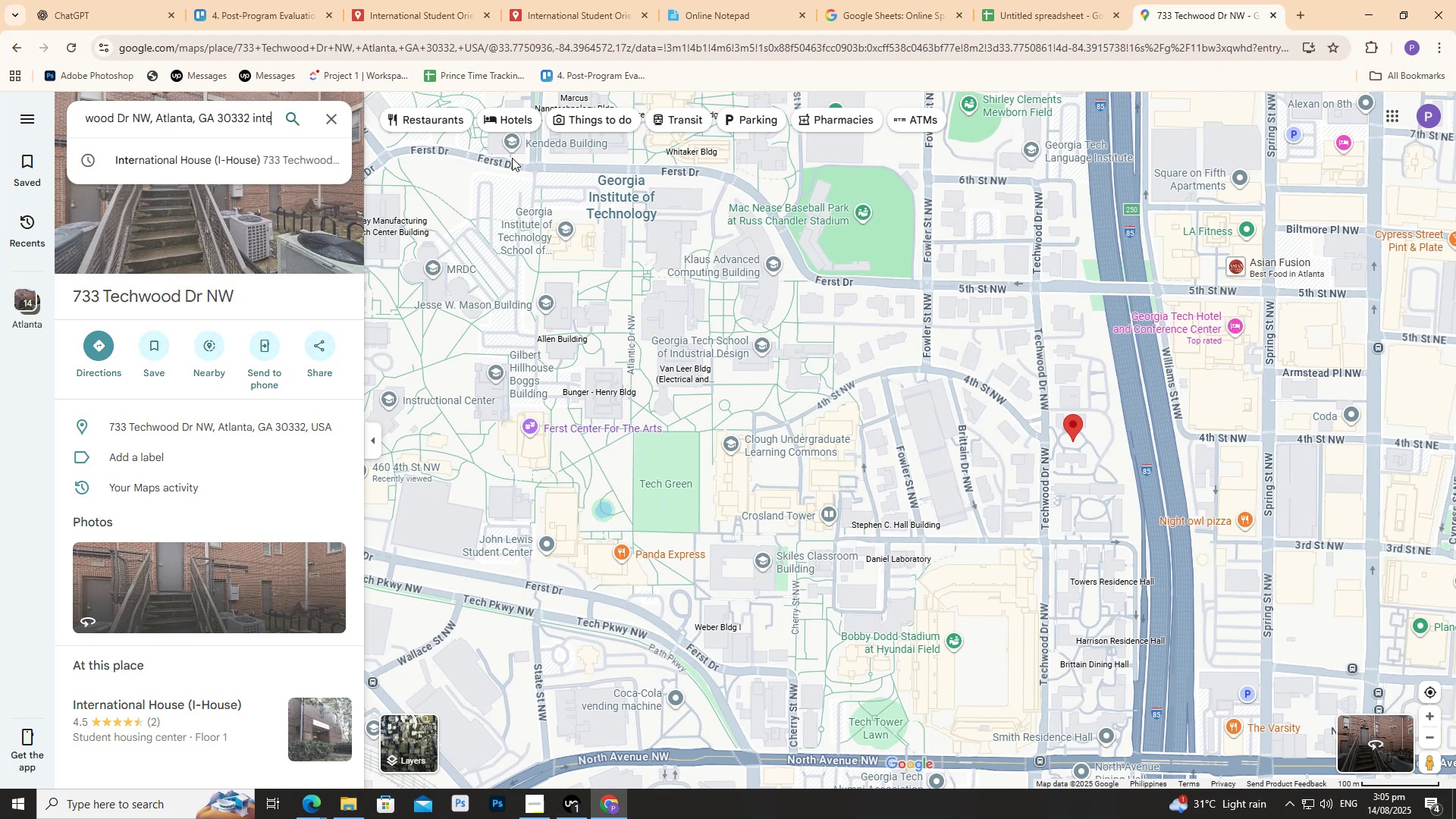 
left_click([273, 152])
 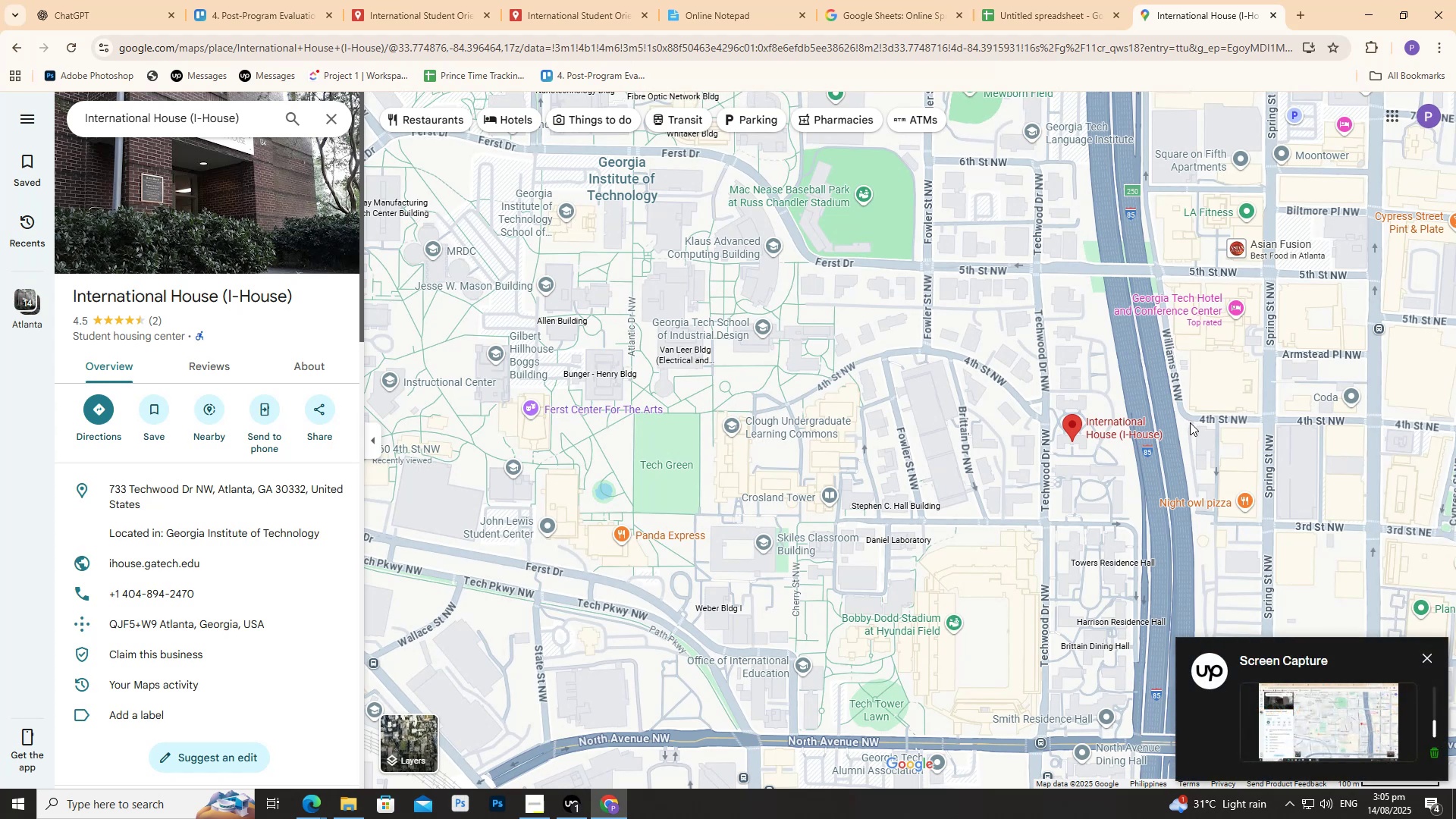 
wait(7.23)
 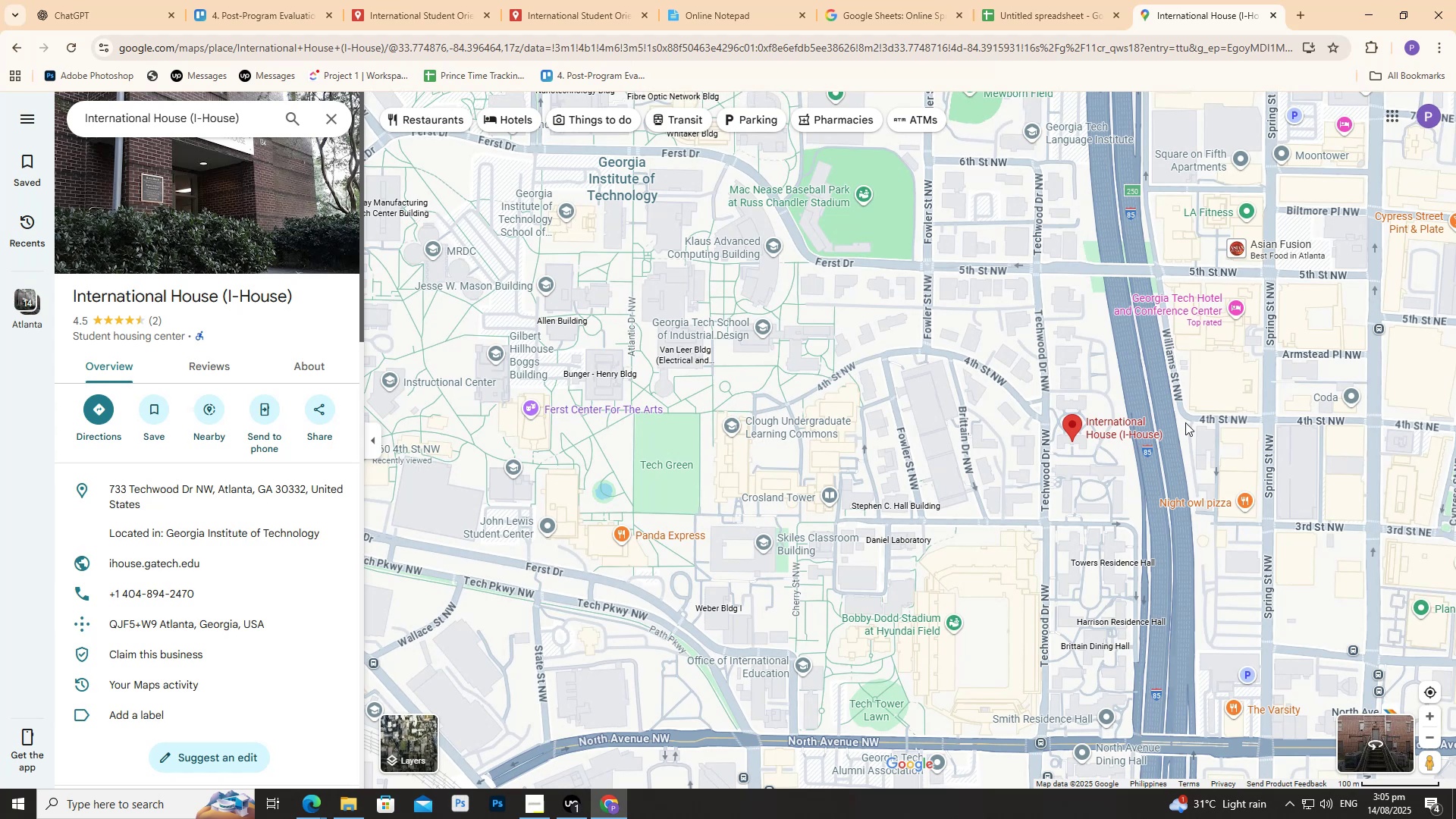 
left_click([243, 229])
 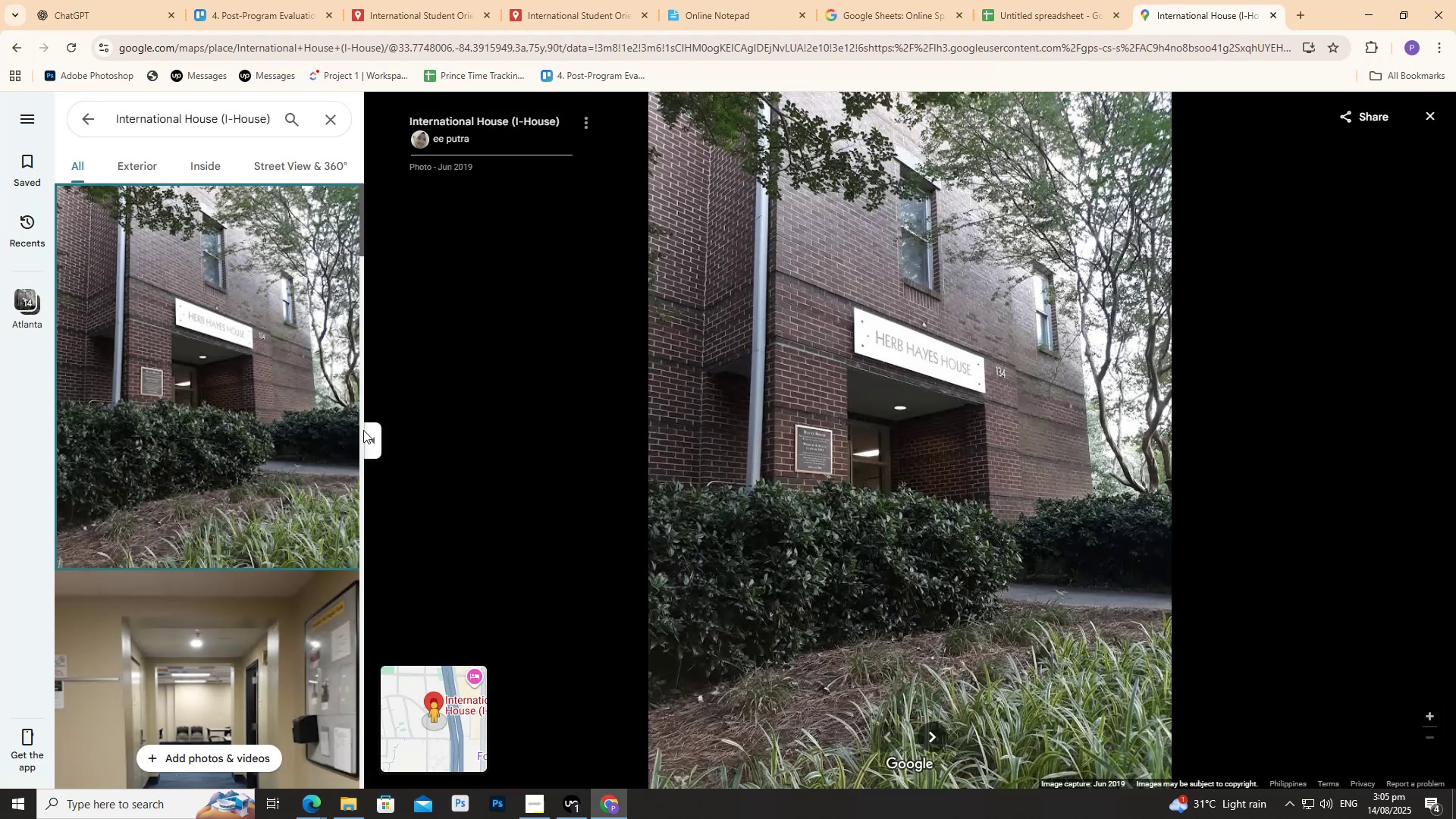 
left_click([382, 440])
 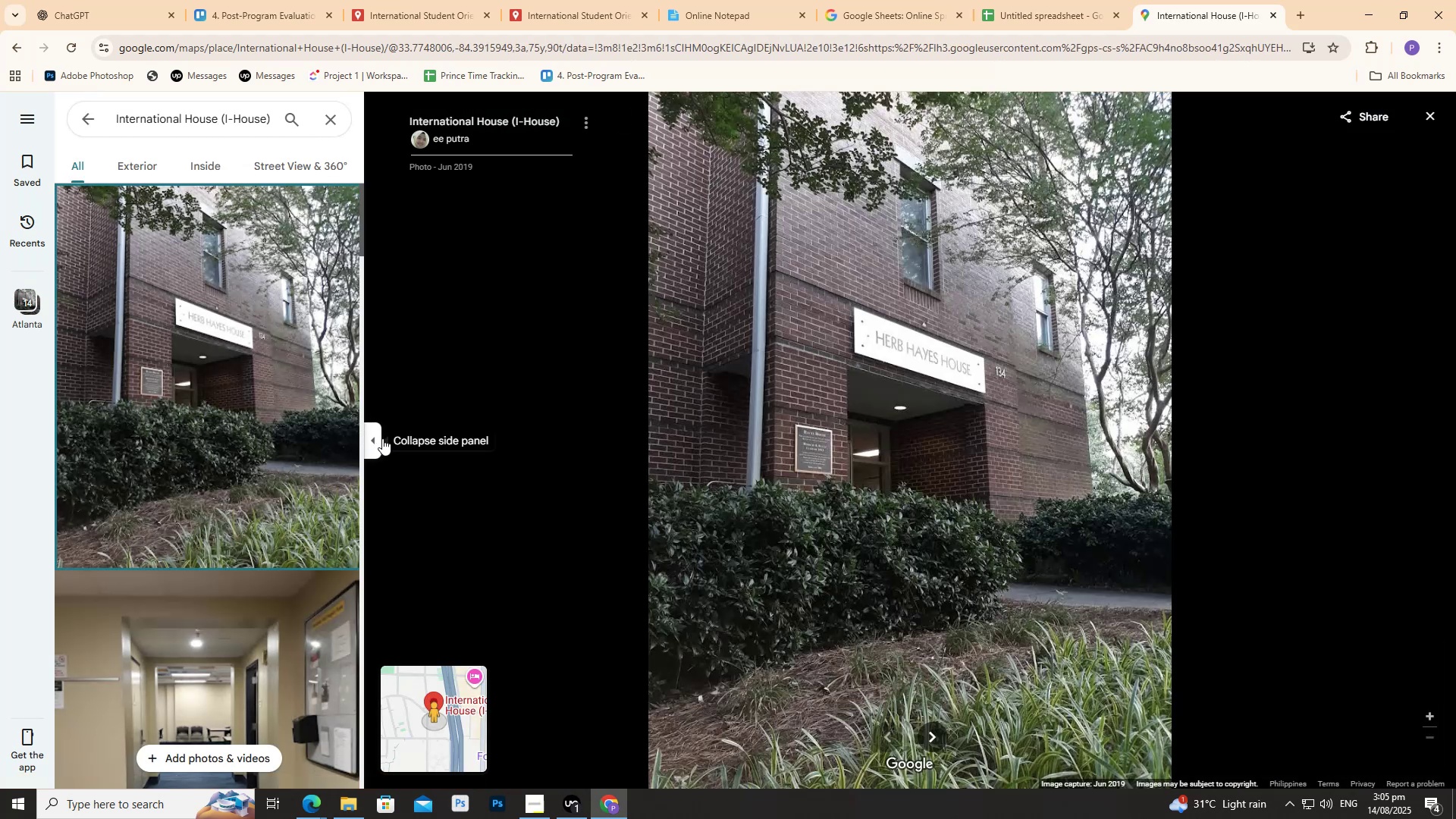 
left_click_drag(start_coordinate=[1008, 455], to_coordinate=[1167, 457])
 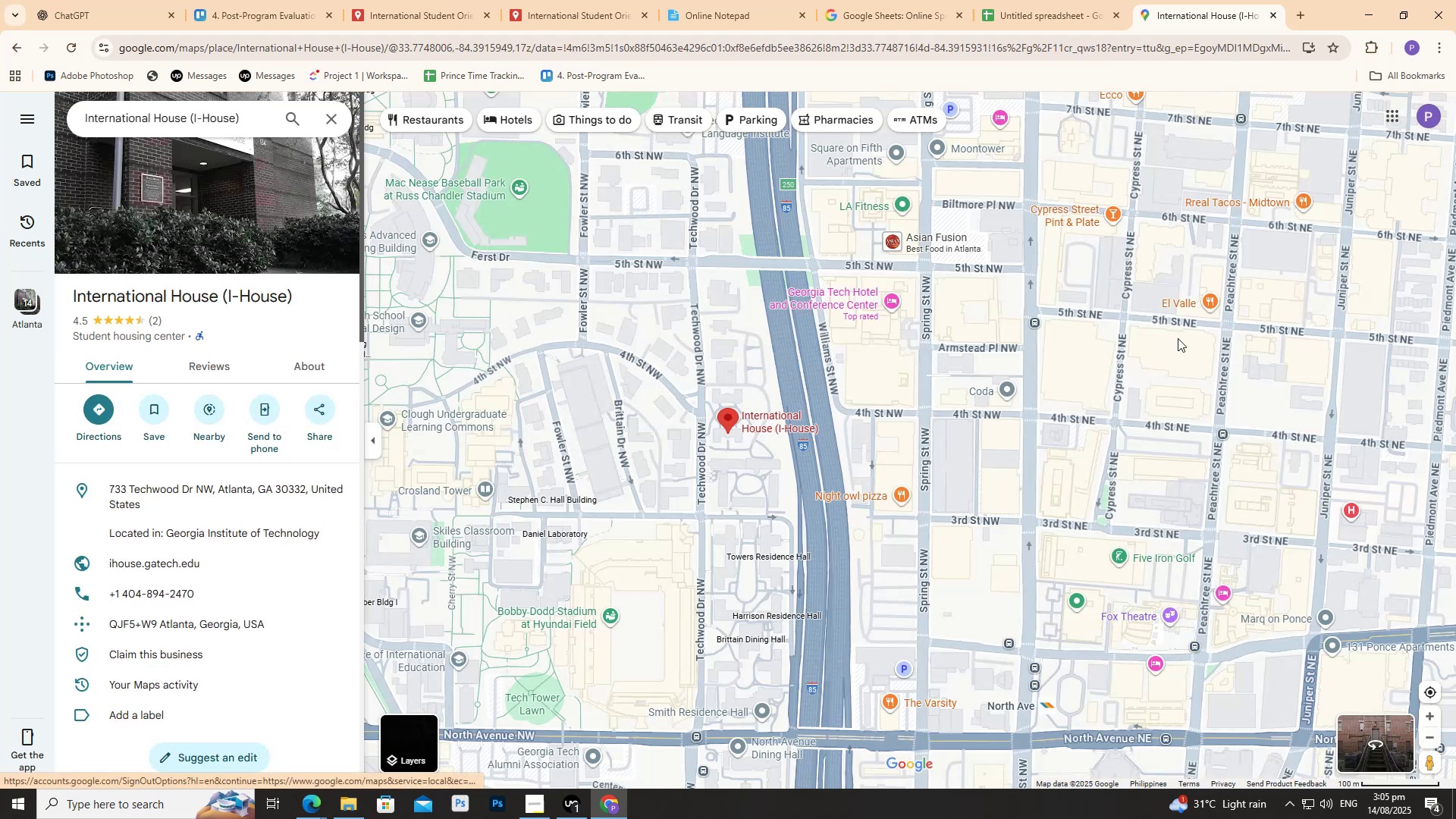 
scroll: coordinate [730, 436], scroll_direction: up, amount: 17.0
 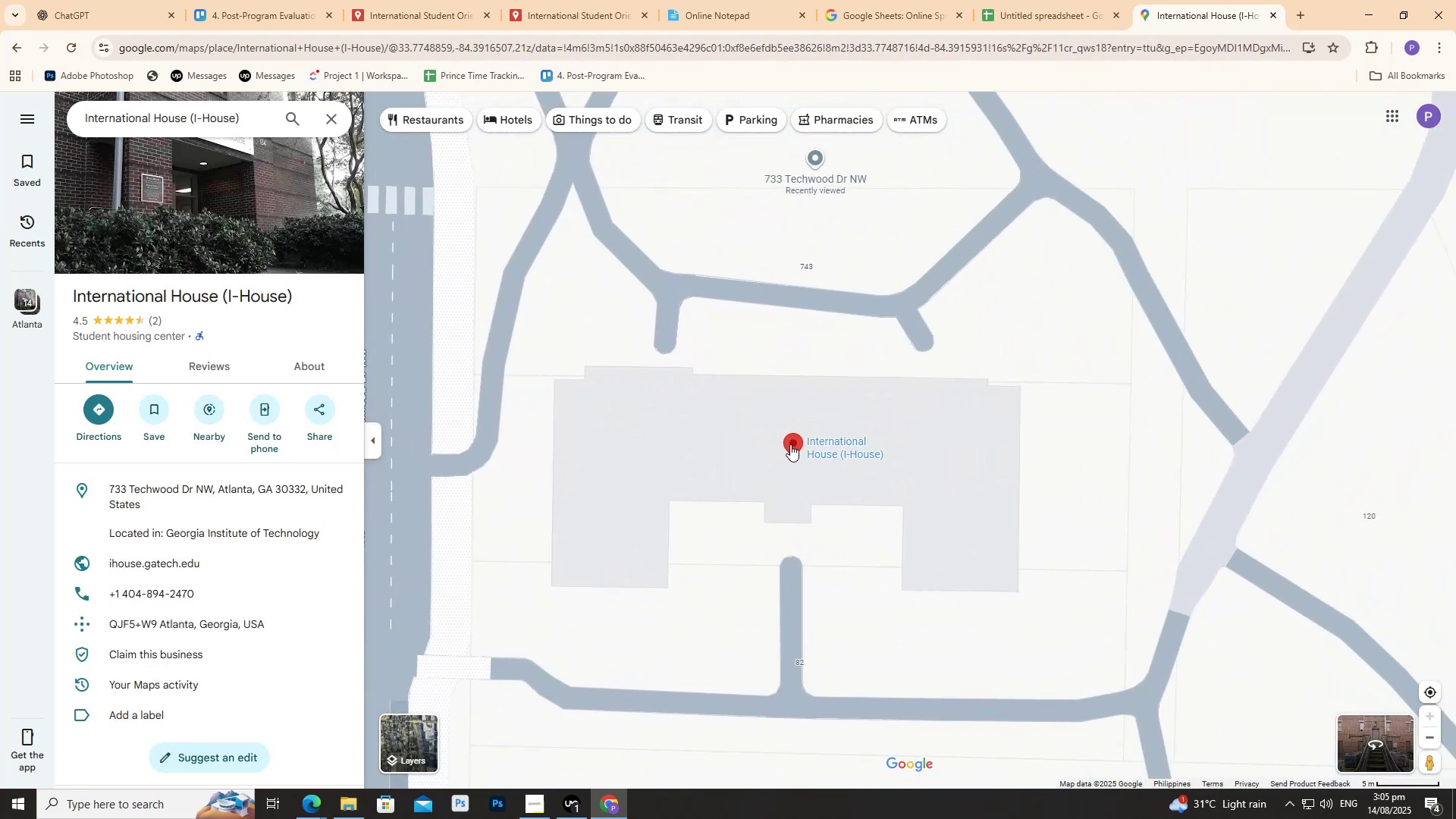 
left_click([790, 444])
 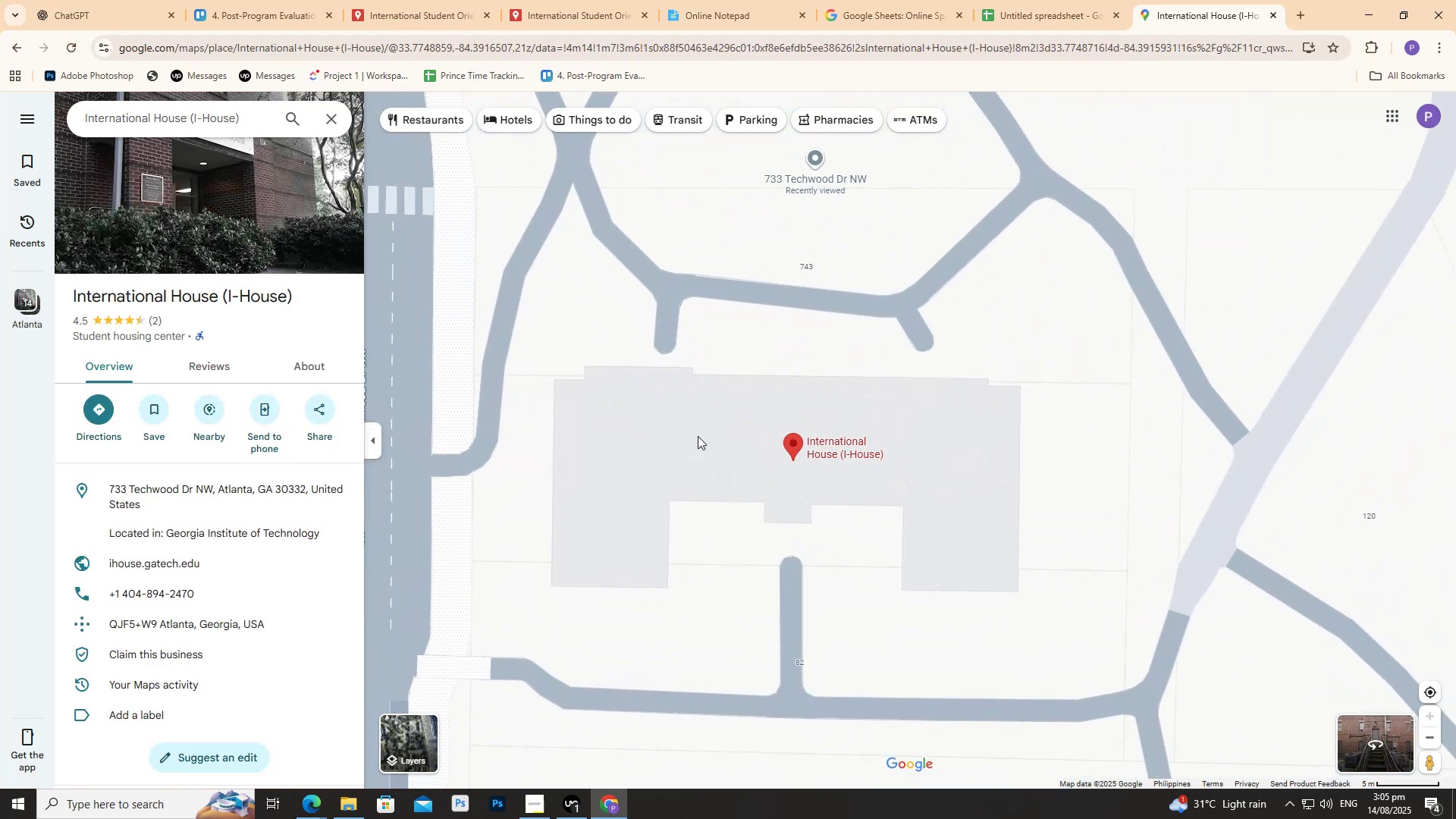 
scroll: coordinate [161, 432], scroll_direction: down, amount: 10.0
 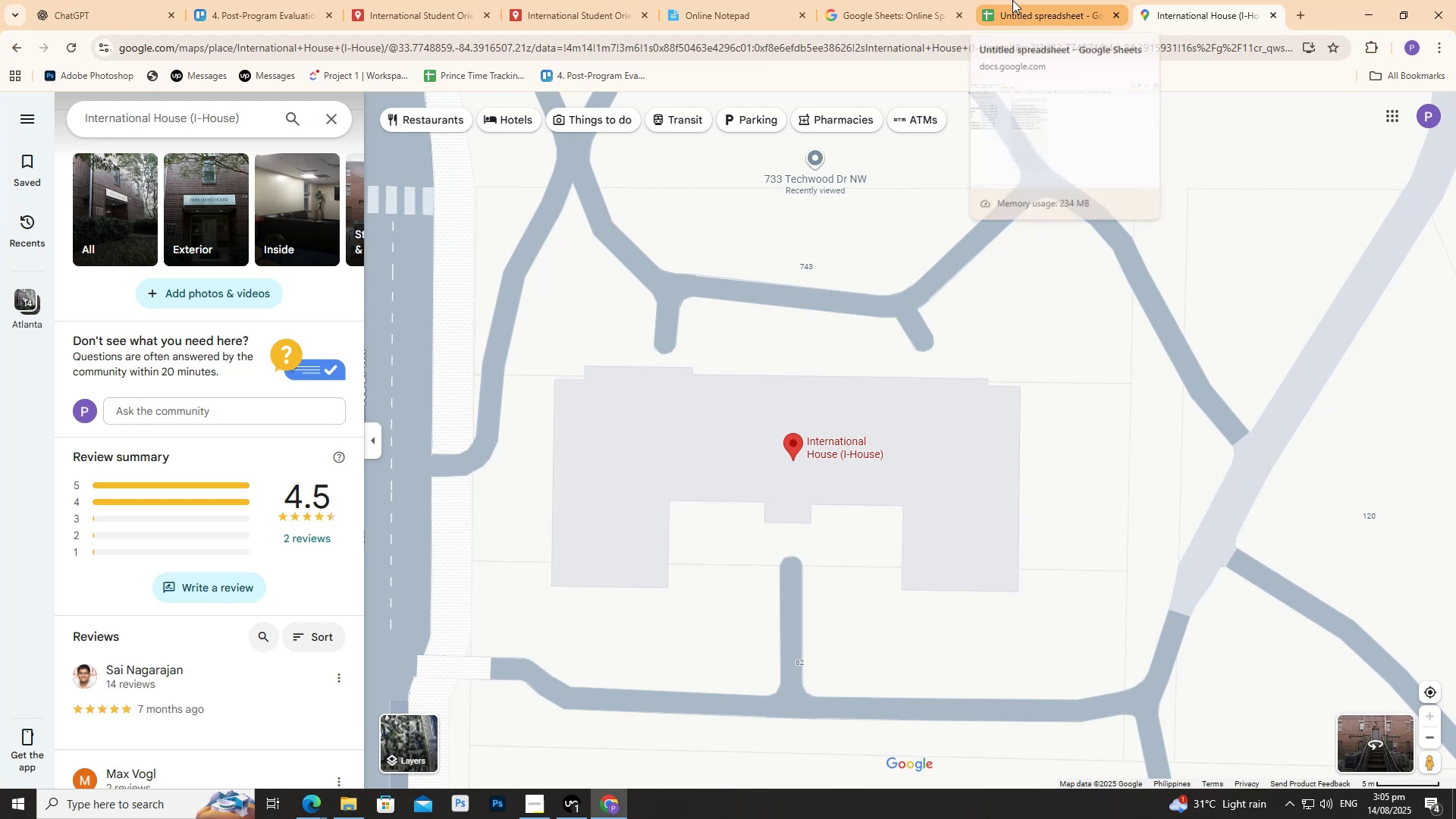 
left_click([1013, 0])
 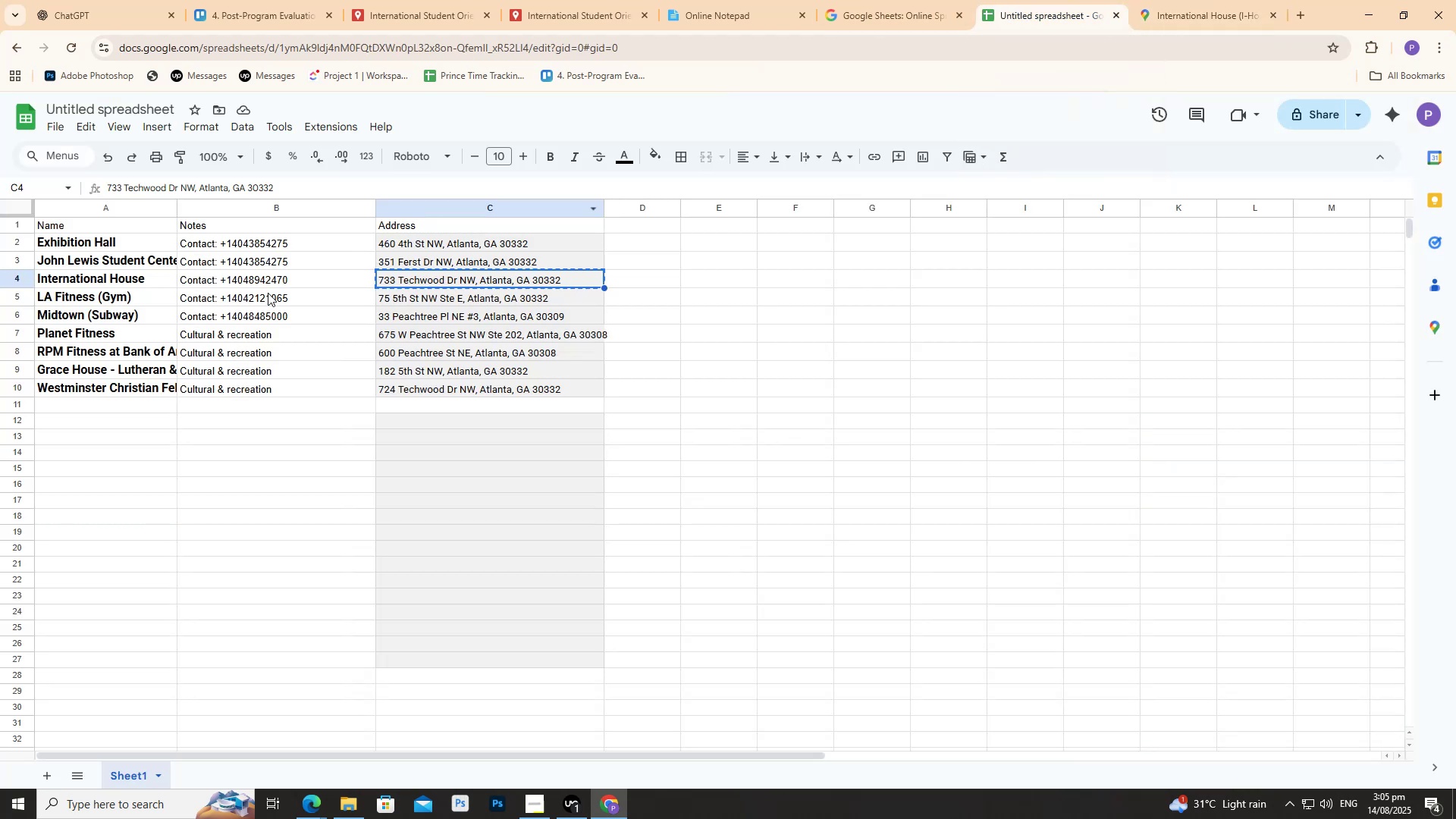 
left_click([294, 279])
 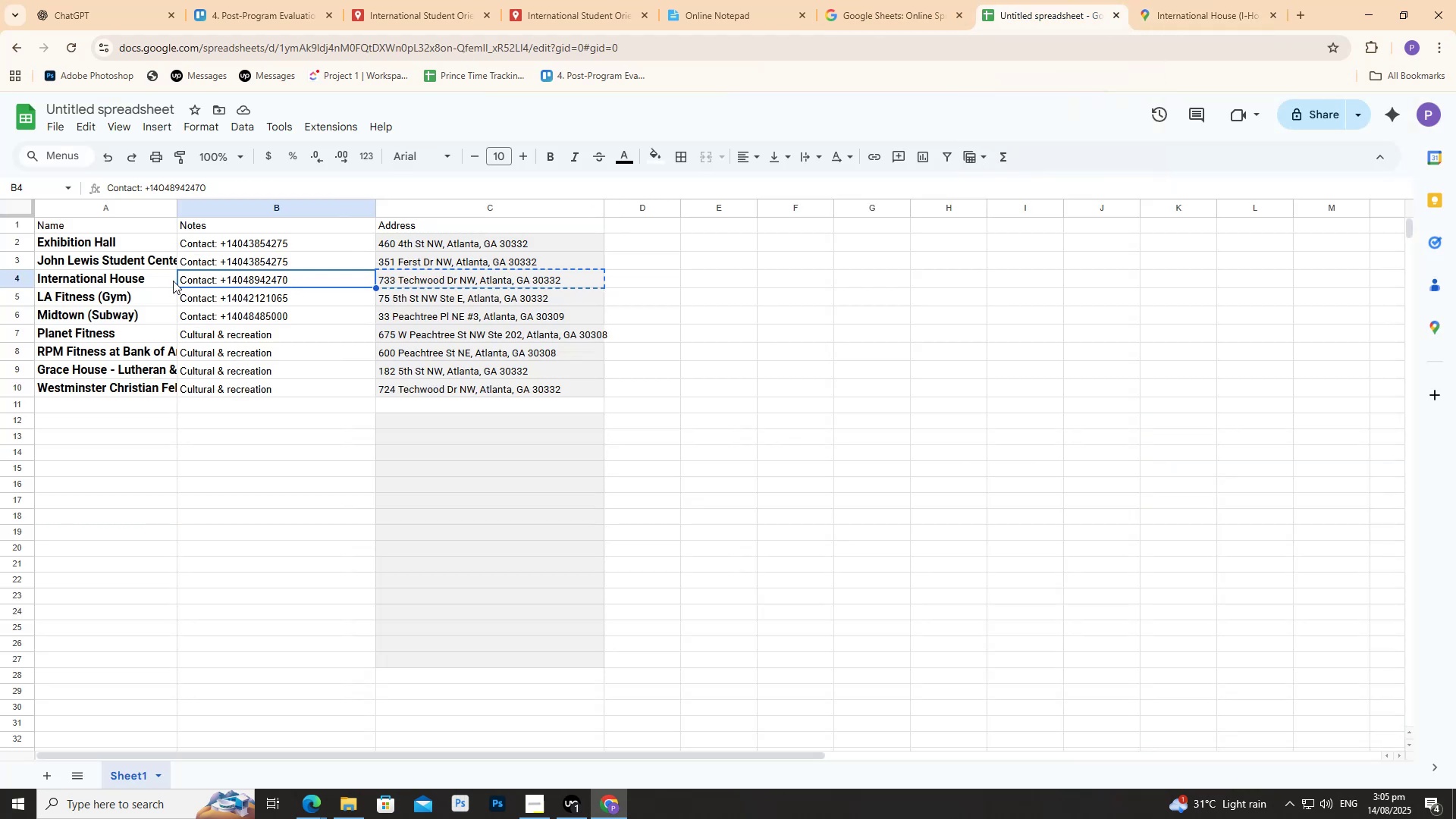 
double_click([152, 280])
 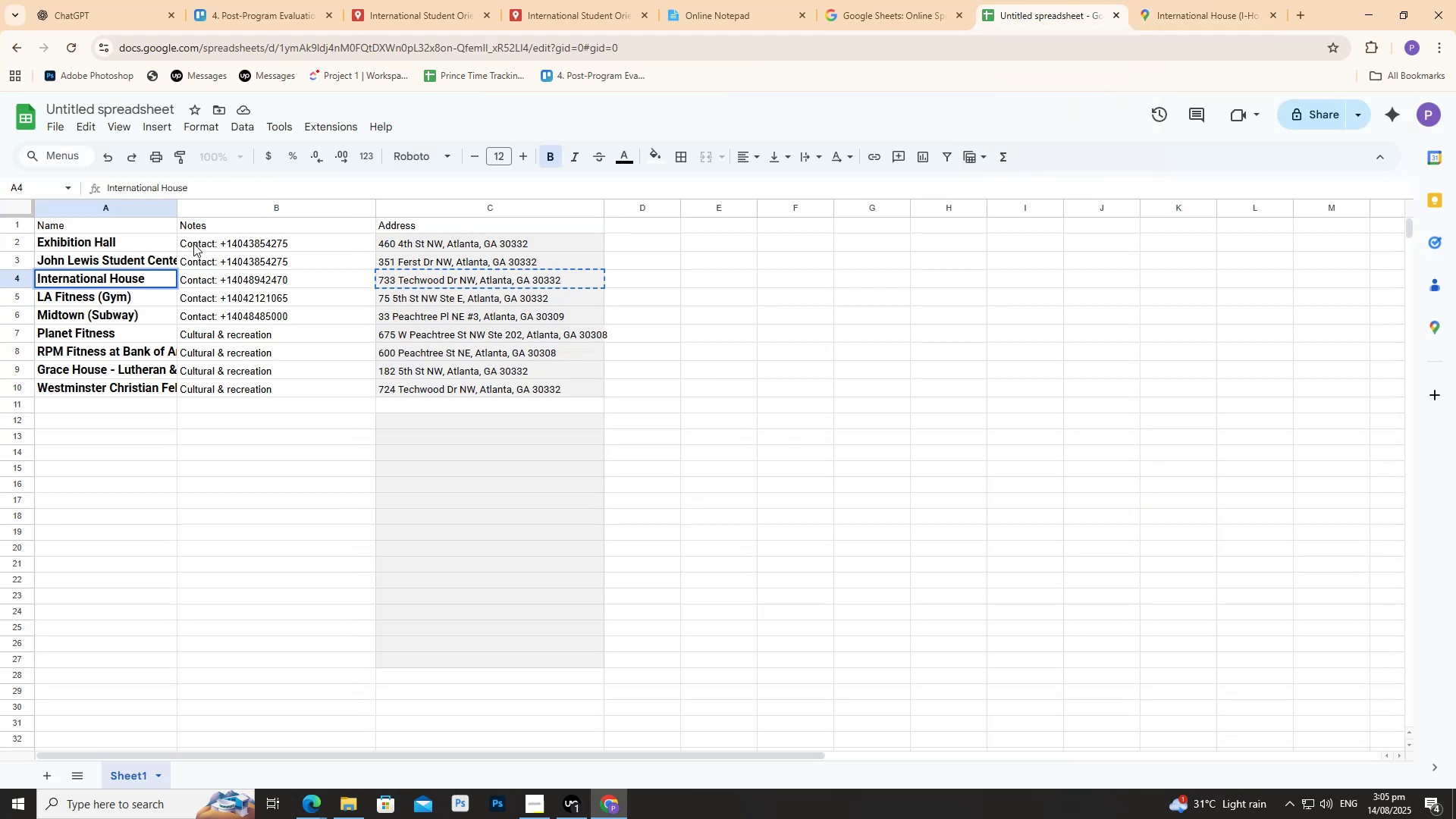 
type( (House))
 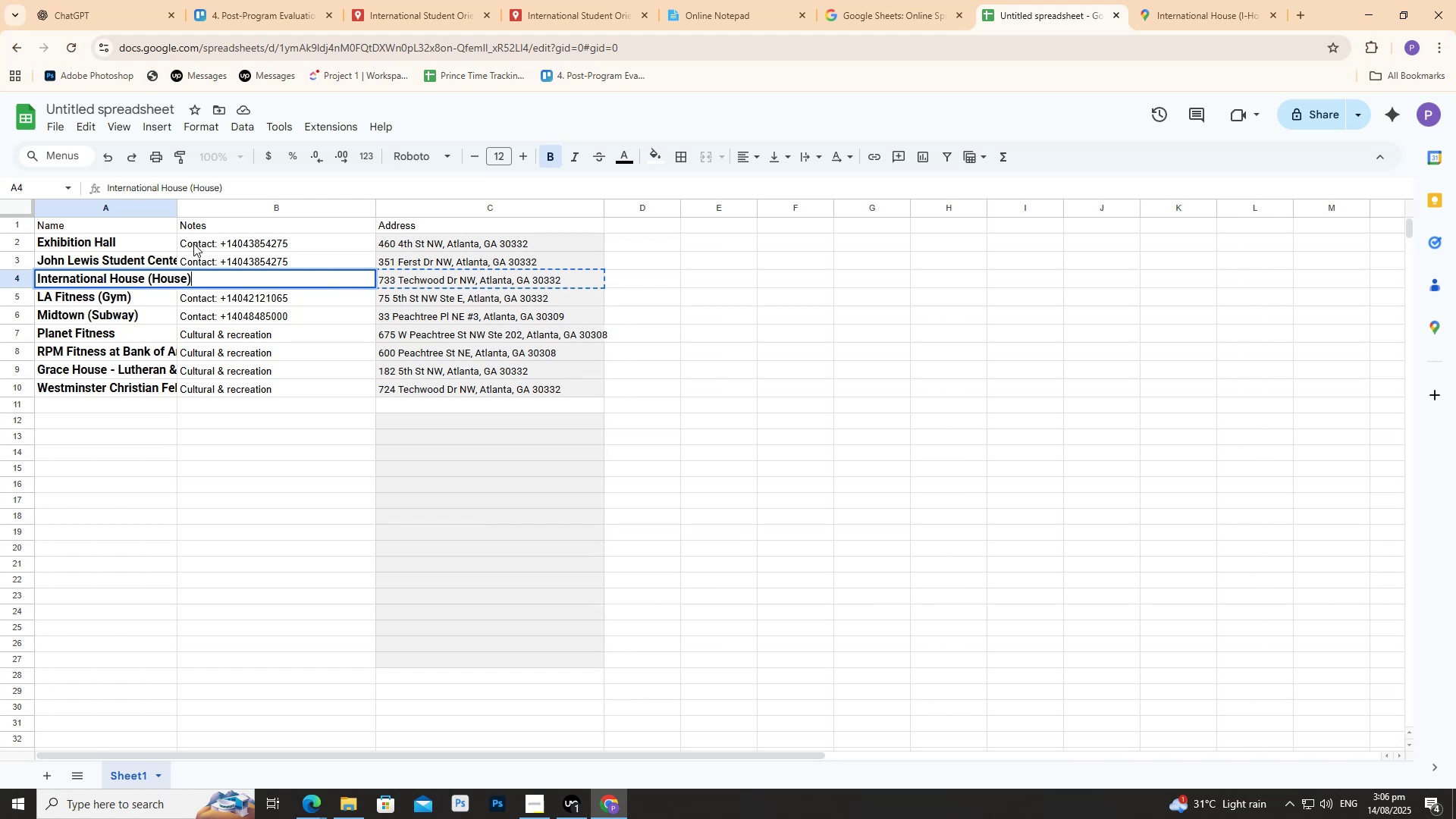 
left_click([160, 258])
 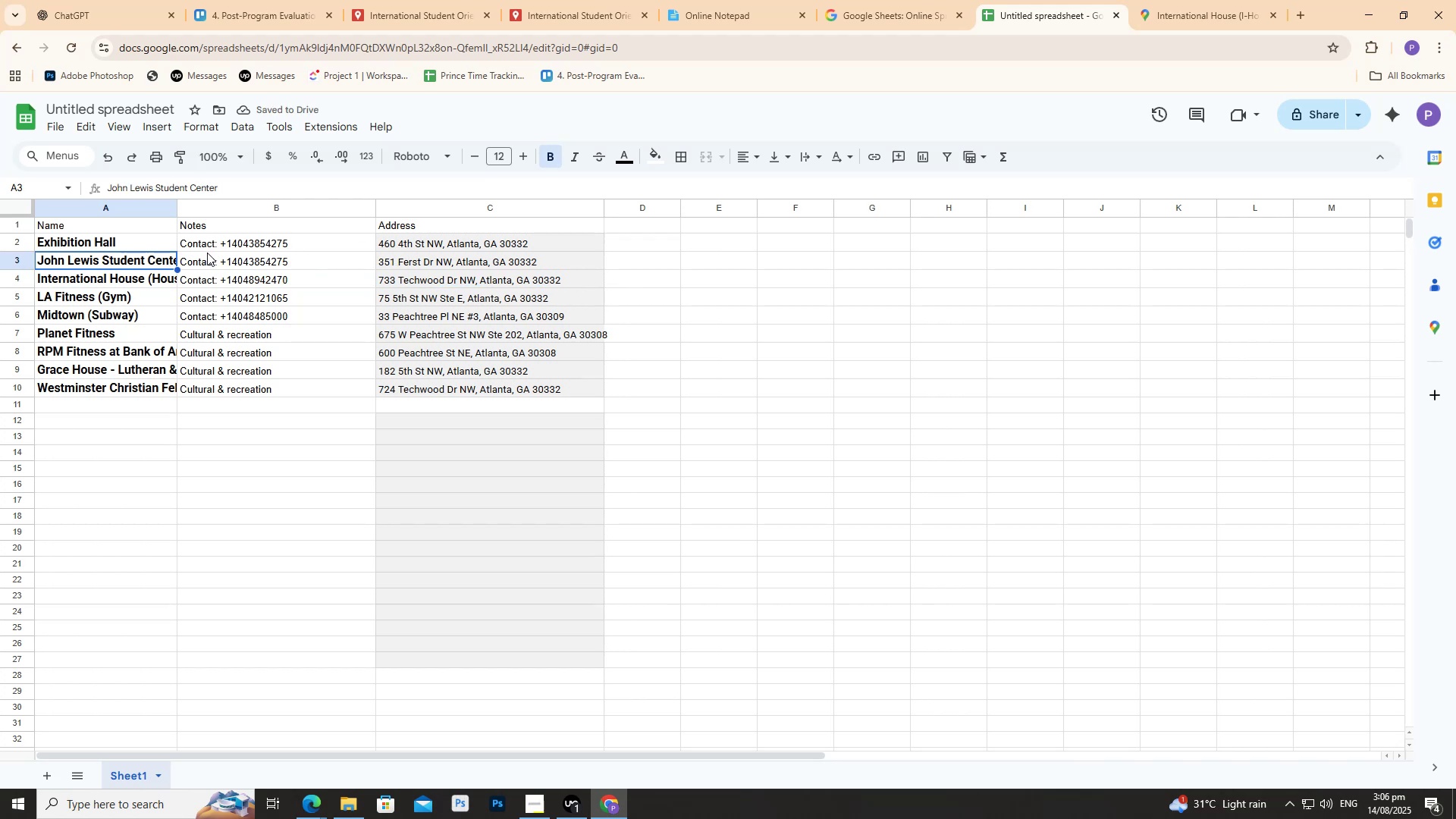 
left_click([391, 261])
 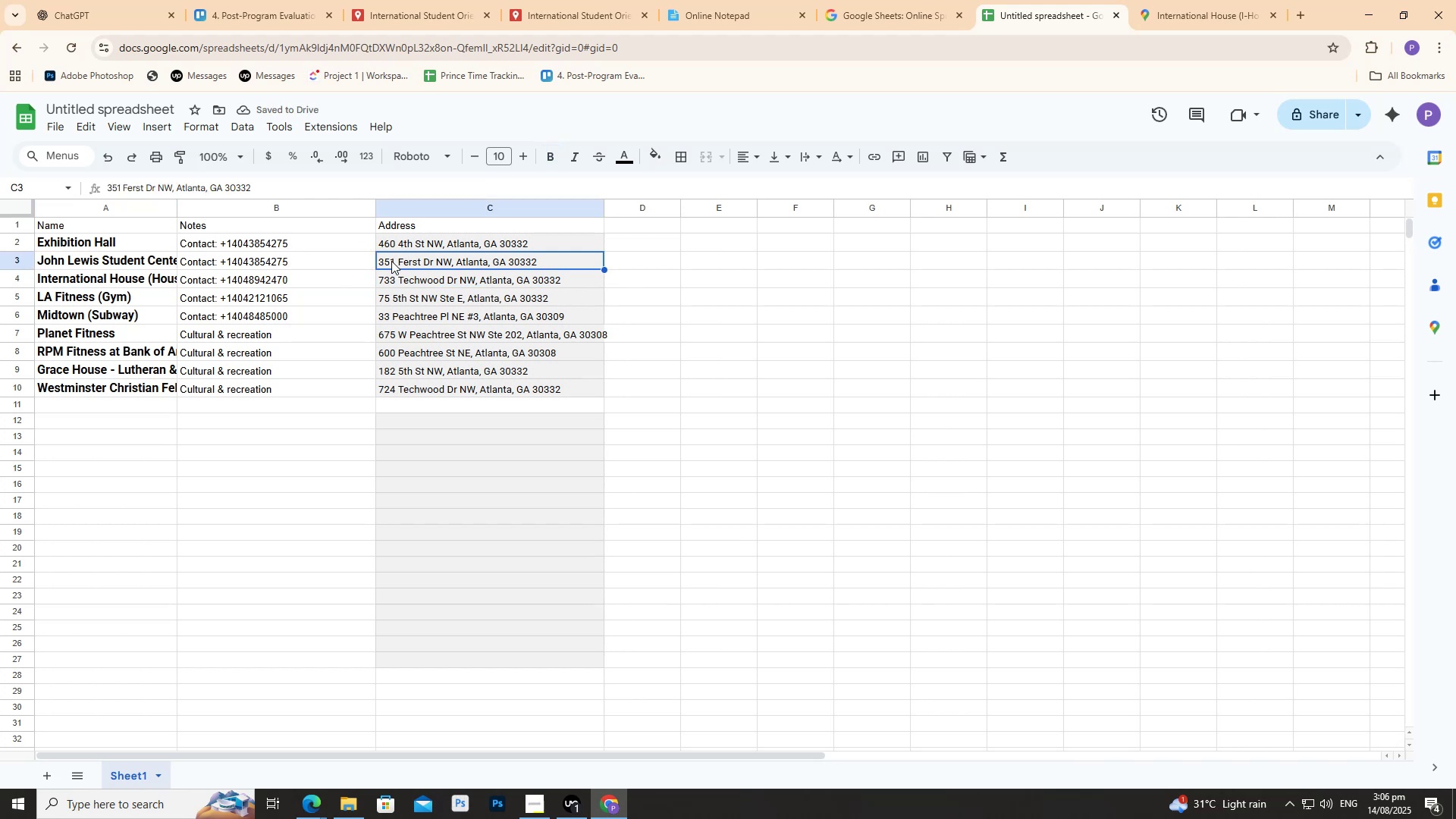 
key(Control+C)
 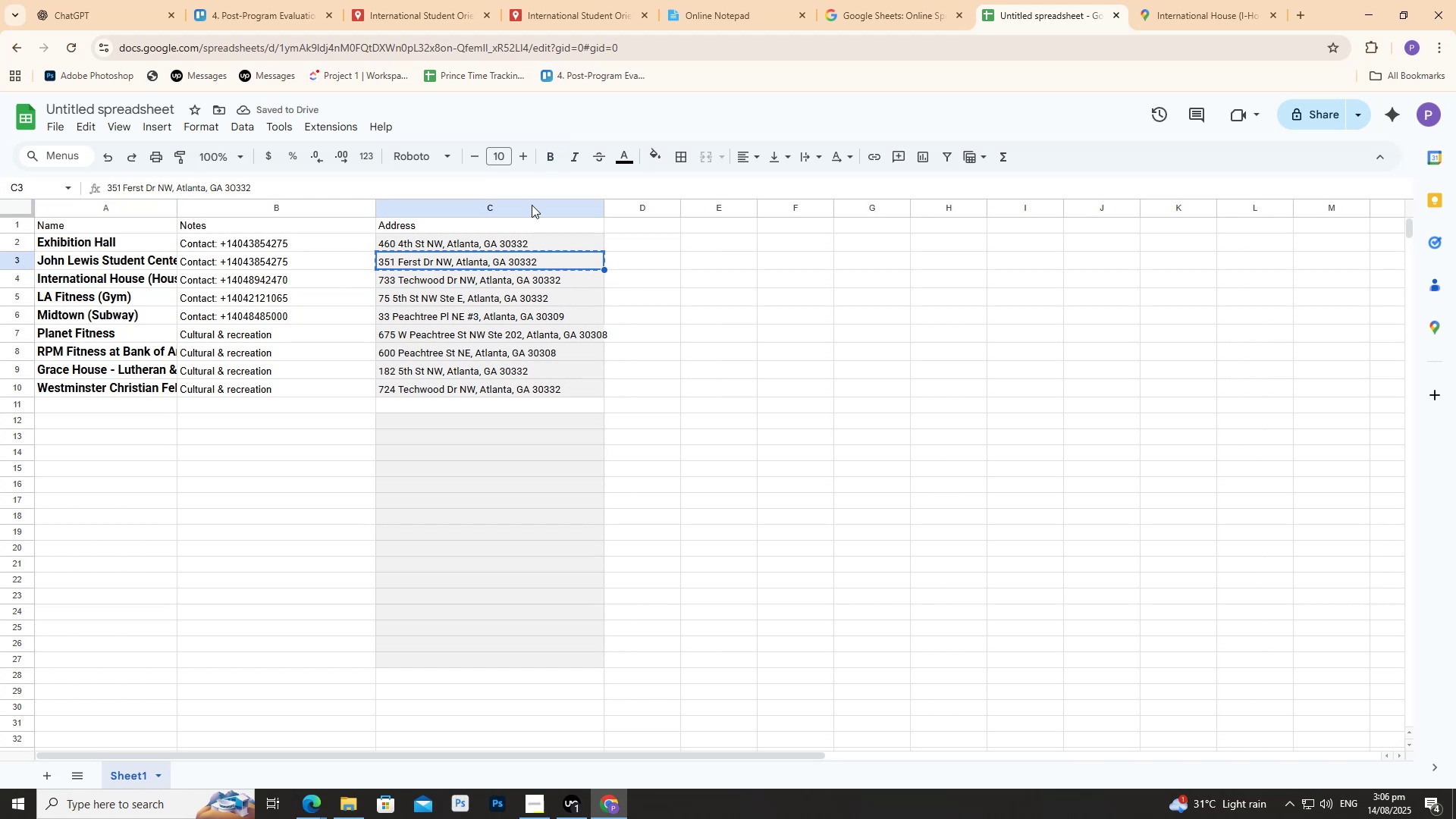 
key(Control+C)
 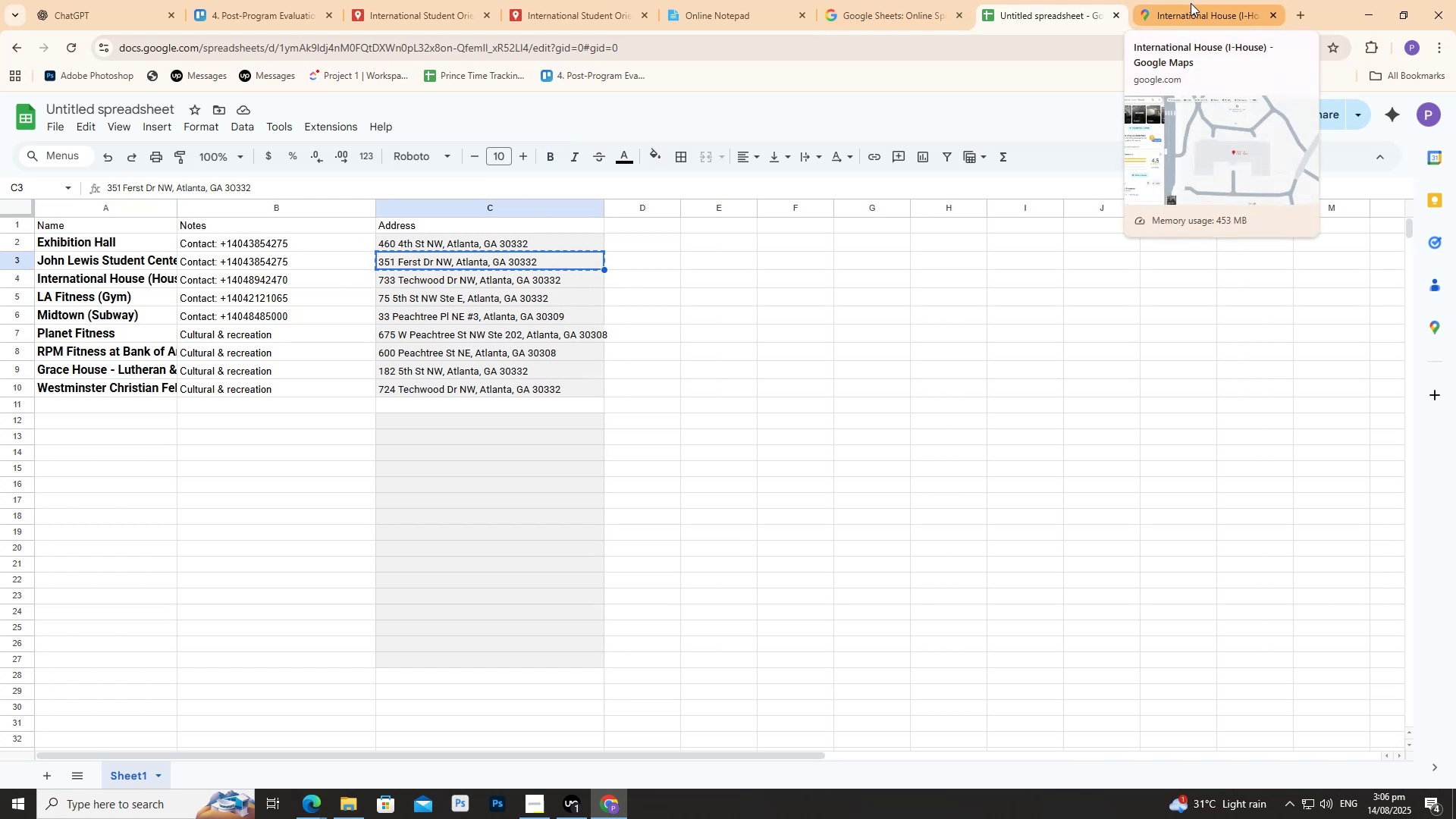 
left_click([1191, 3])
 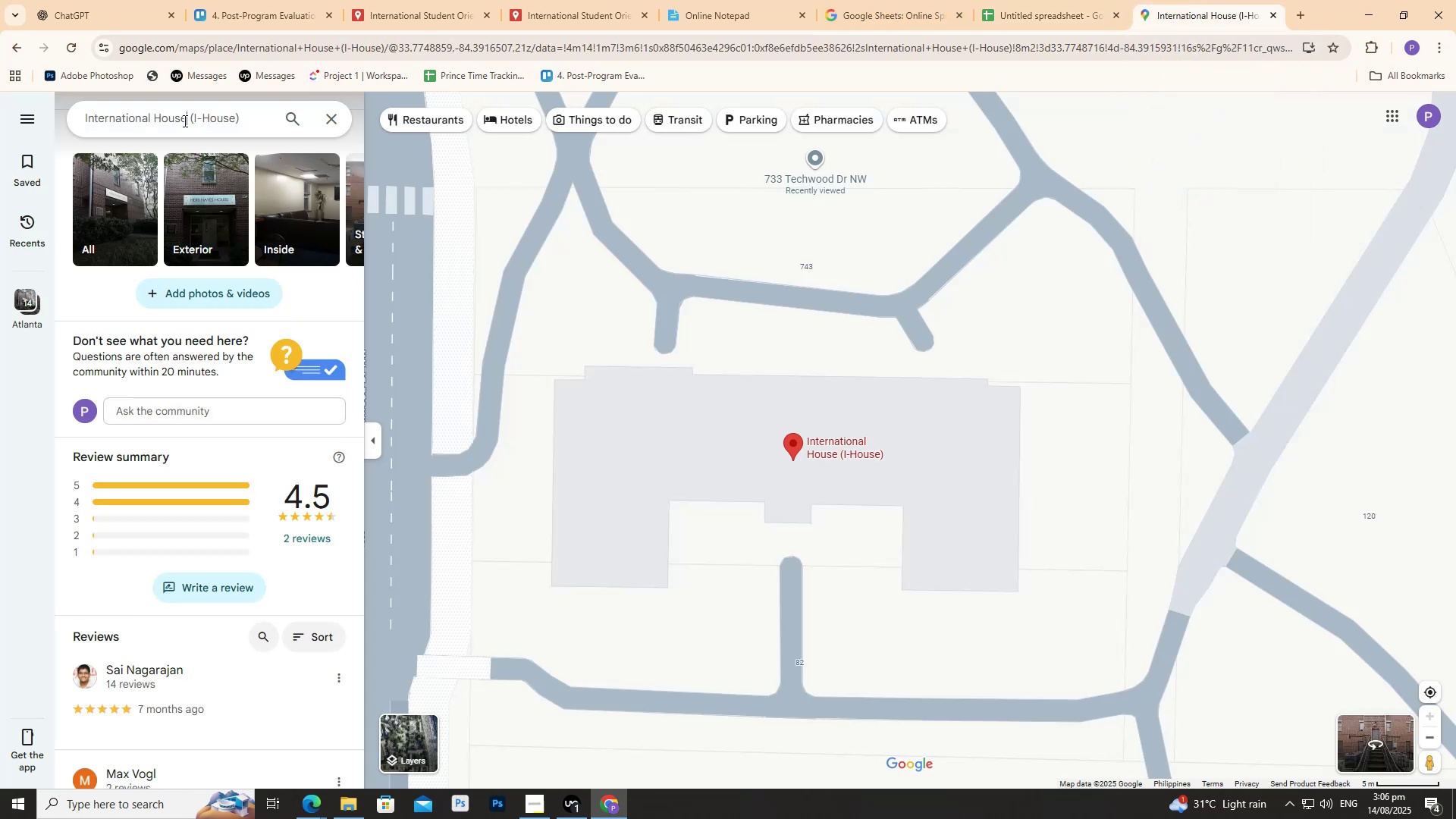 
double_click([184, 121])
 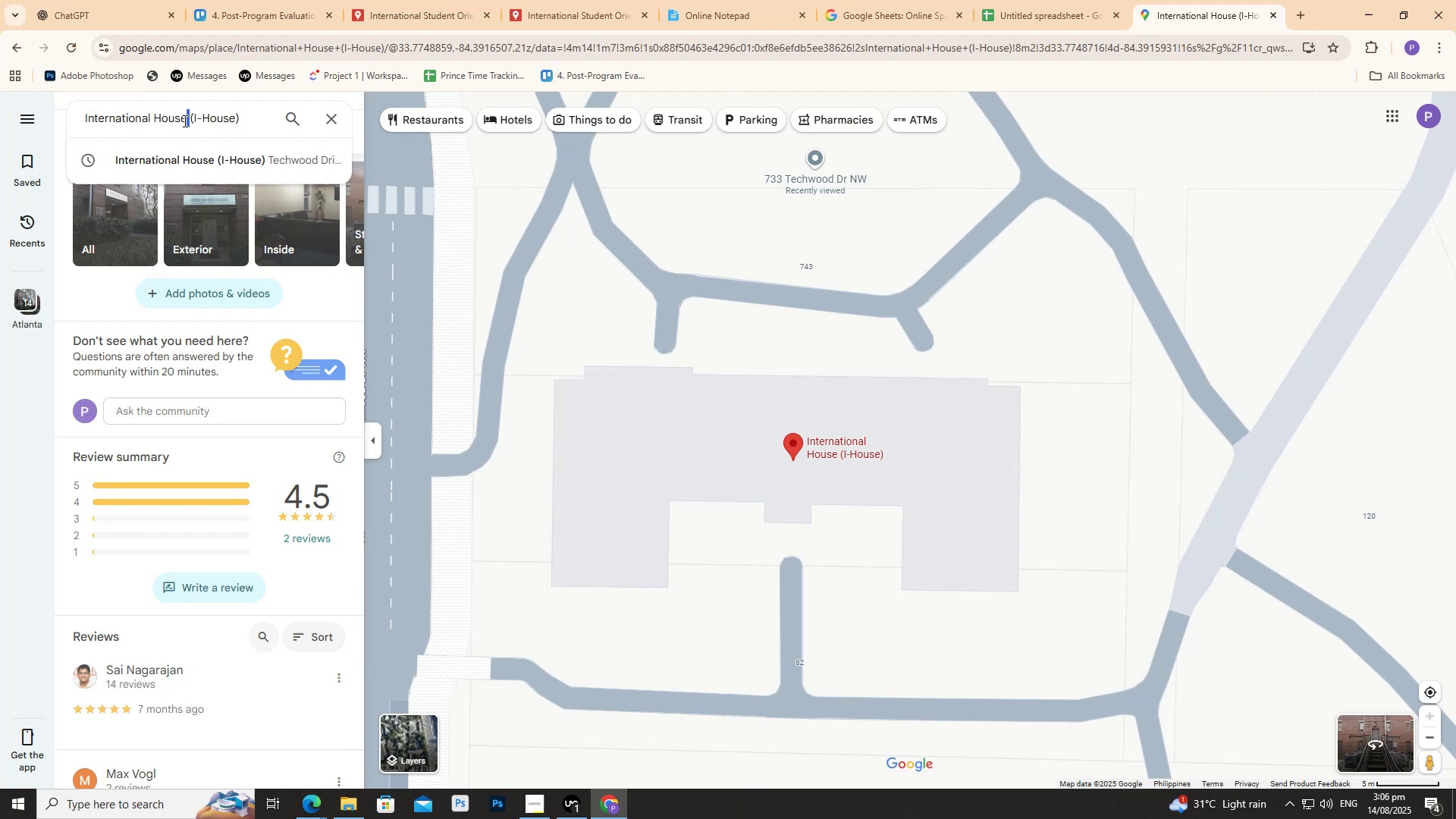 
key(Control+A)
 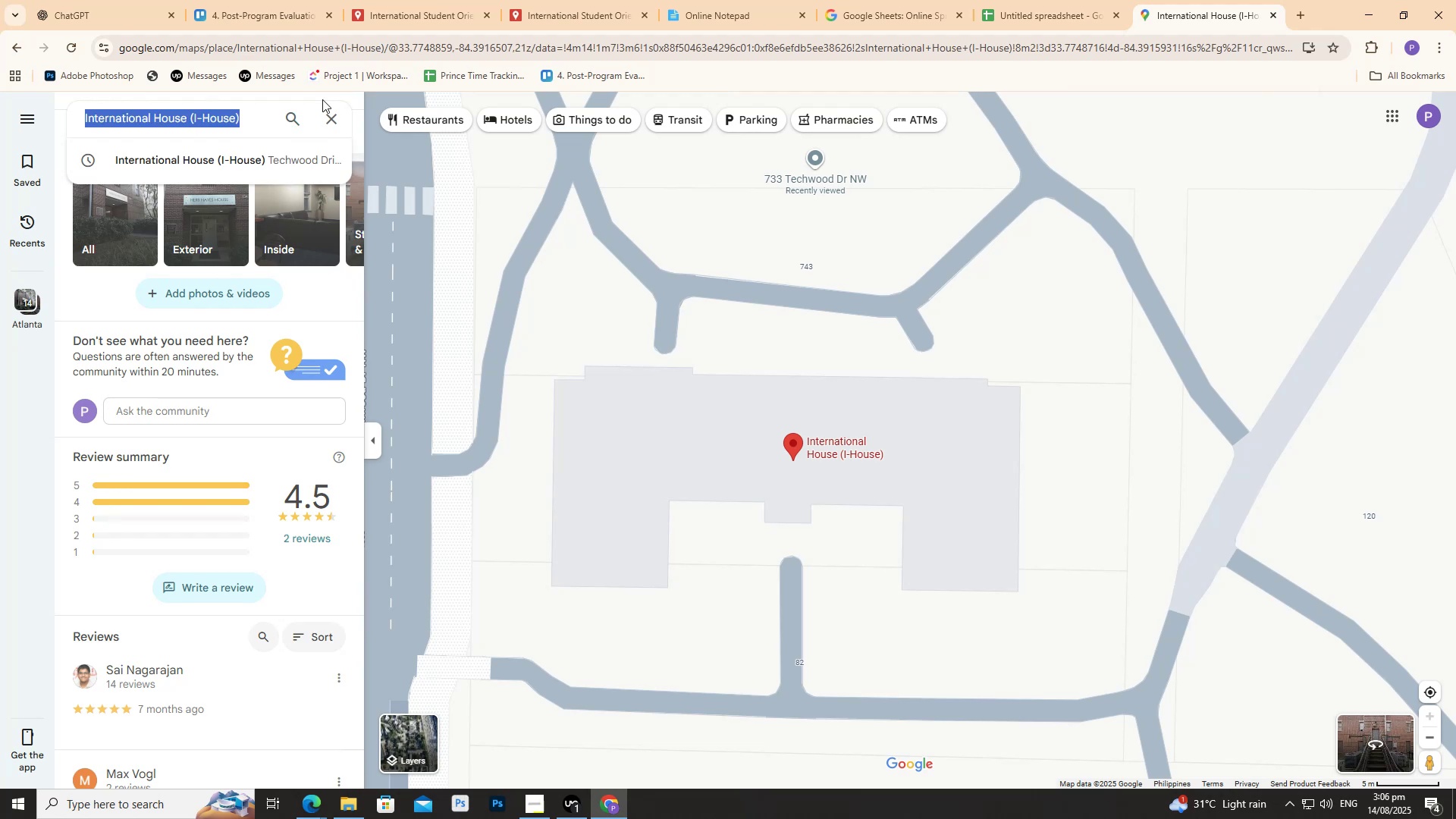 
key(Control+V)
 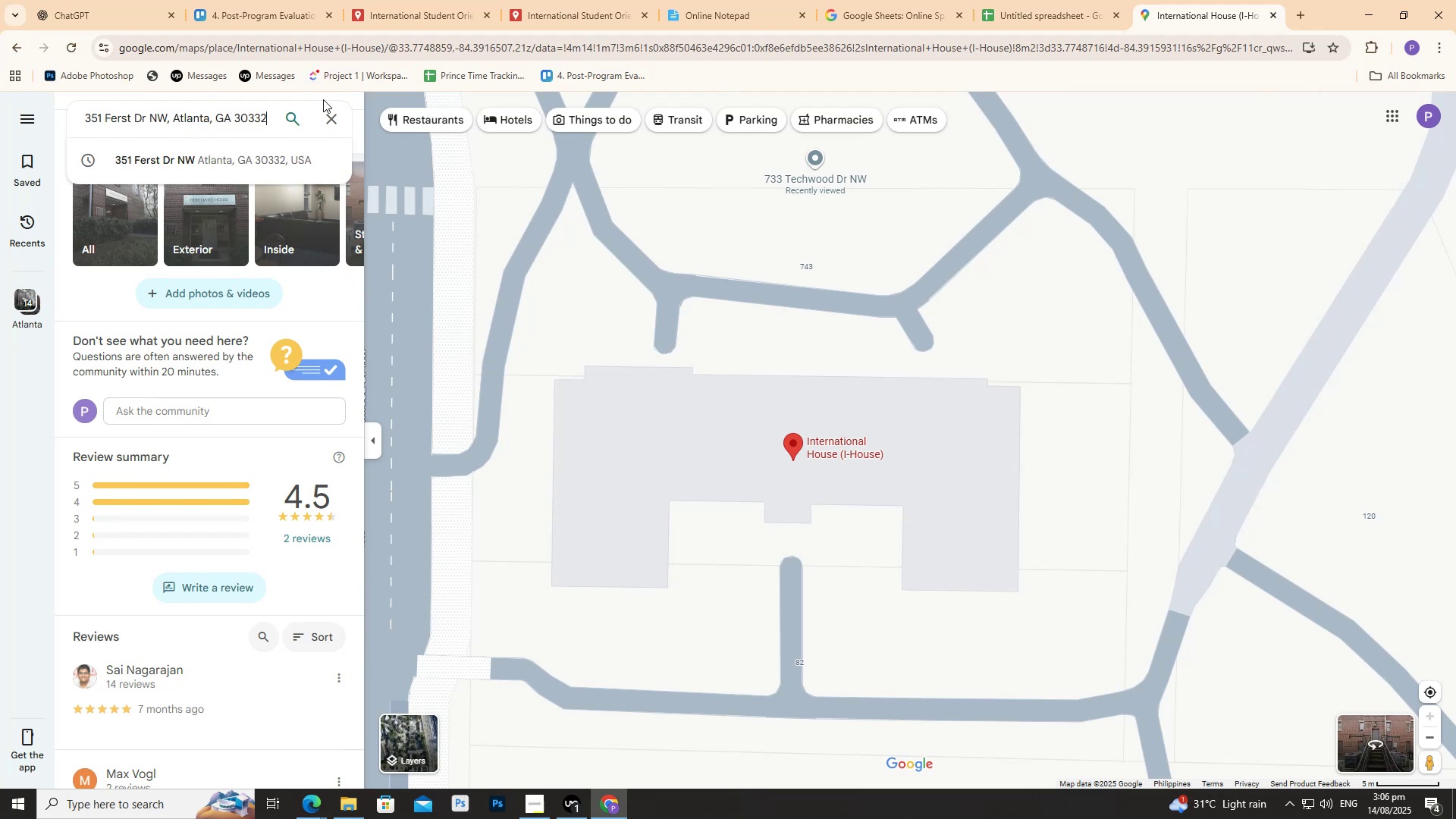 
type( Jog)
key(Backspace)
type(hn lew)
 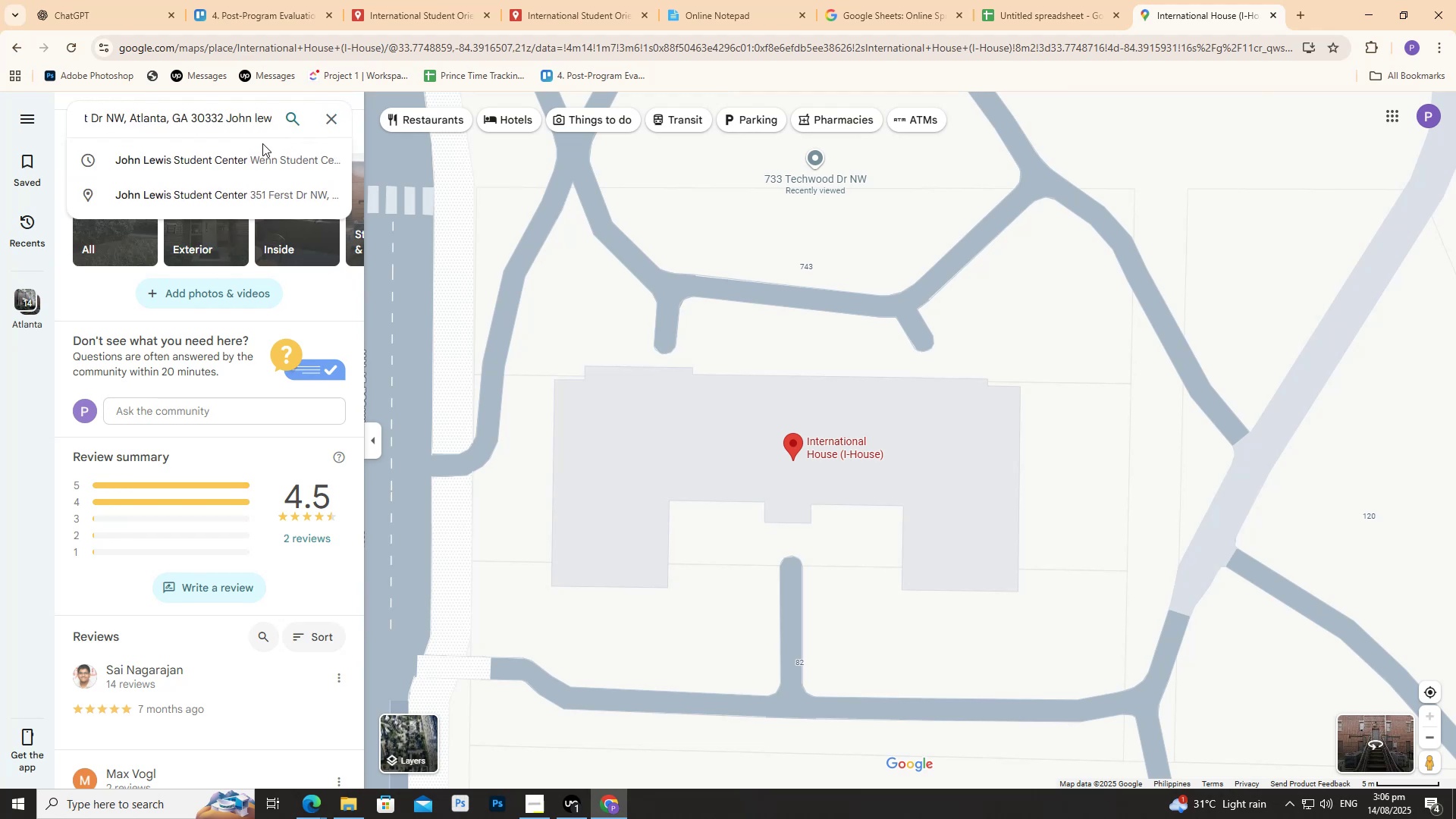 
left_click([256, 144])
 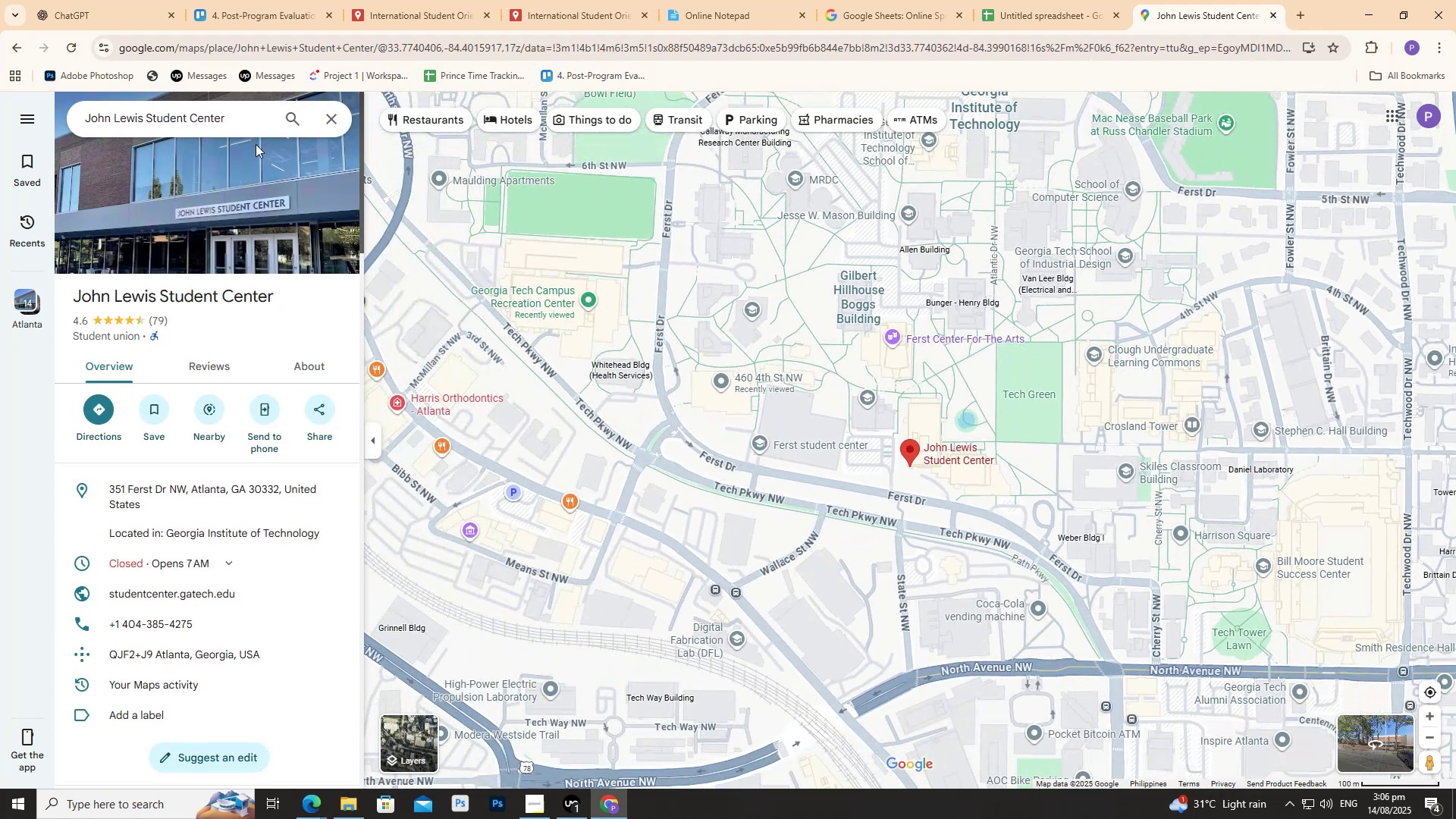 
scroll: coordinate [734, 497], scroll_direction: up, amount: 10.0
 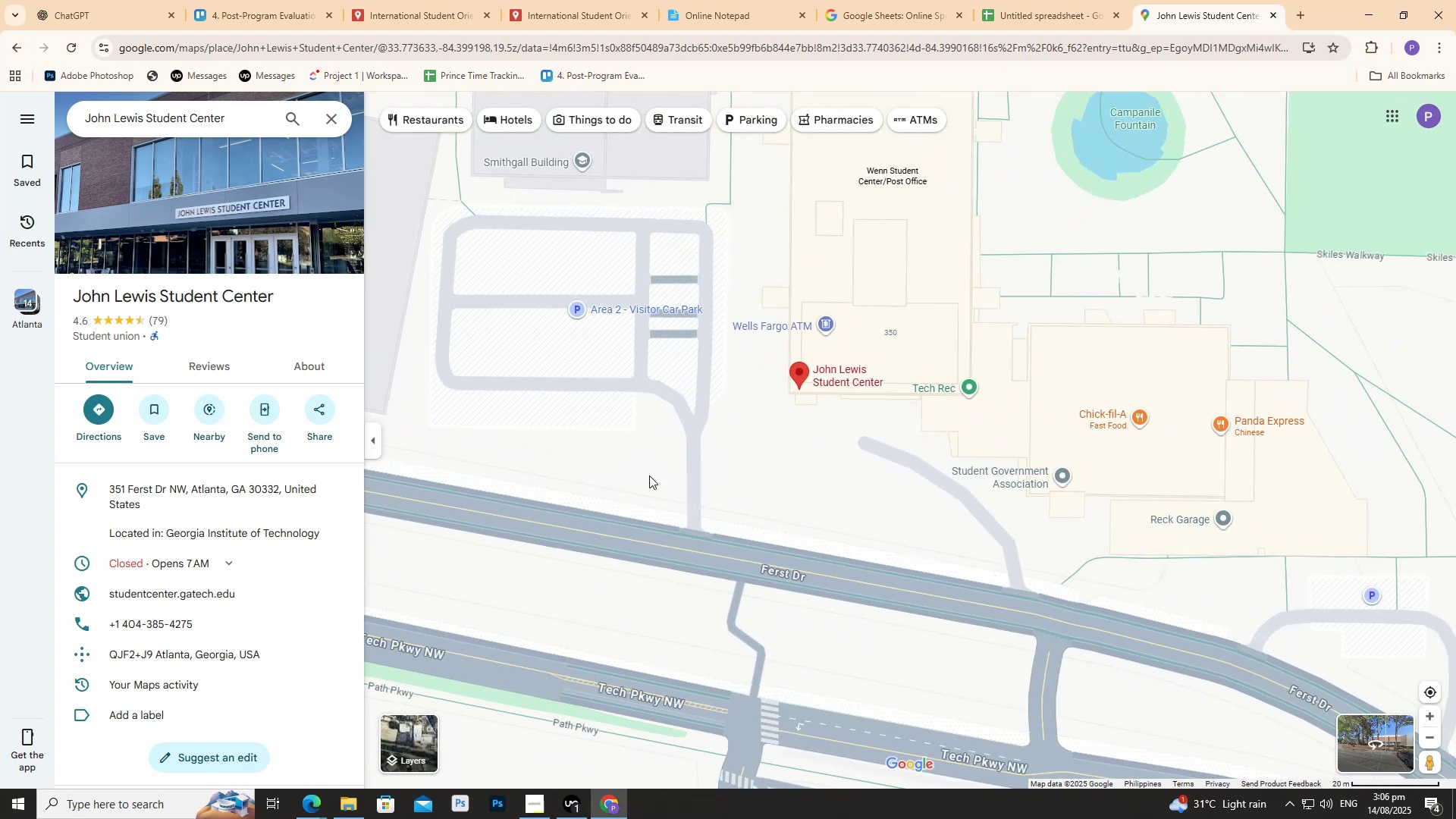 
scroll: coordinate [245, 460], scroll_direction: down, amount: 4.0
 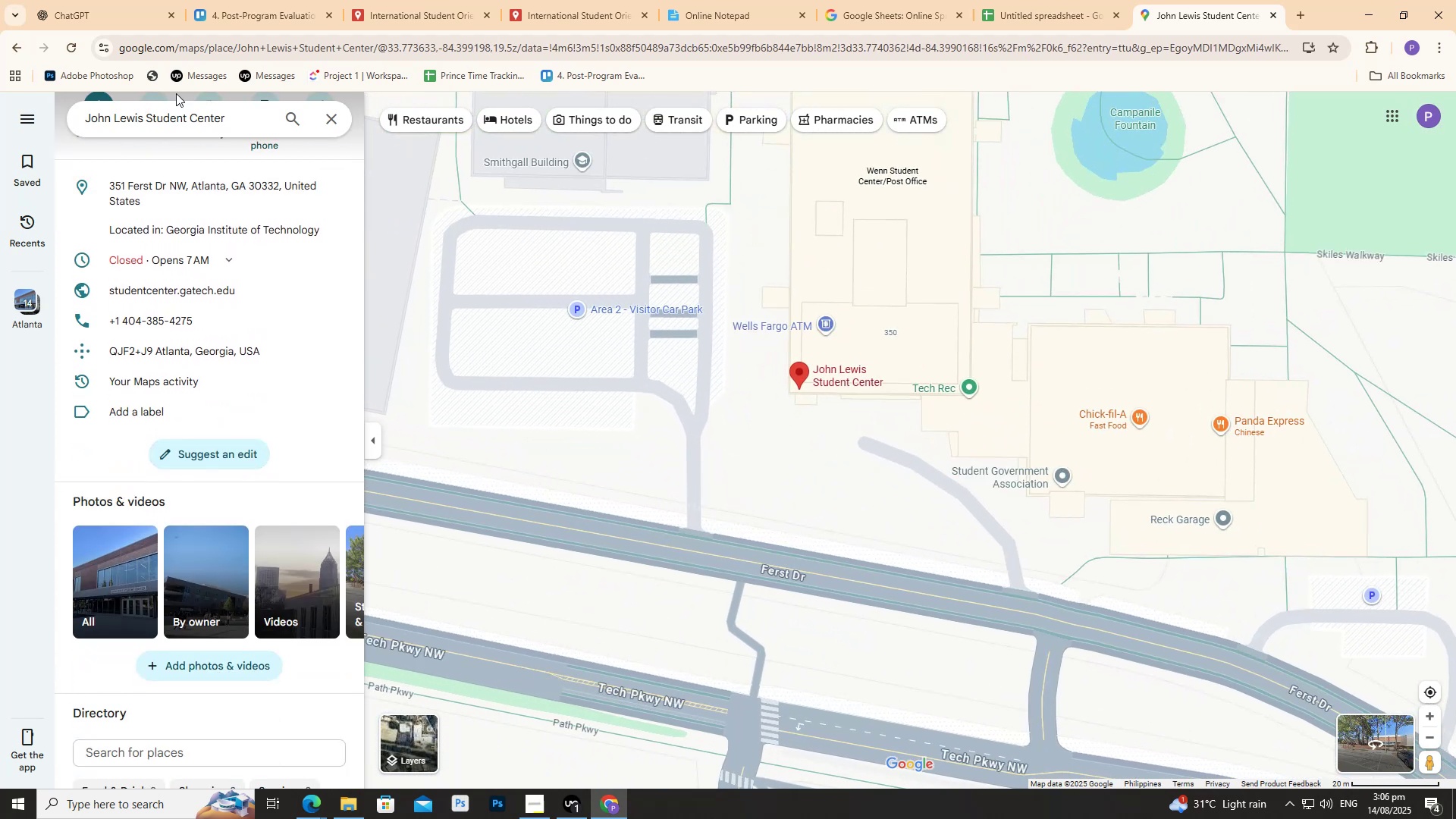 
left_click([694, 0])
 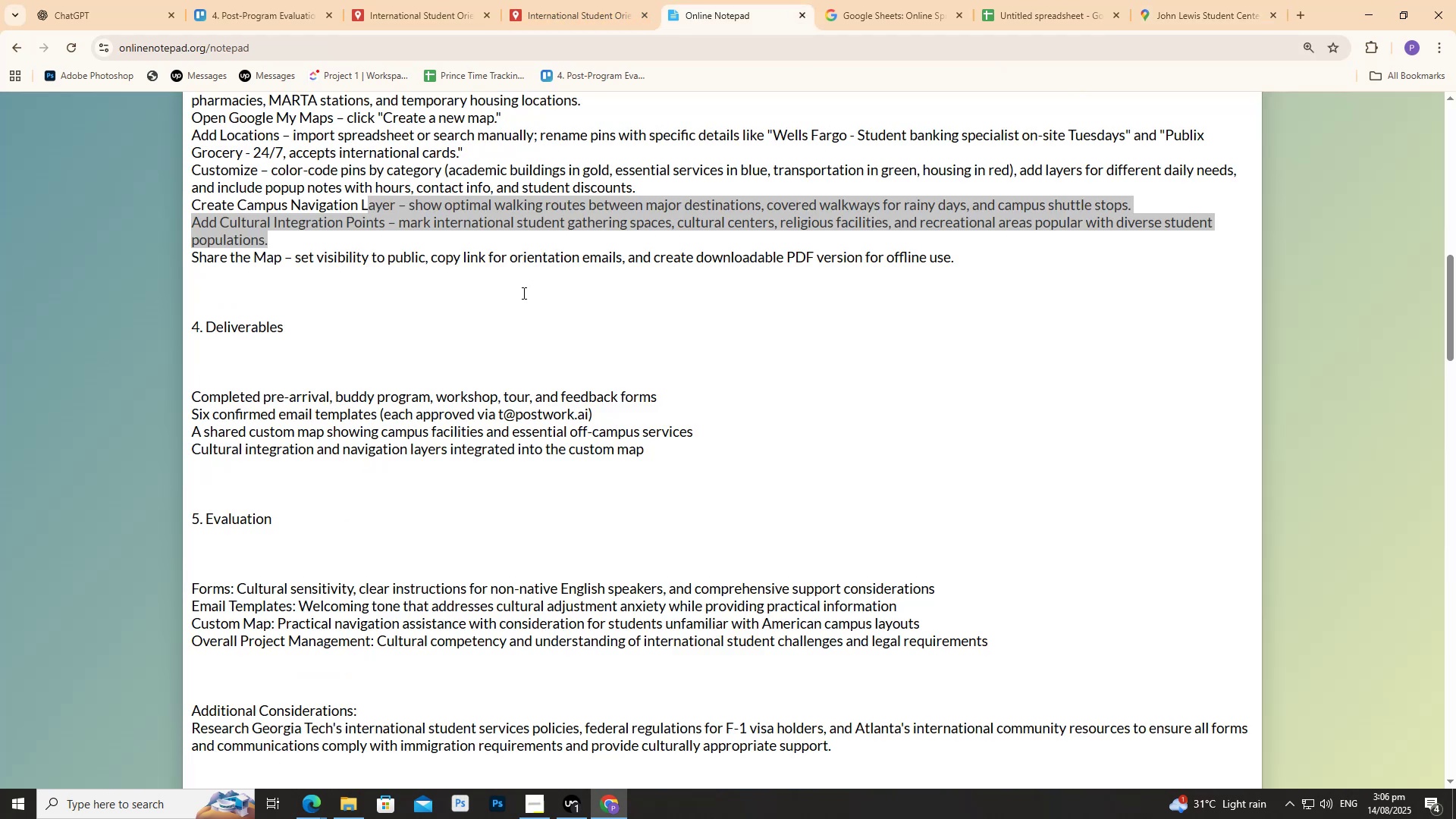 
scroll: coordinate [521, 297], scroll_direction: down, amount: 3.0
 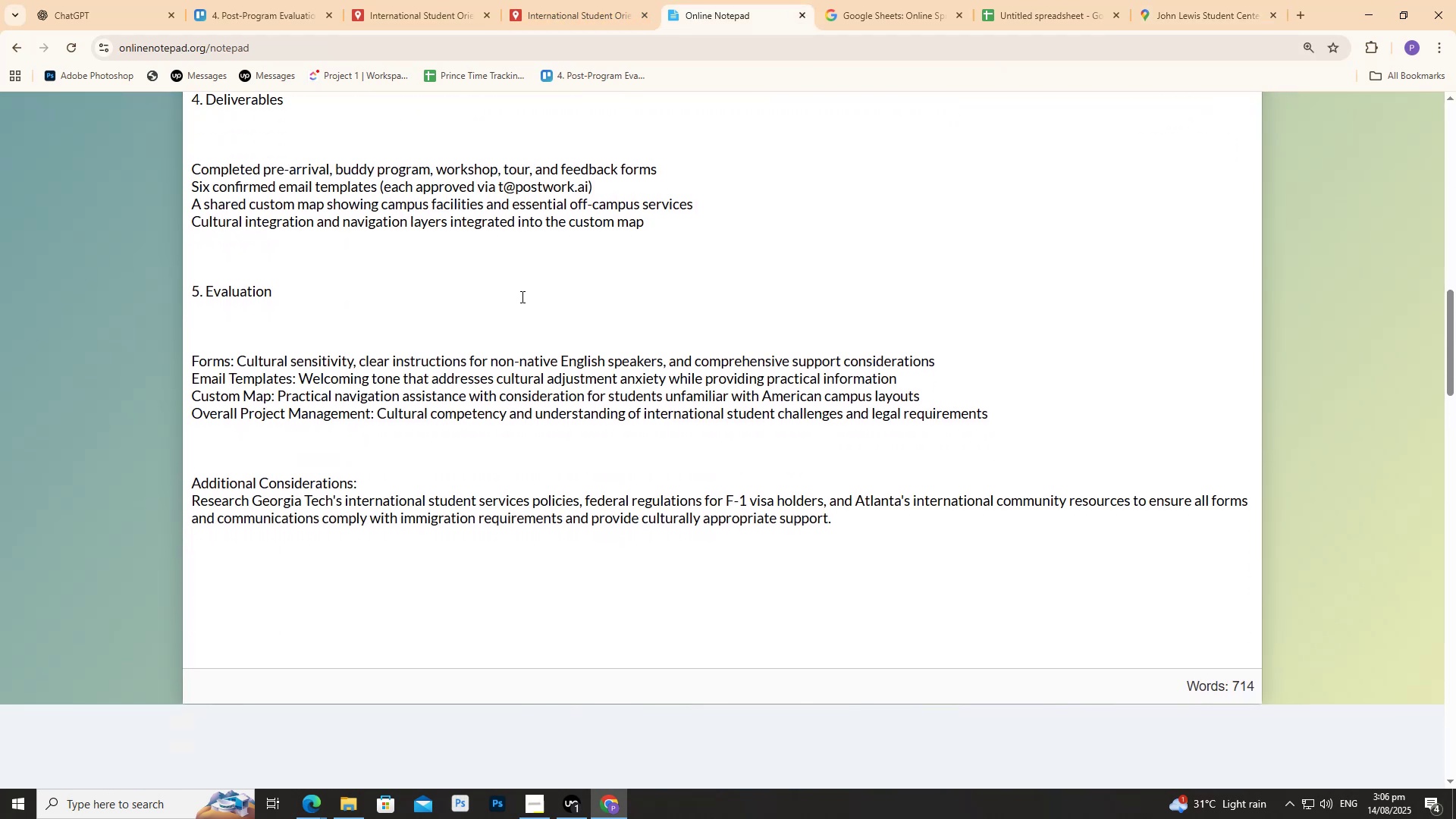 
scroll: coordinate [517, 286], scroll_direction: up, amount: 7.0
 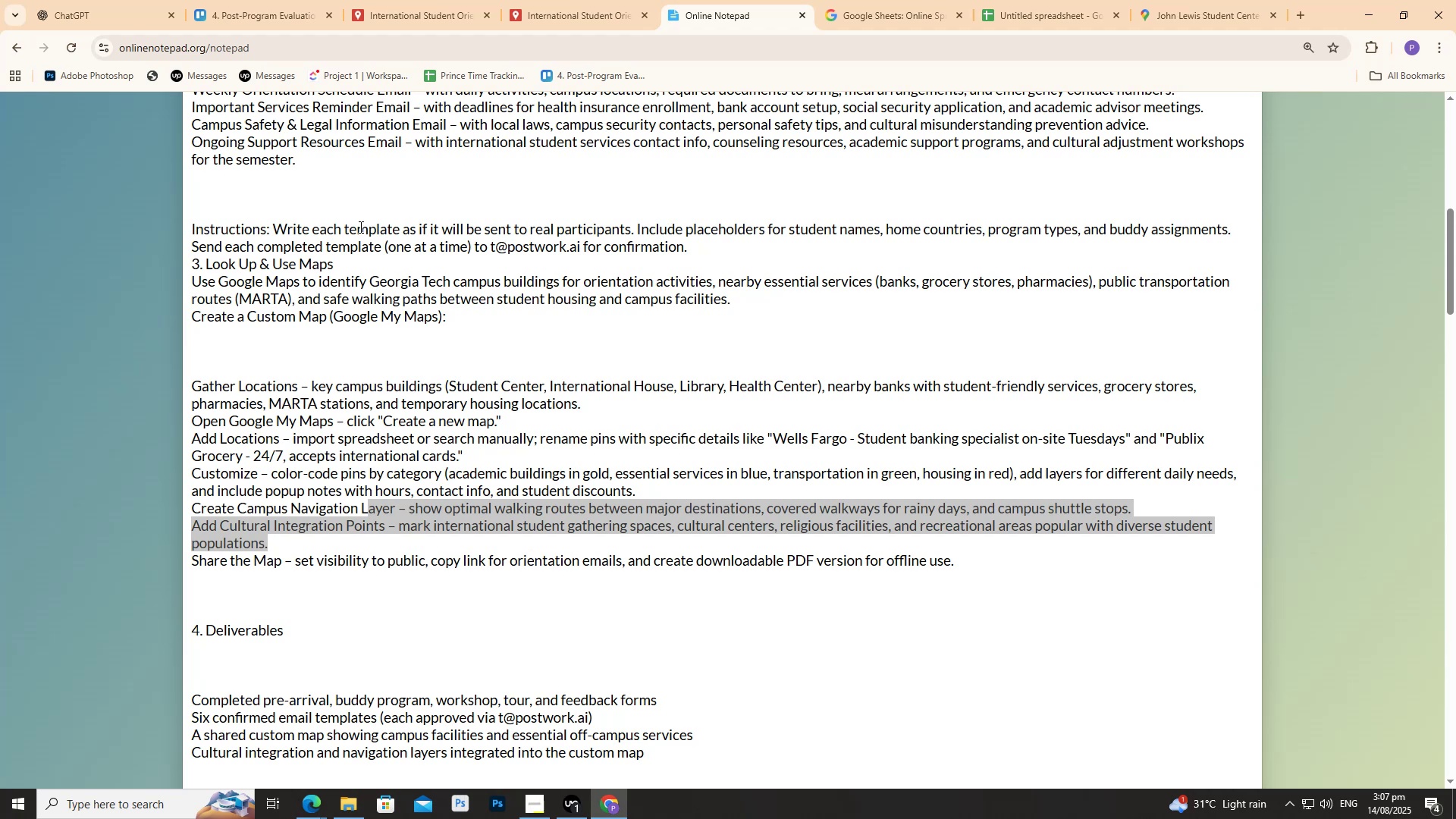 
wait(34.55)
 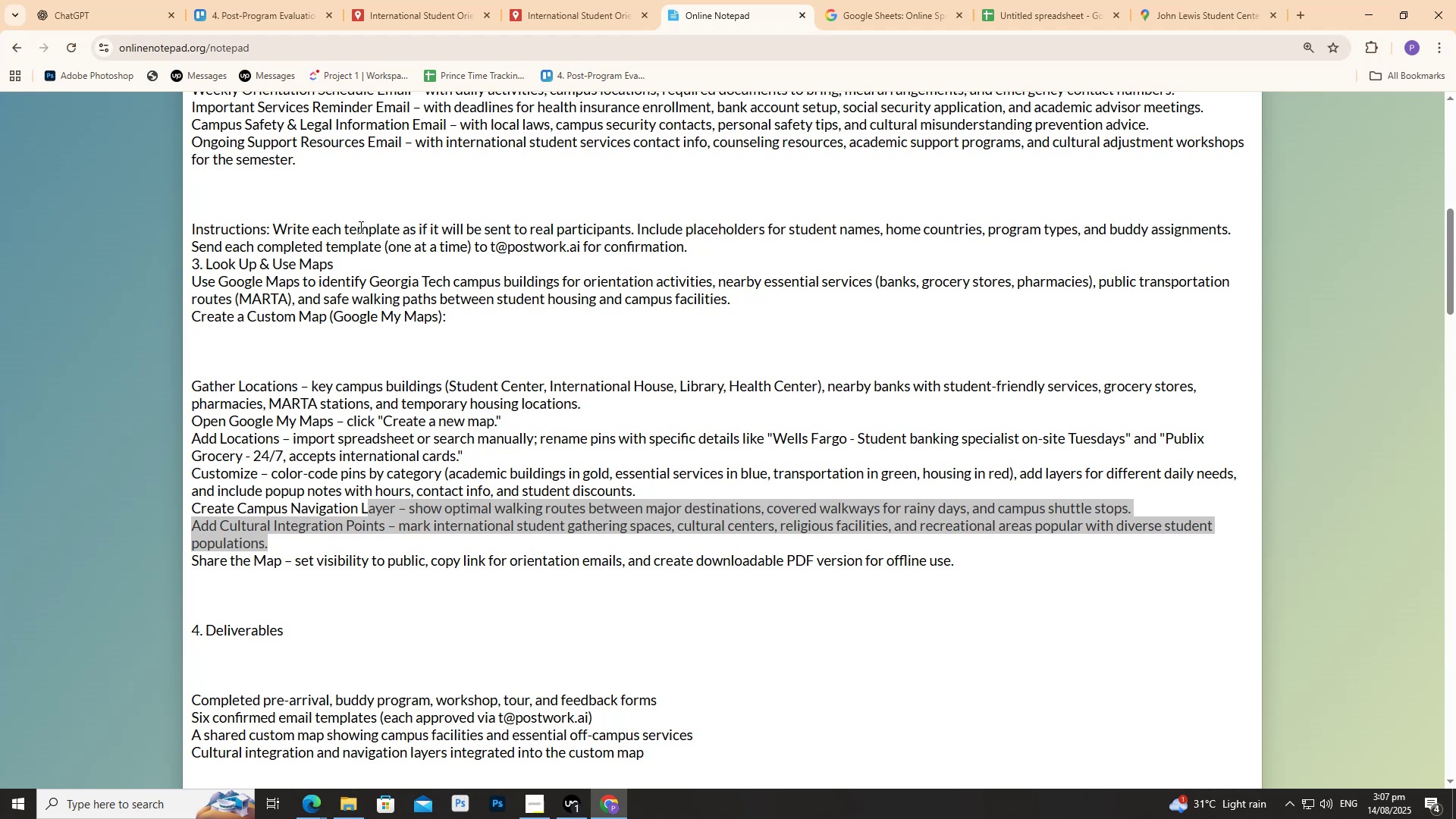 
left_click_drag(start_coordinate=[466, 468], to_coordinate=[570, 467])
 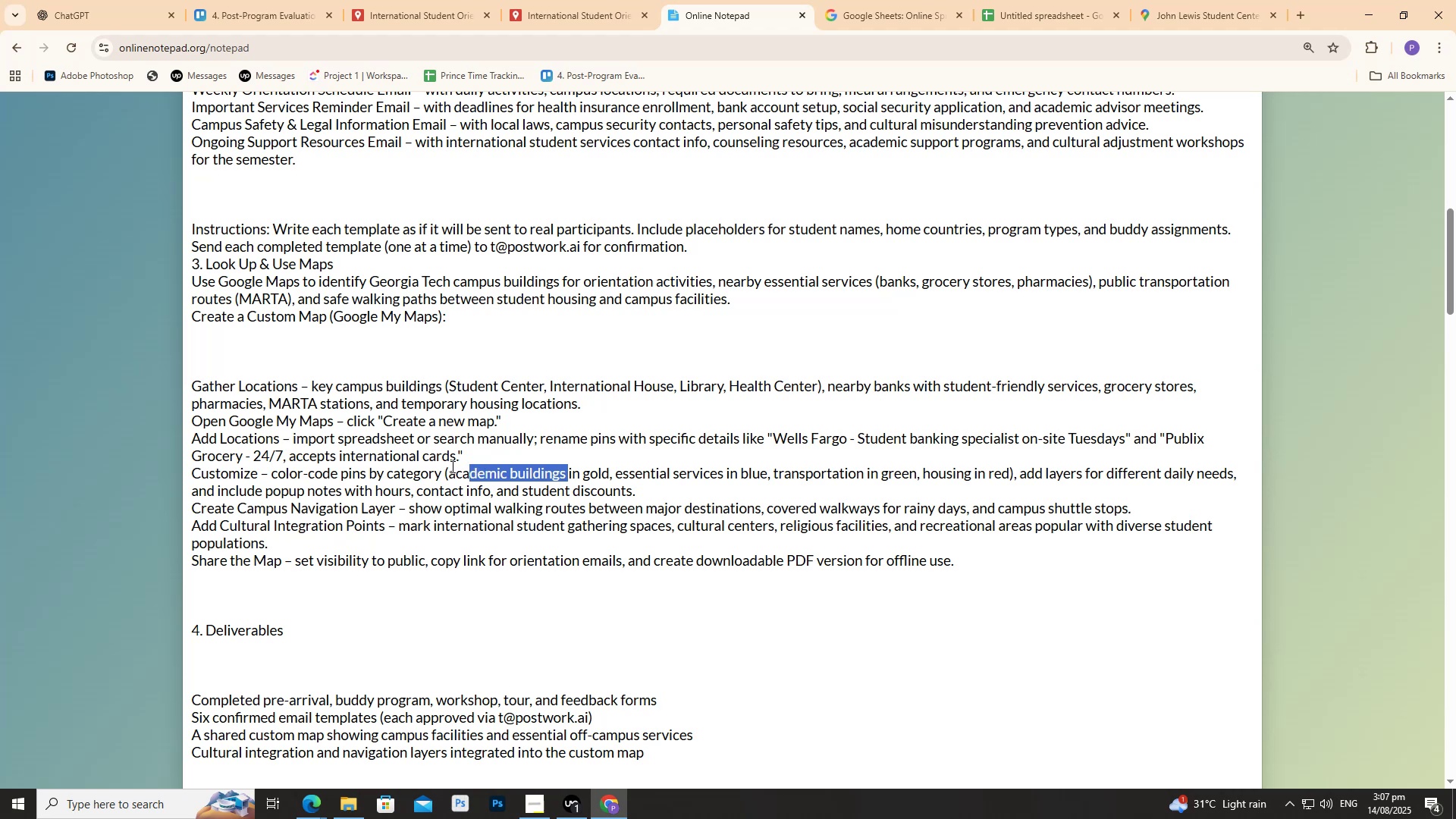 
left_click([450, 466])
 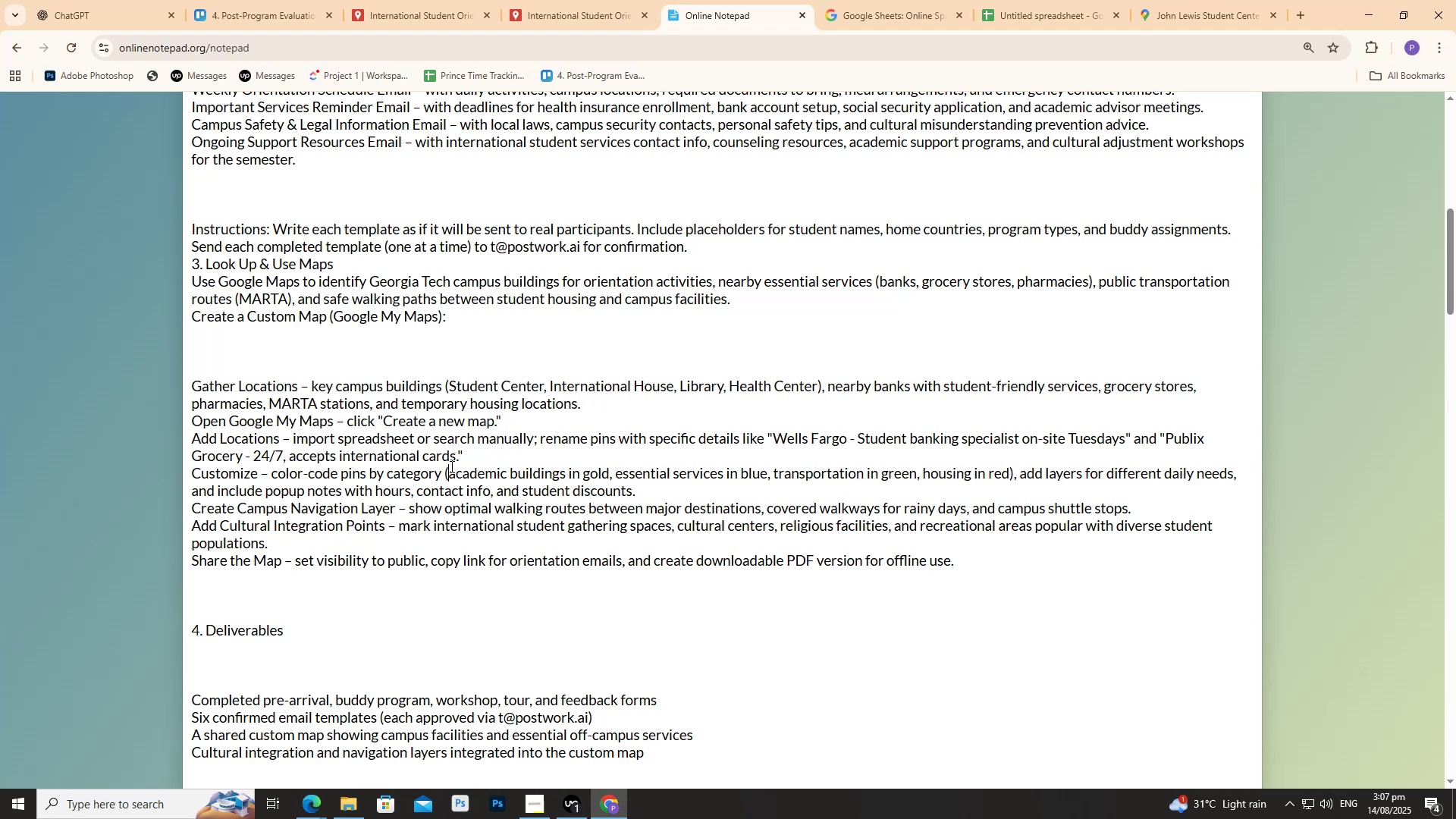 
left_click_drag(start_coordinate=[450, 466], to_coordinate=[533, 472])
 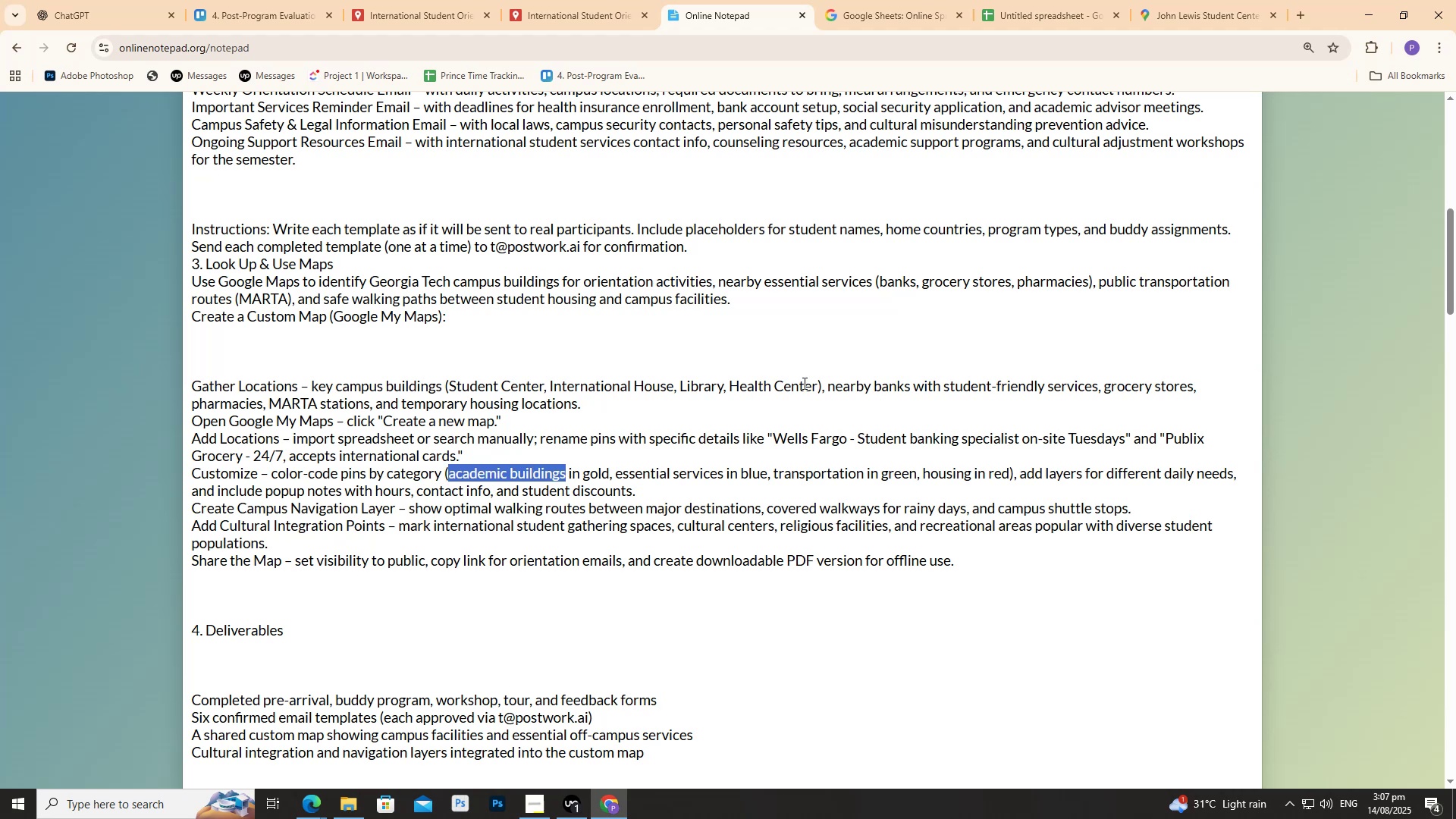 
key(Control+C)
 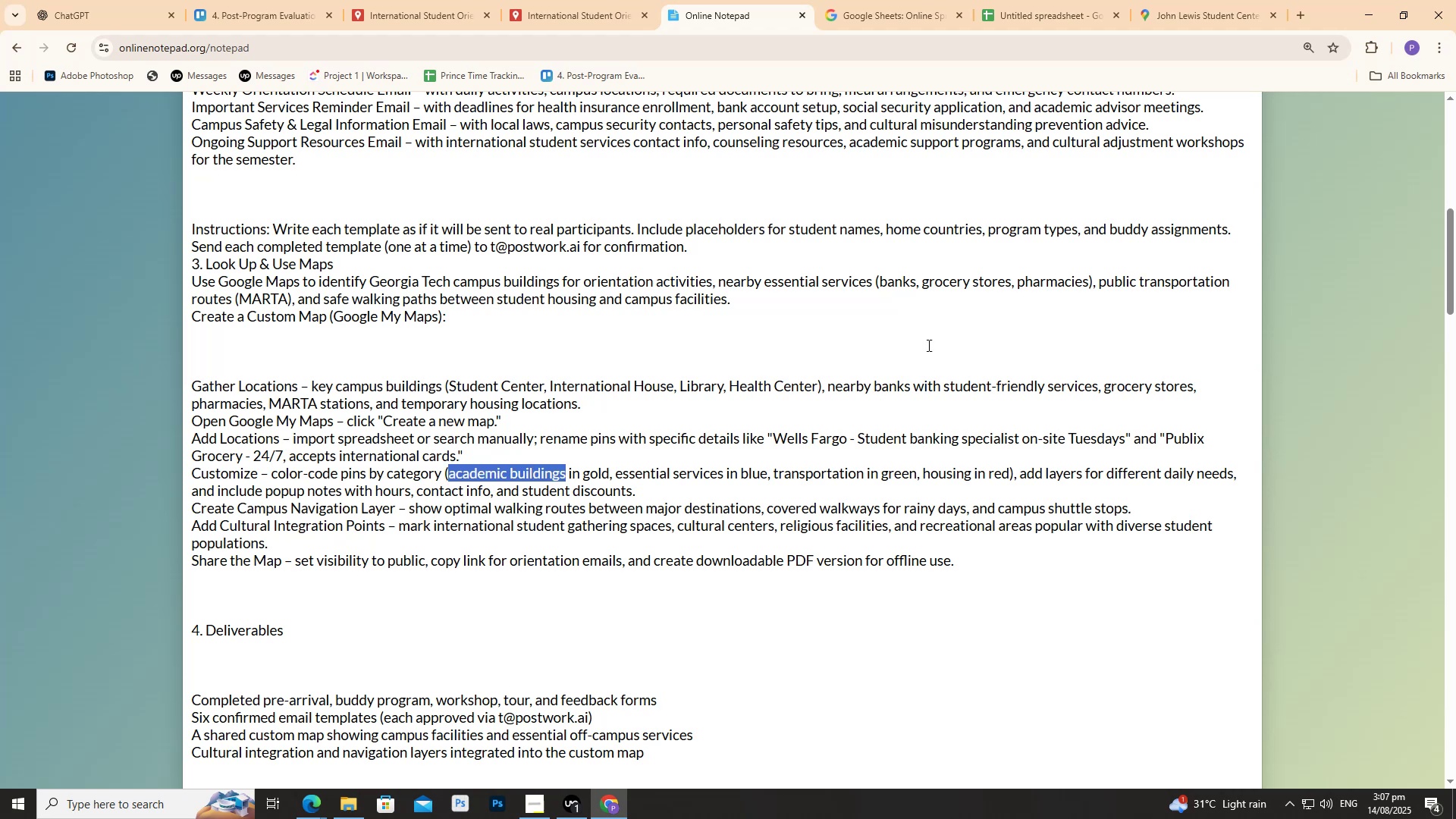 
key(Control+C)
 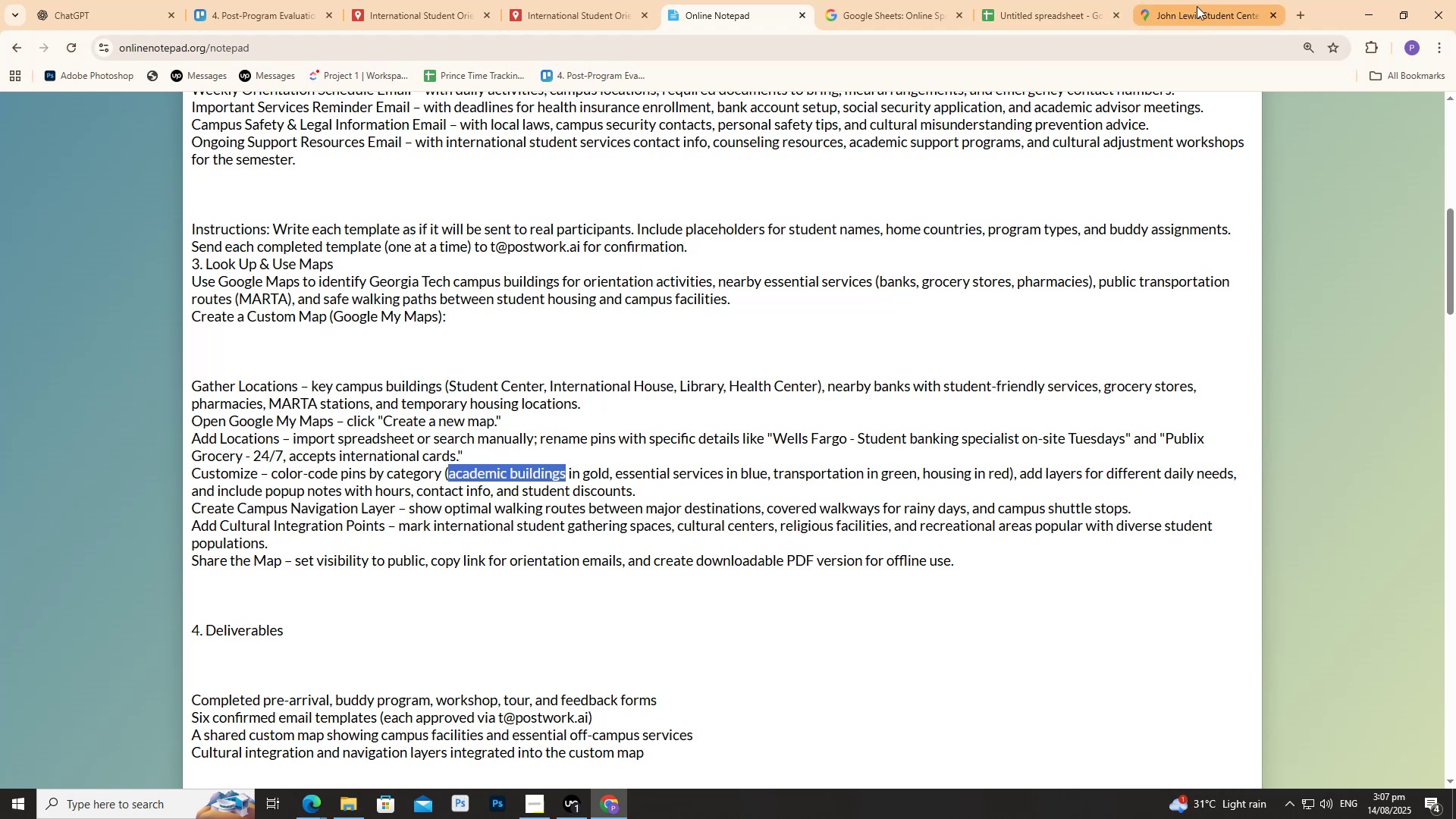 
left_click([1197, 6])
 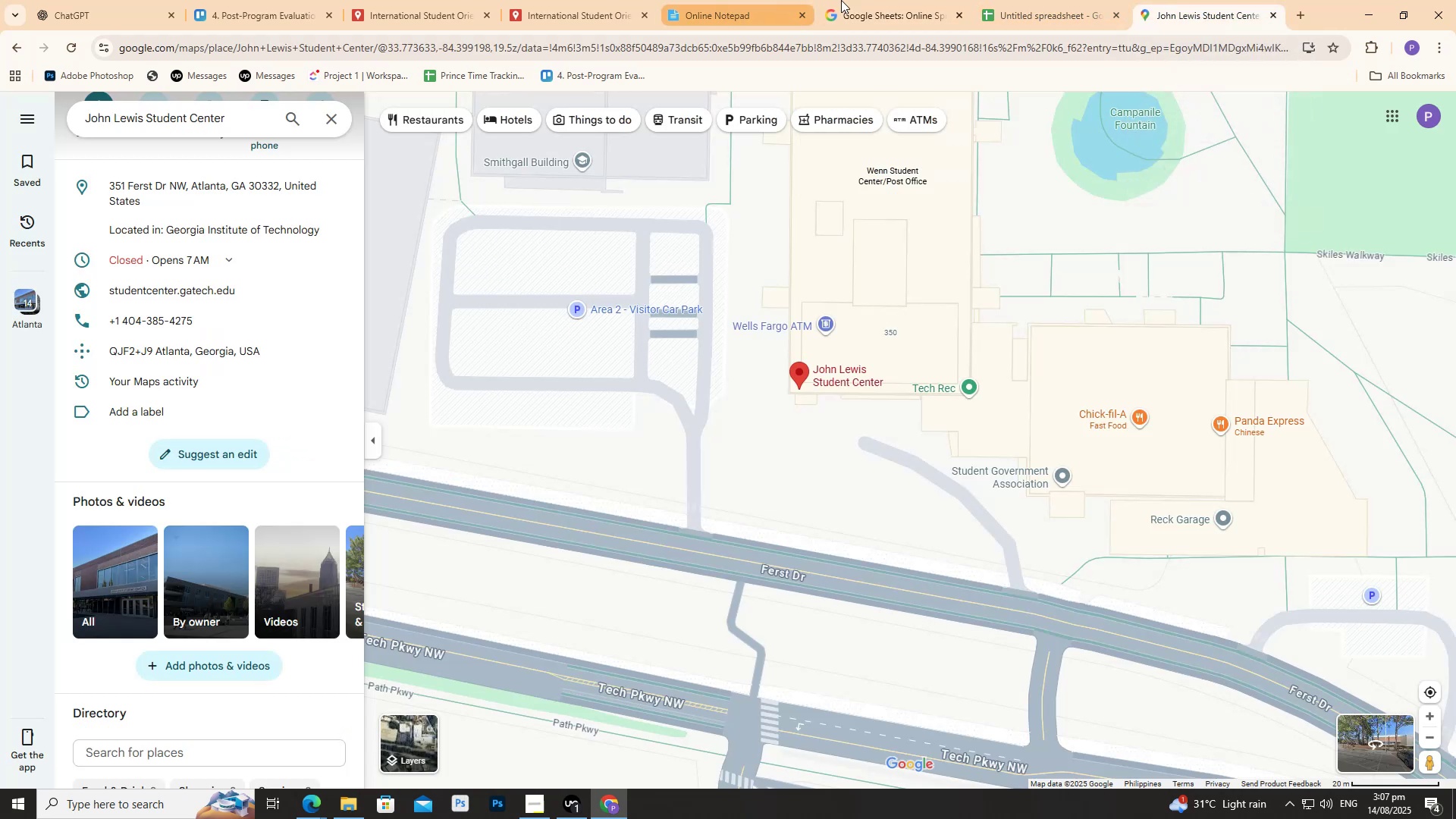 
left_click([1003, 0])
 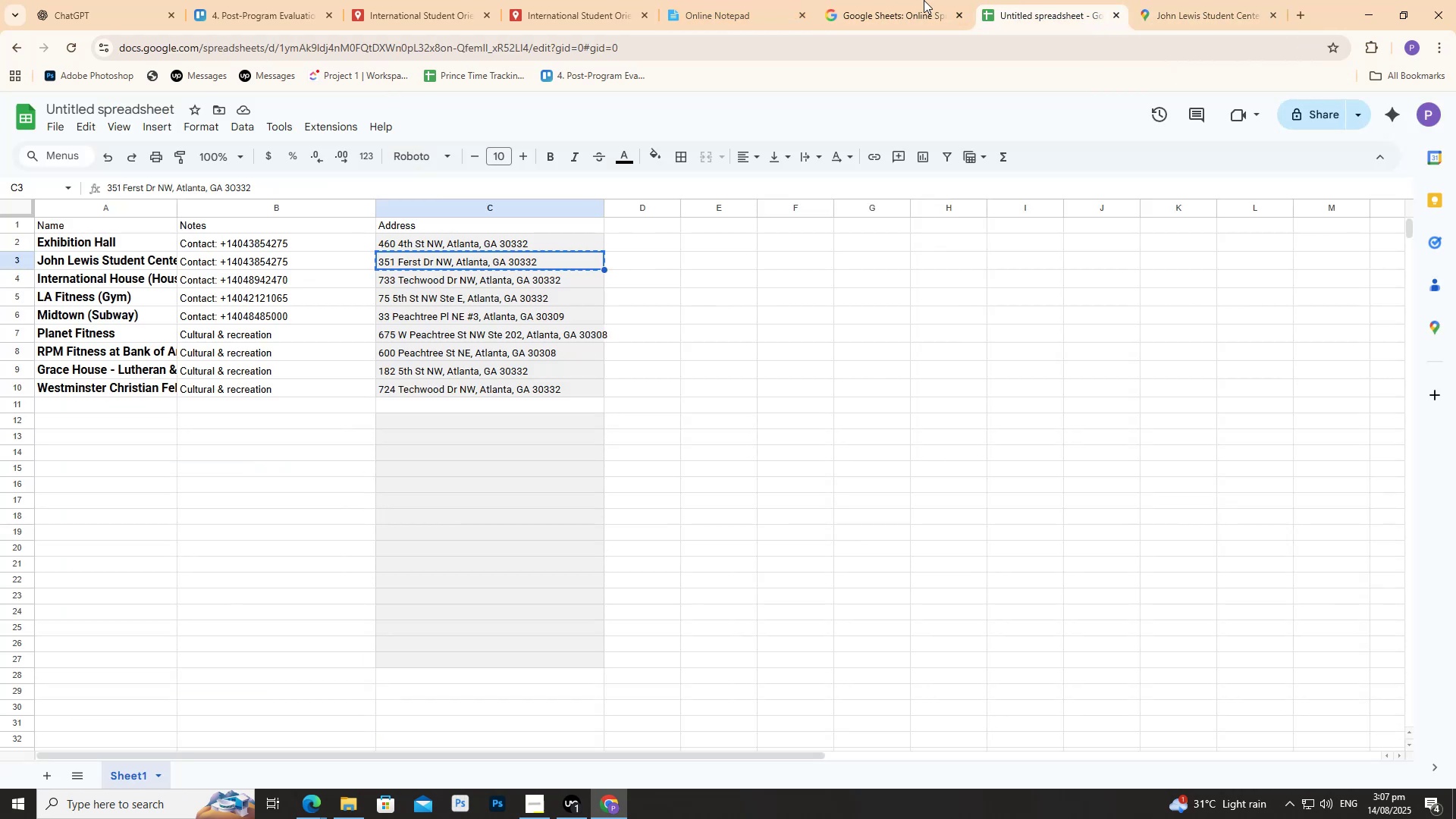 
double_click([858, 0])
 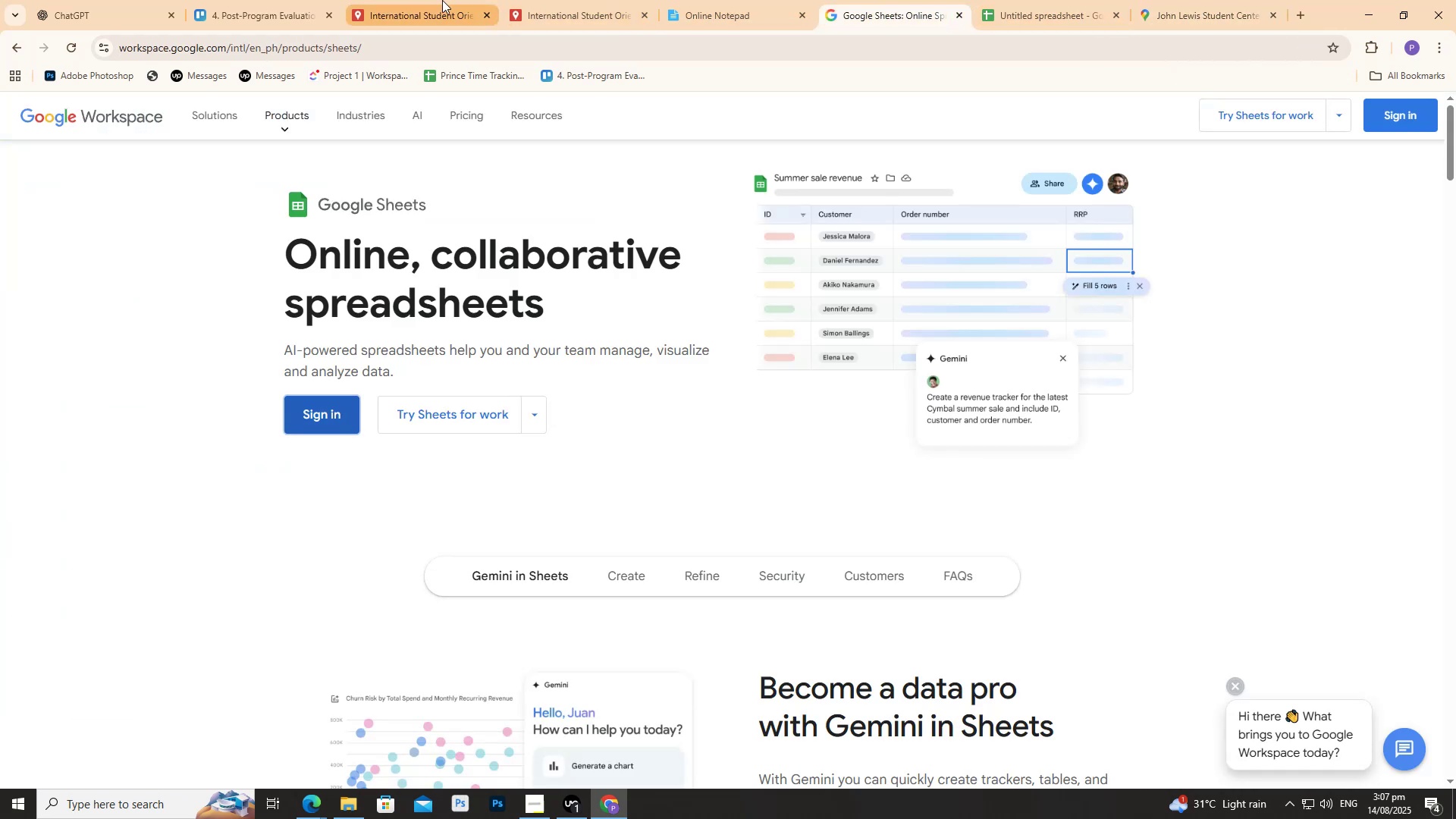 
left_click([437, 0])
 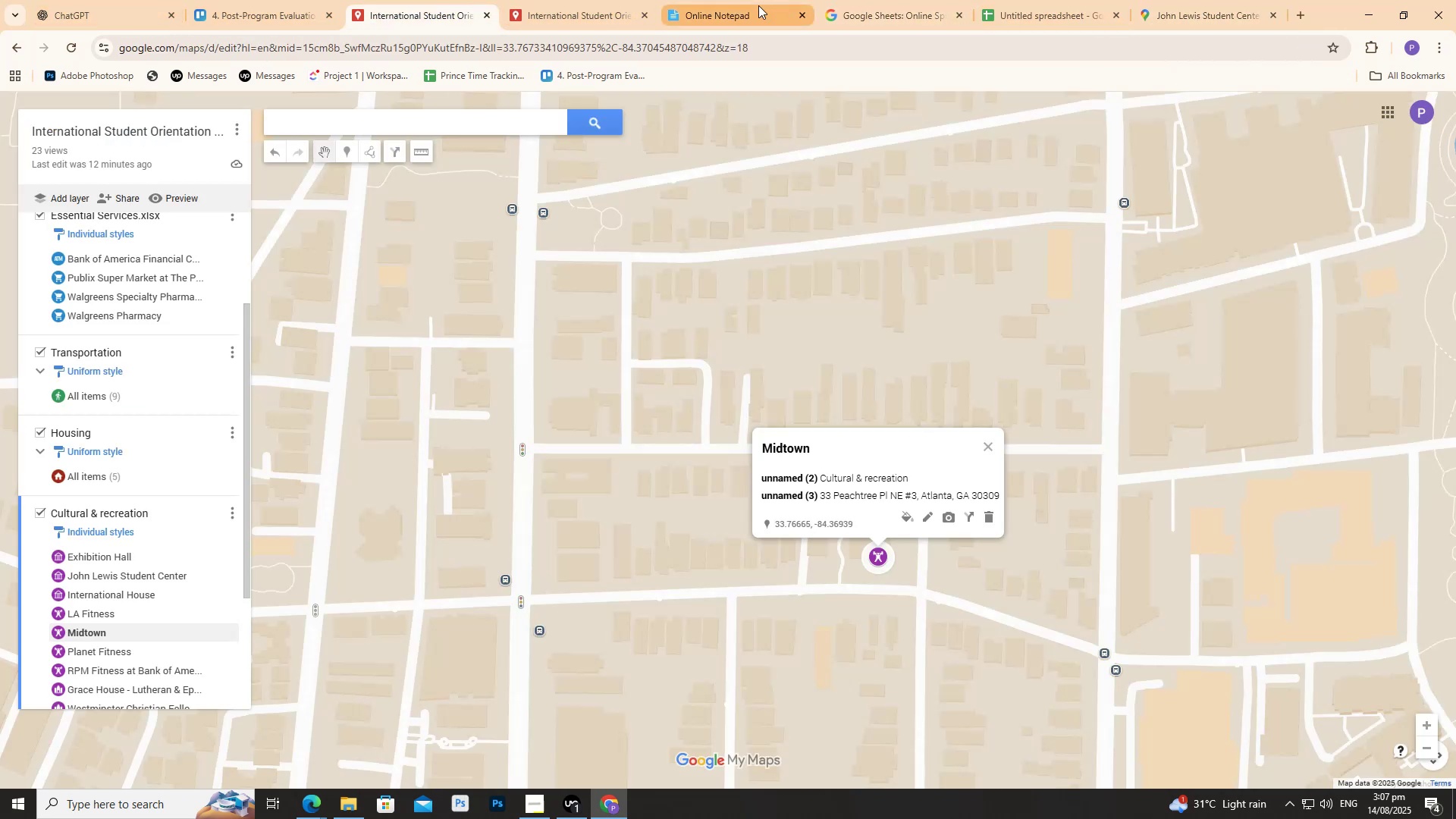 
left_click([698, 0])
 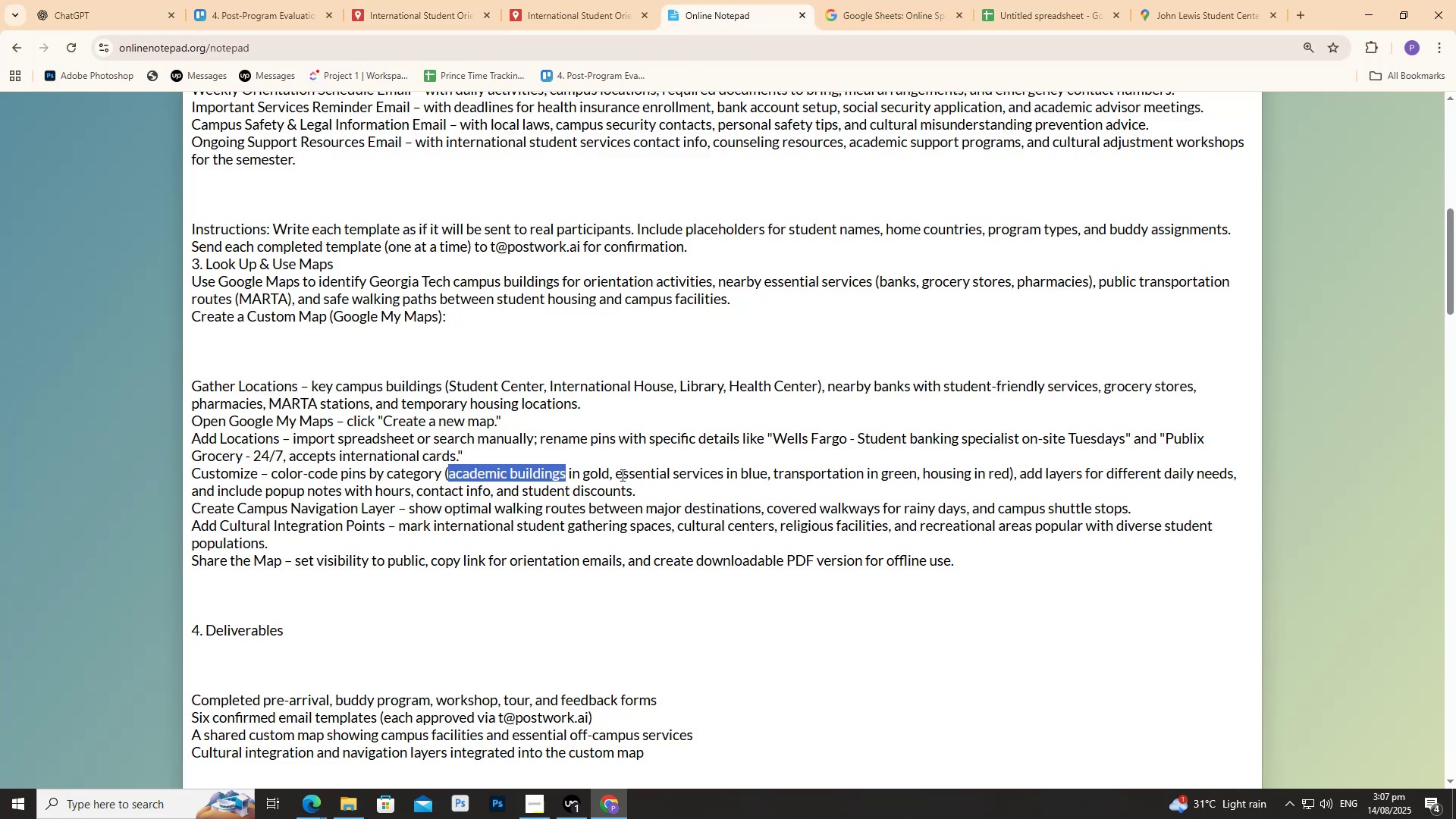 
wait(8.6)
 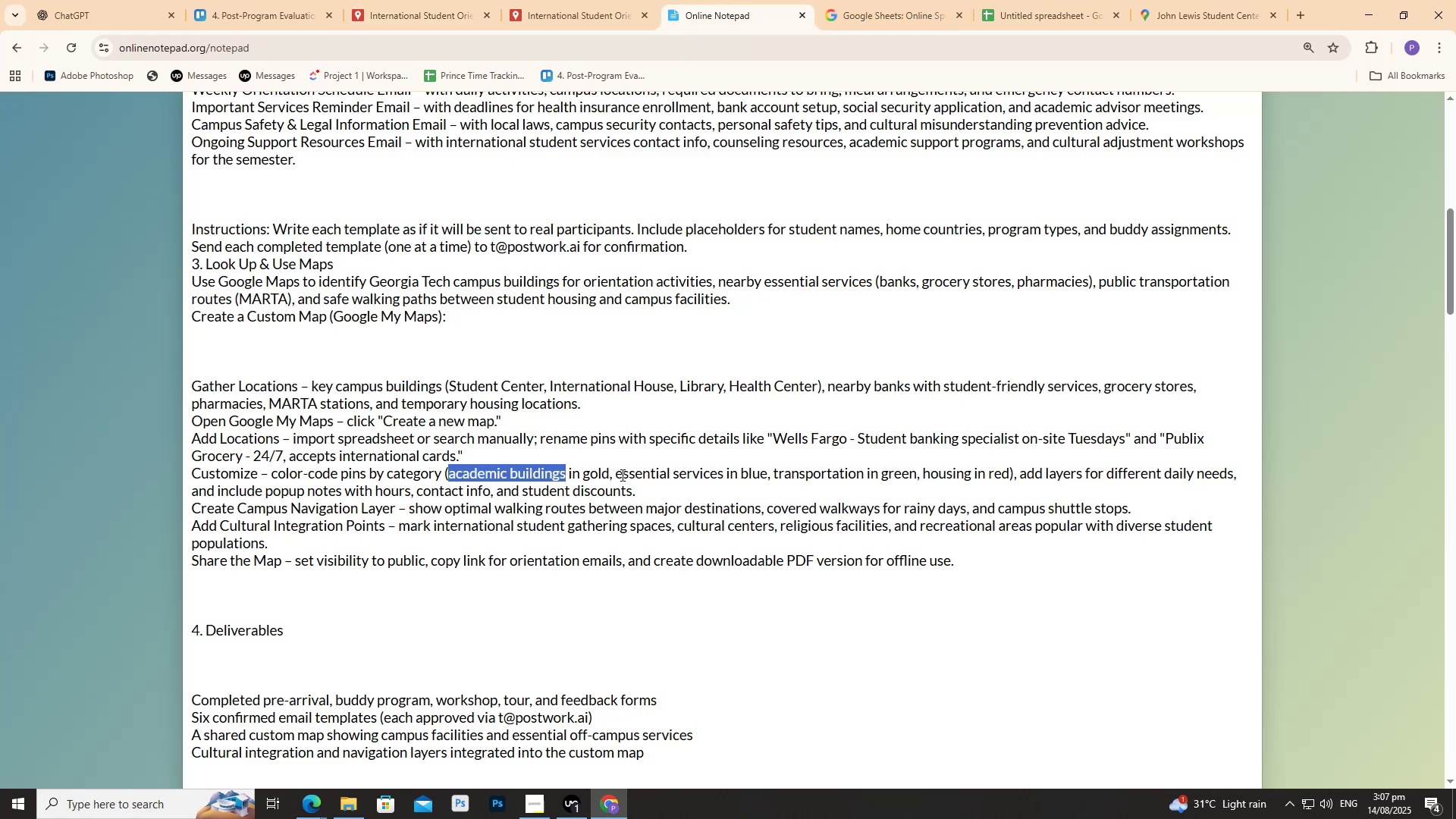 
left_click_drag(start_coordinate=[544, 383], to_coordinate=[672, 388])
 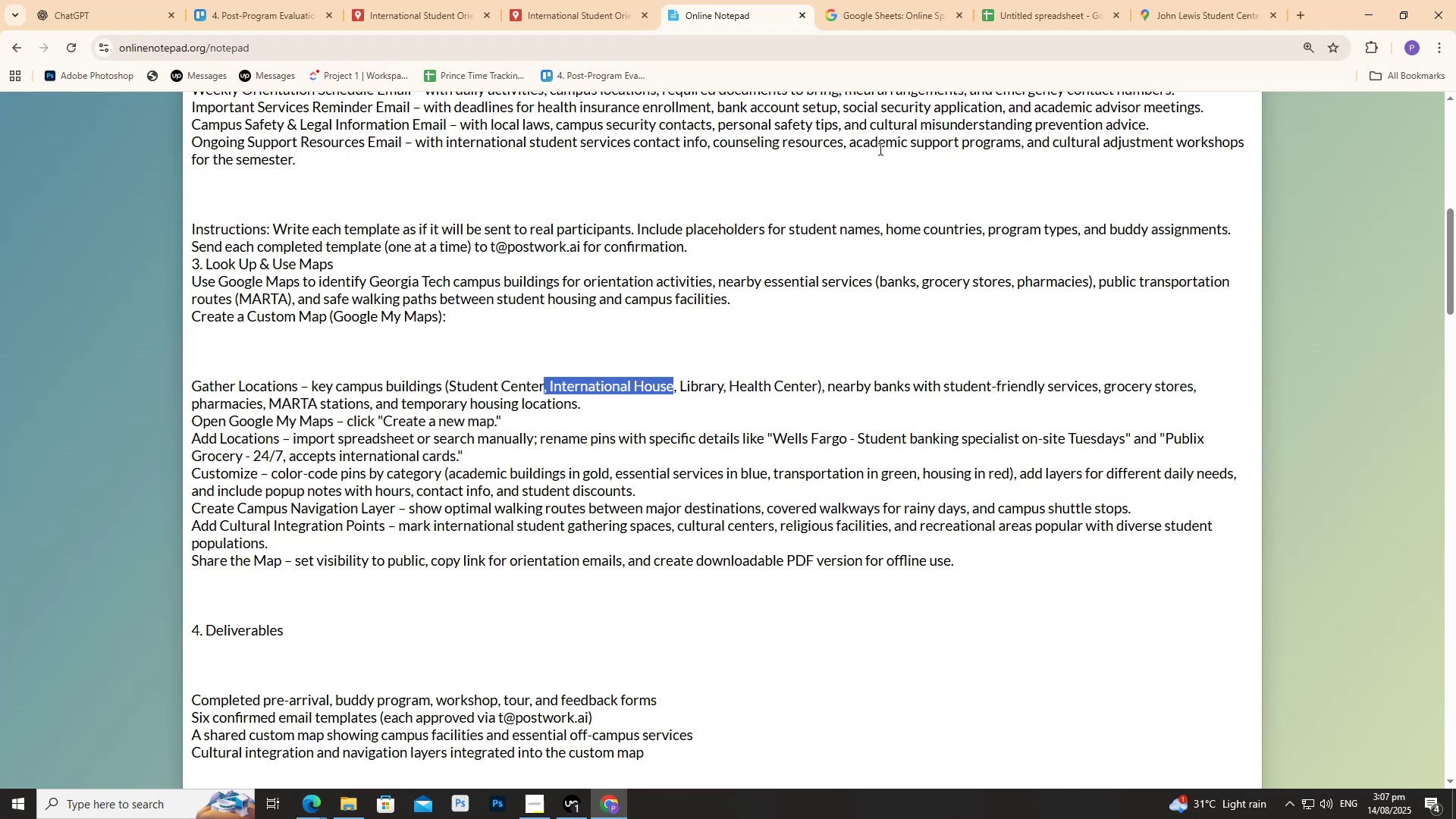 
left_click([1009, 0])
 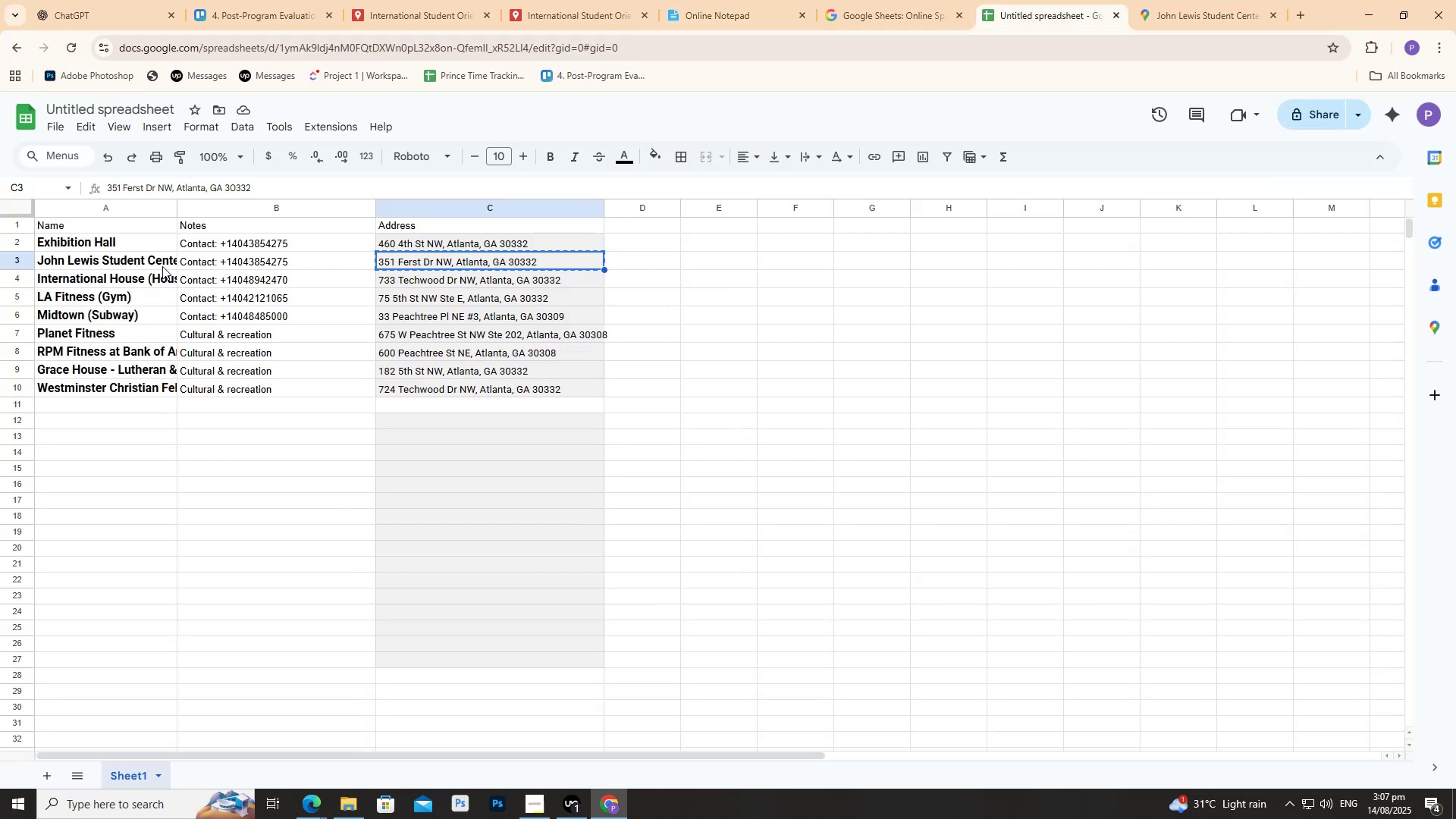 
left_click([162, 266])
 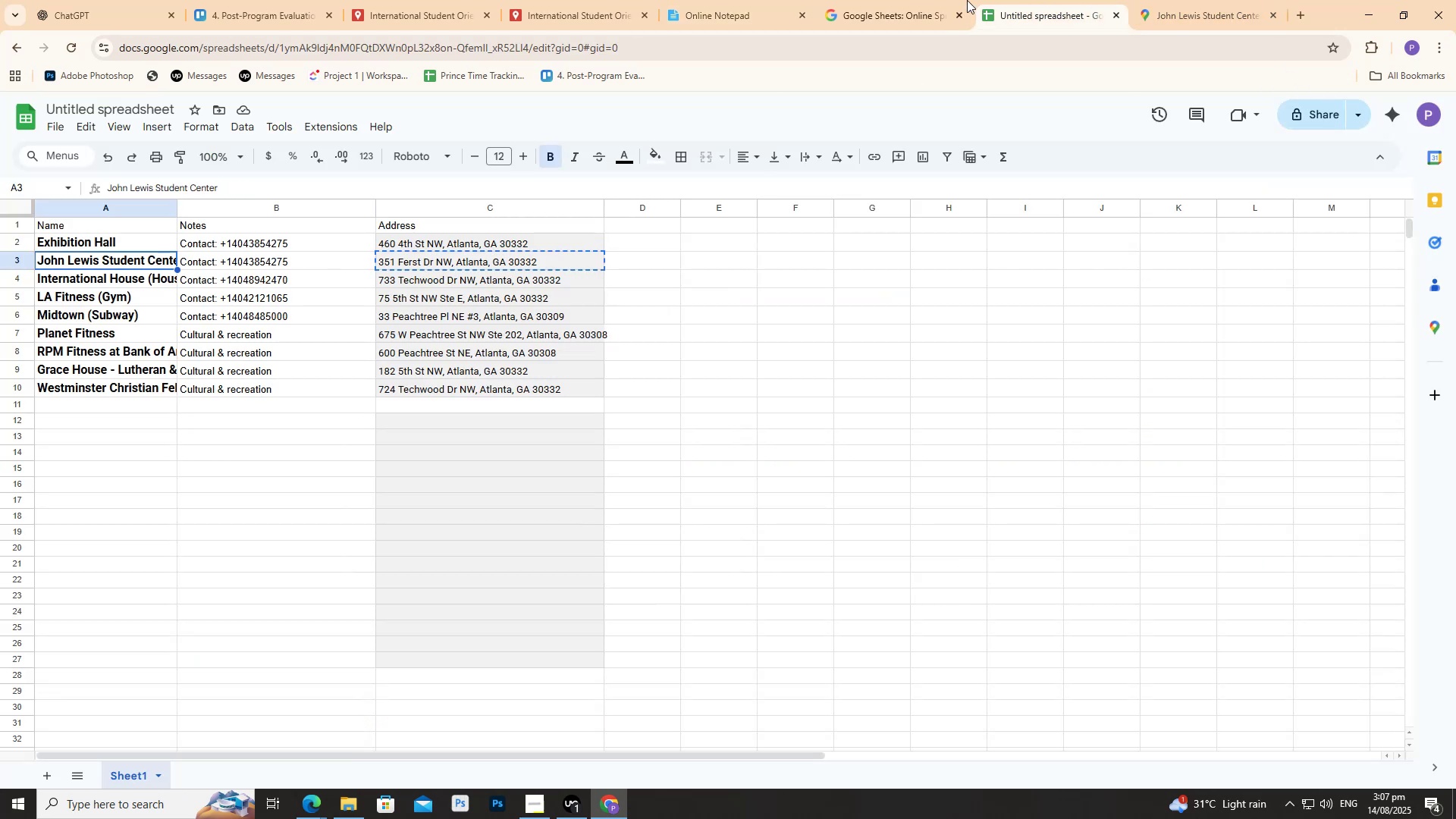 
wait(5.2)
 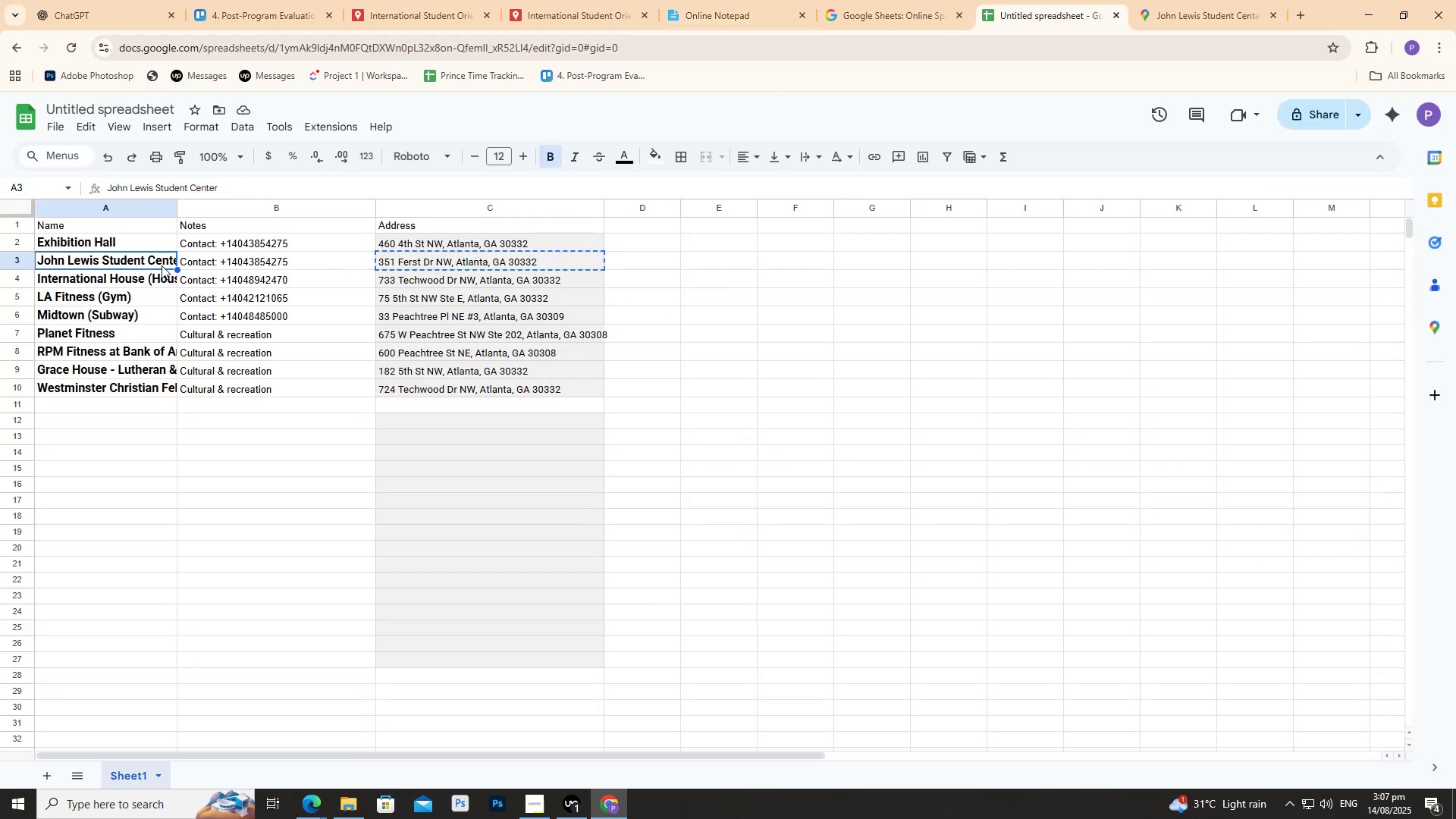 
double_click([1002, 0])
 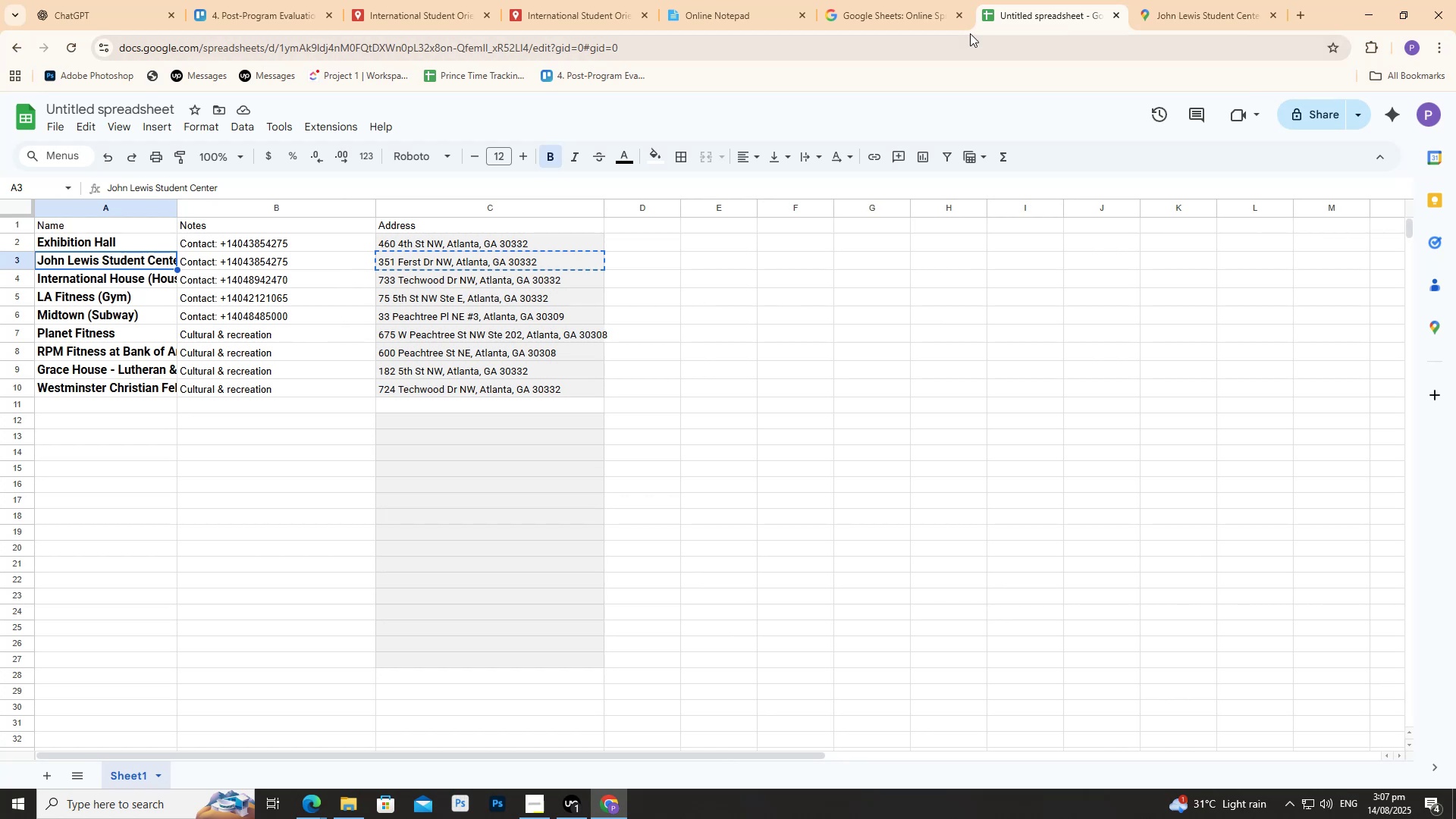 
left_click([457, 0])
 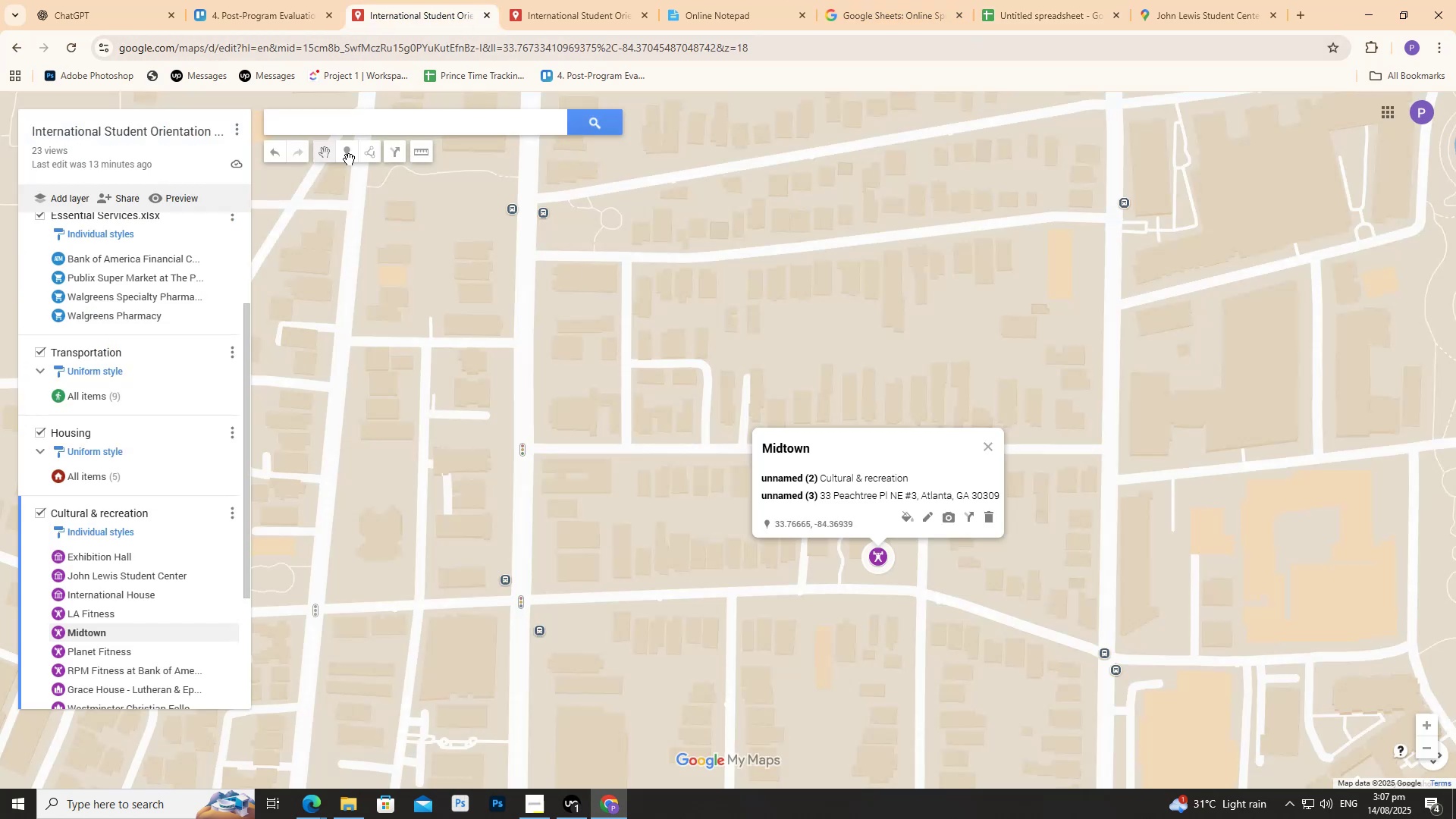 
left_click([334, 127])
 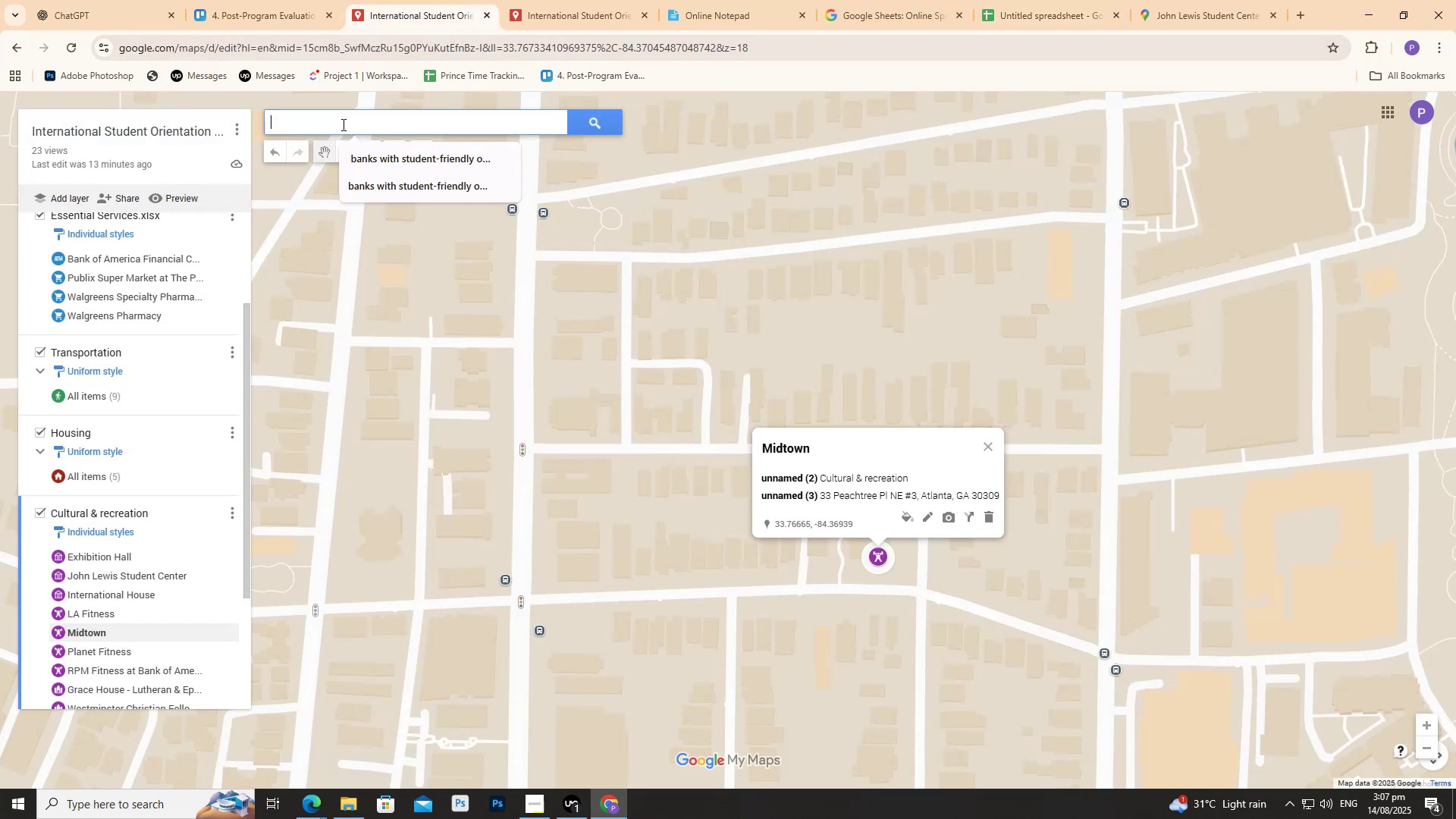 
type(jog)
key(Backspace)
type(h)
 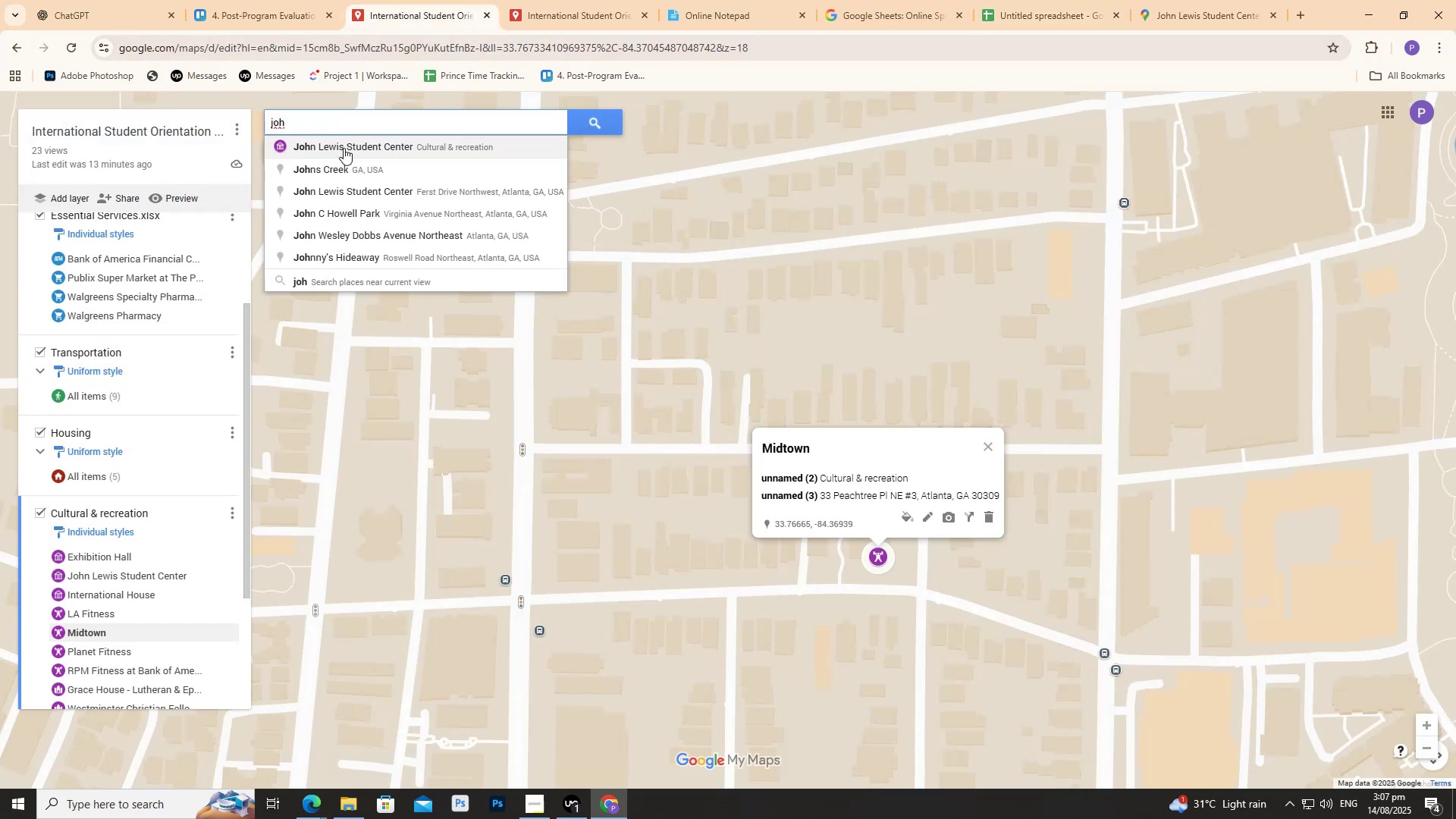 
left_click([344, 148])
 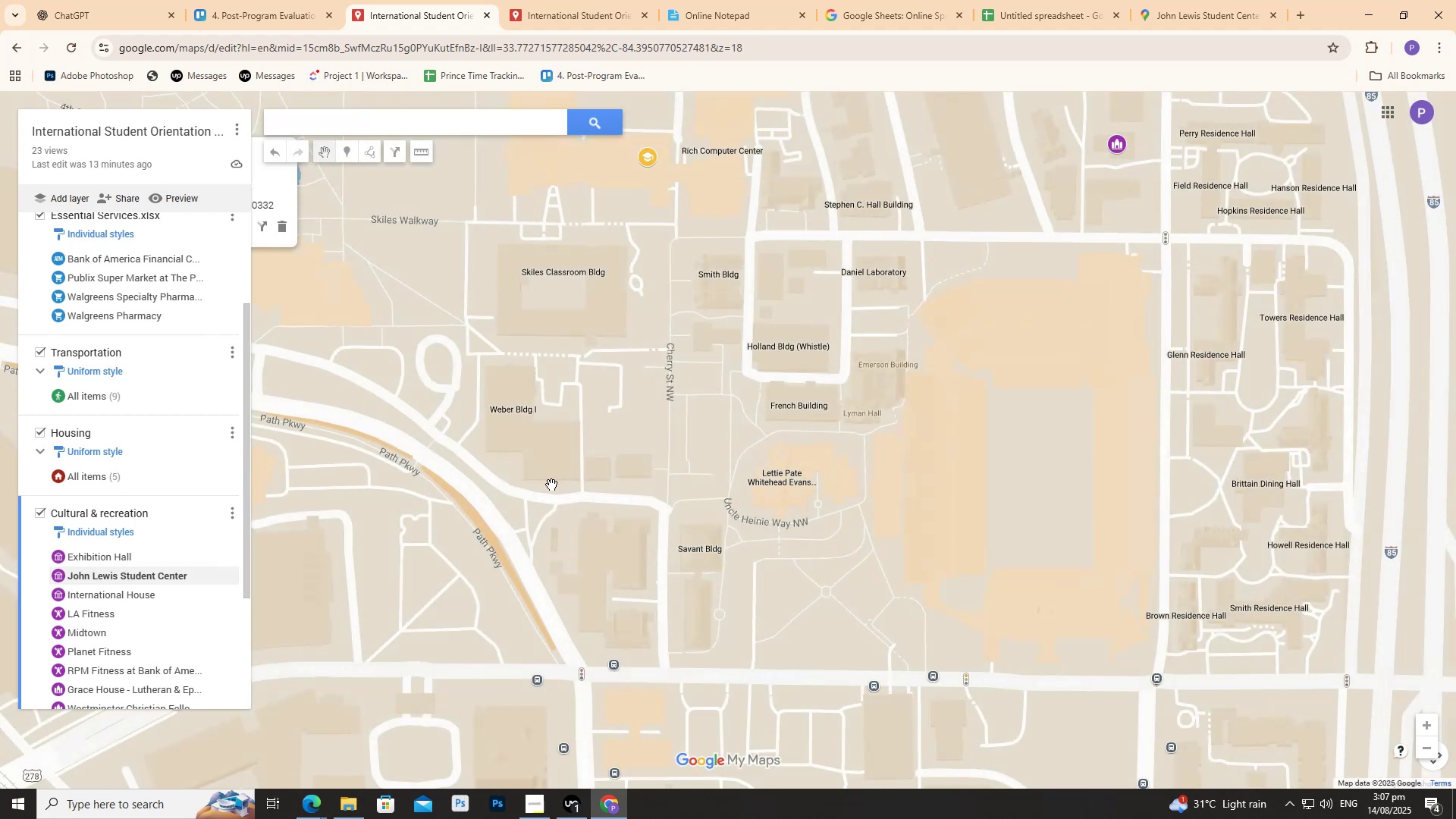 
scroll: coordinate [199, 403], scroll_direction: down, amount: 3.0
 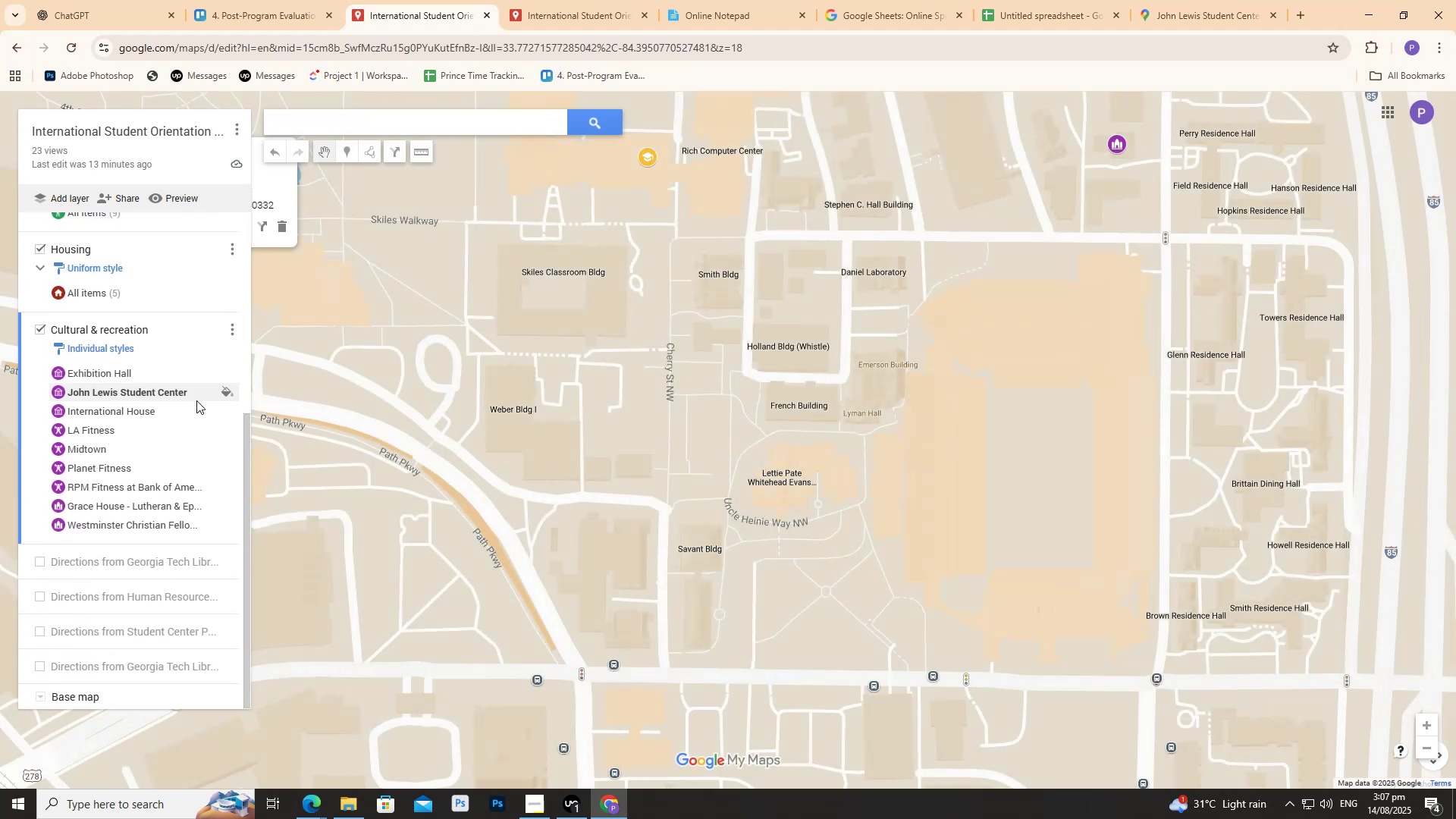 
scroll: coordinate [185, 386], scroll_direction: up, amount: 6.0
 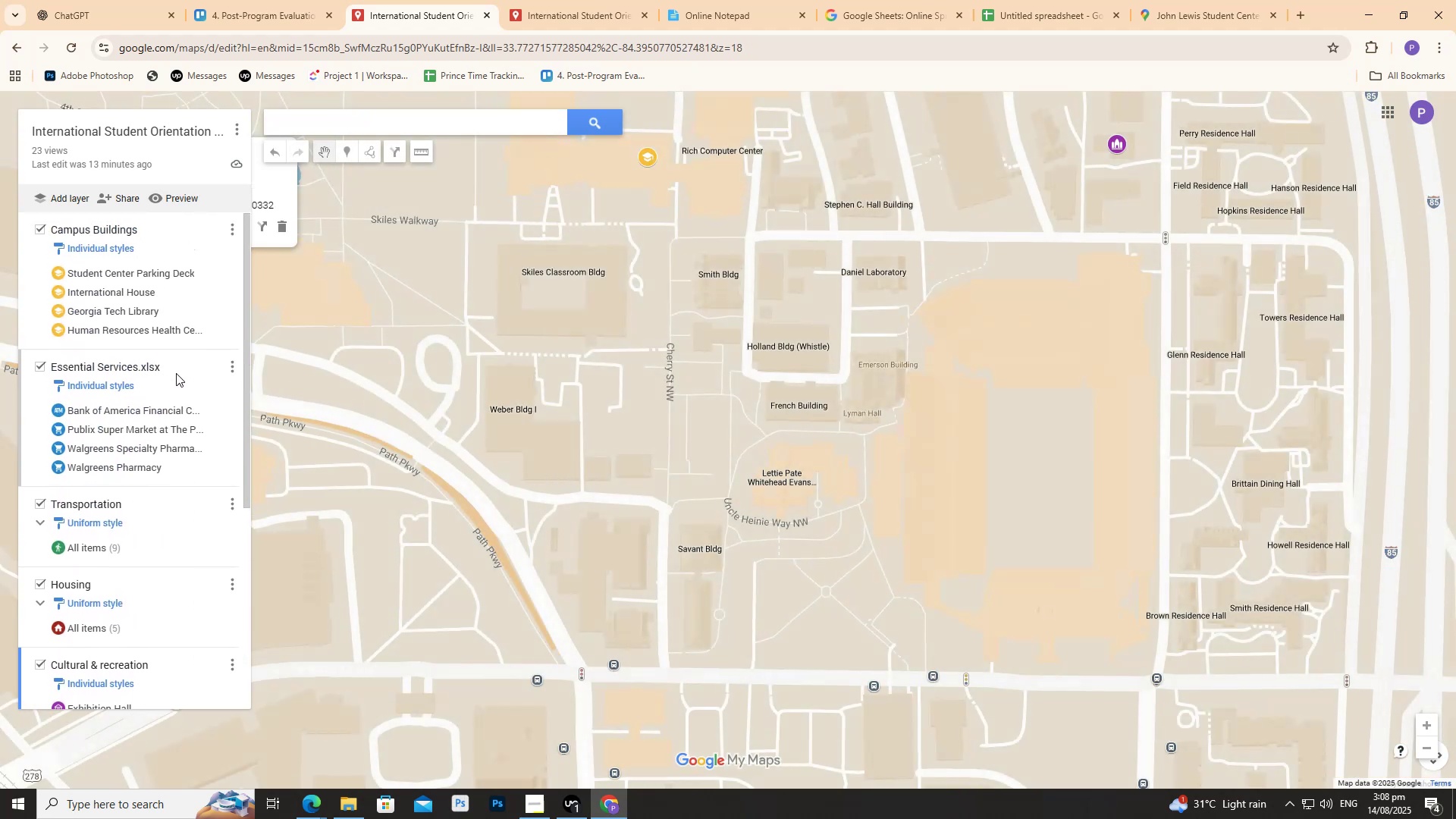 
left_click([149, 273])
 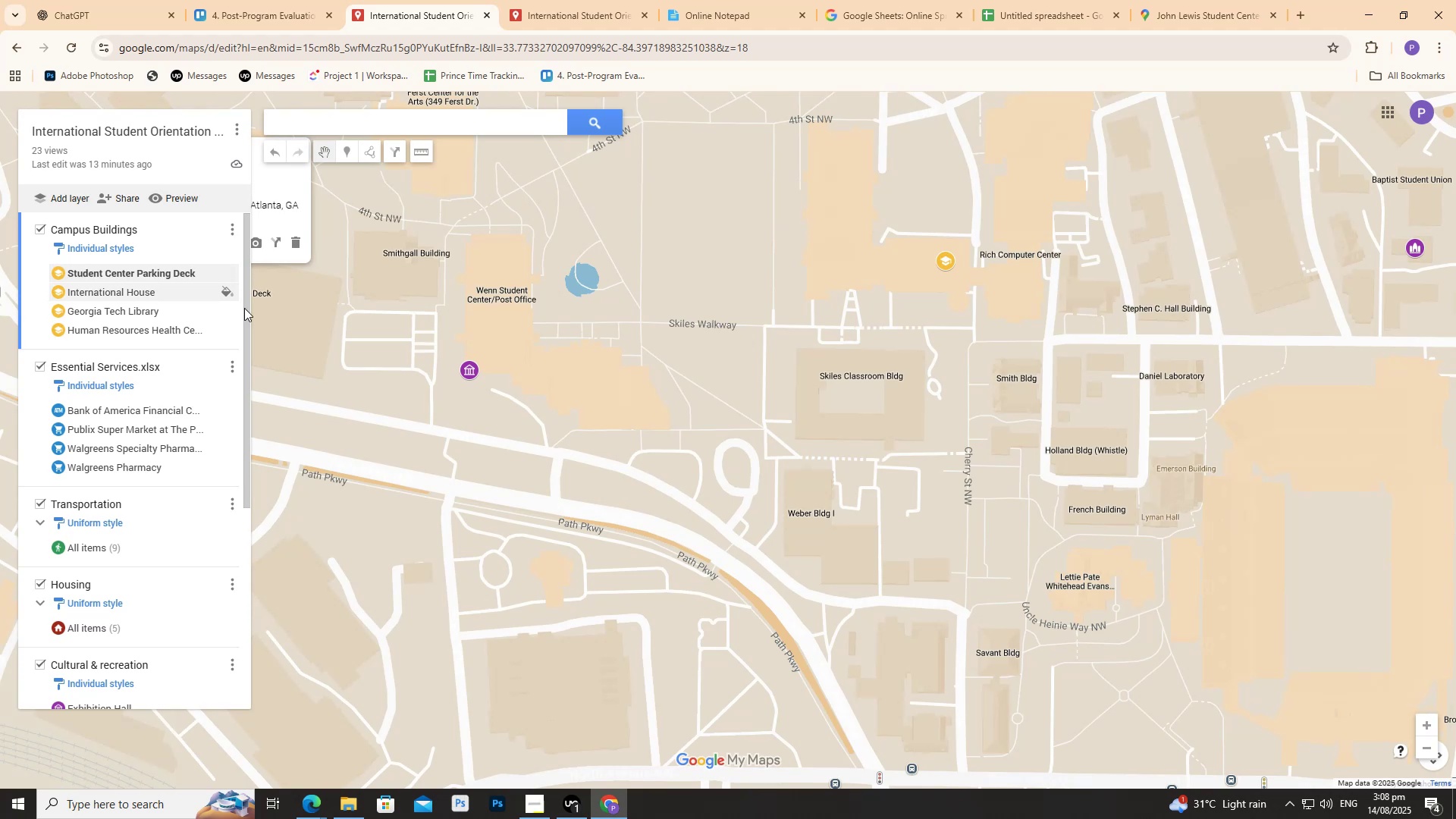 
scroll: coordinate [842, 435], scroll_direction: up, amount: 12.0
 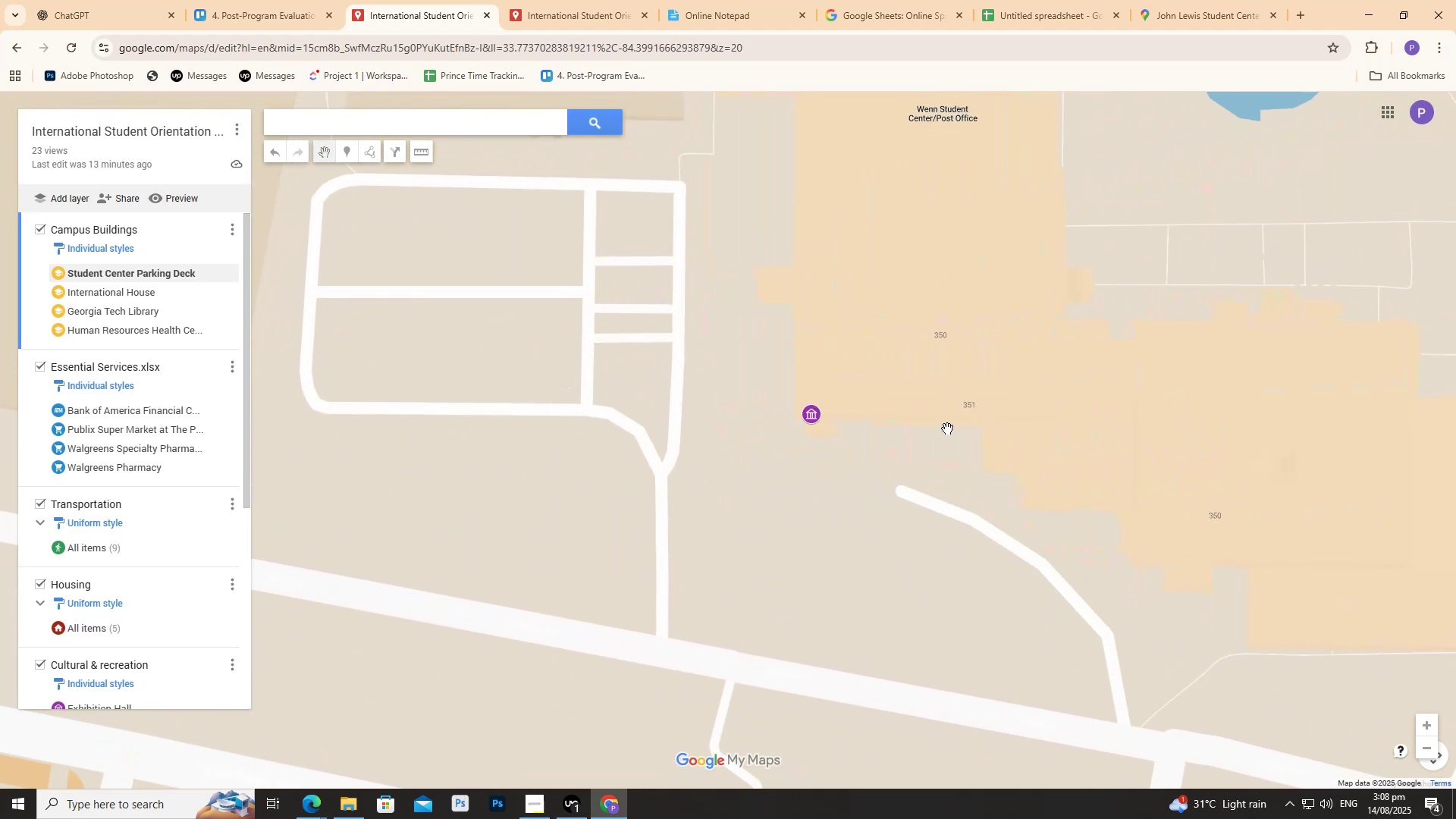 
left_click_drag(start_coordinate=[937, 425], to_coordinate=[896, 422])
 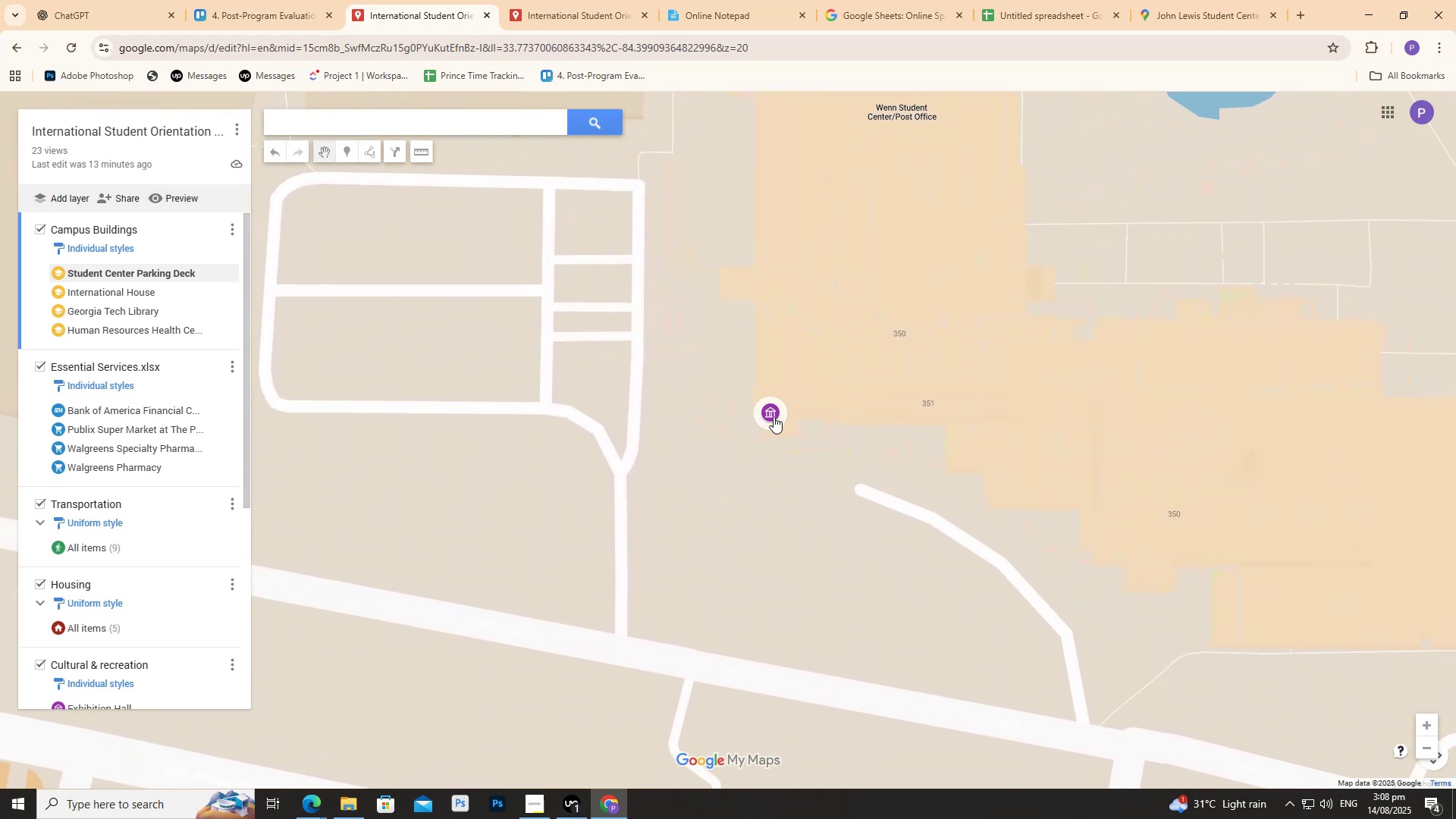 
left_click([774, 416])
 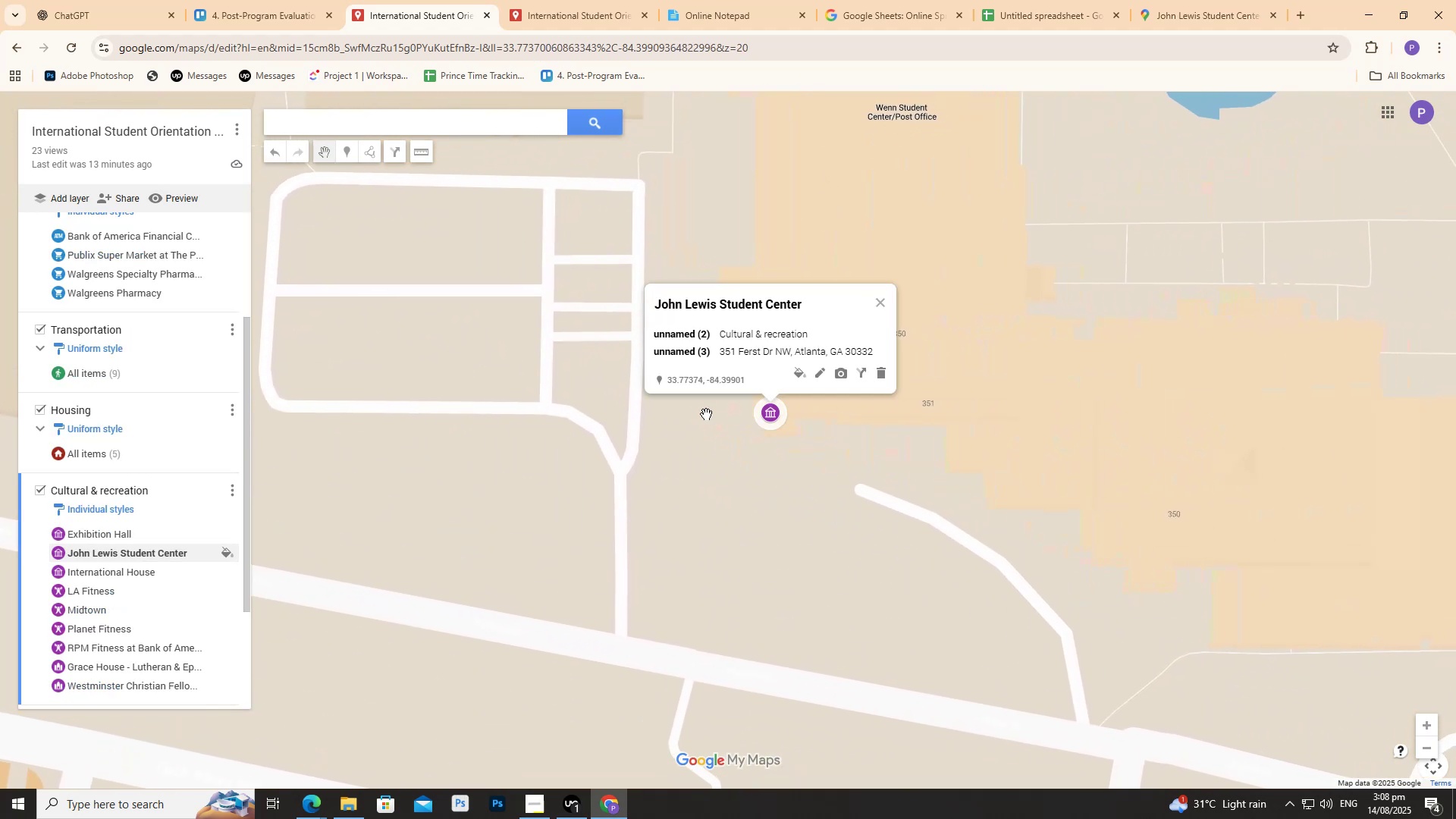 
scroll: coordinate [90, 359], scroll_direction: up, amount: 8.0
 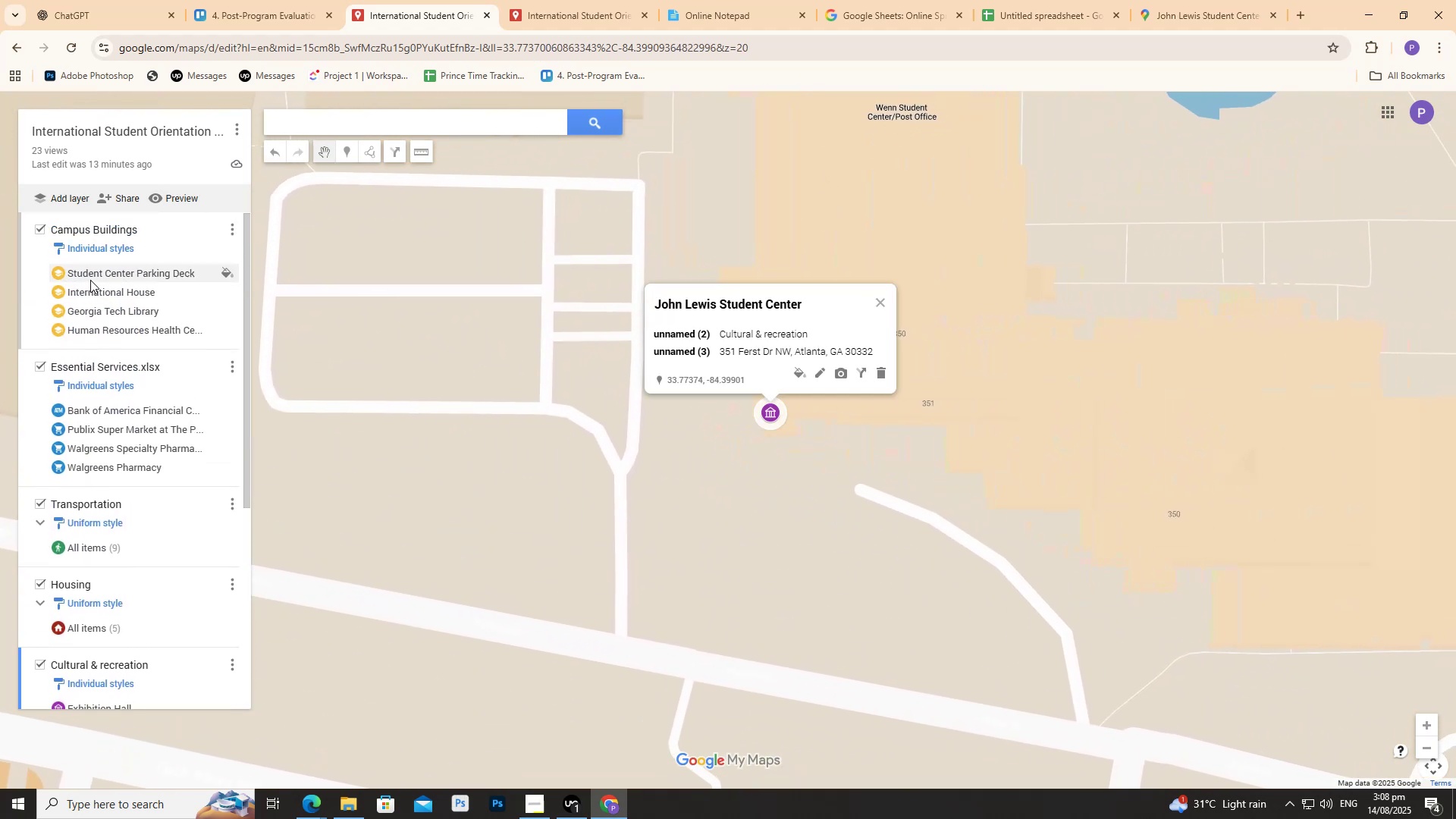 
left_click([90, 277])
 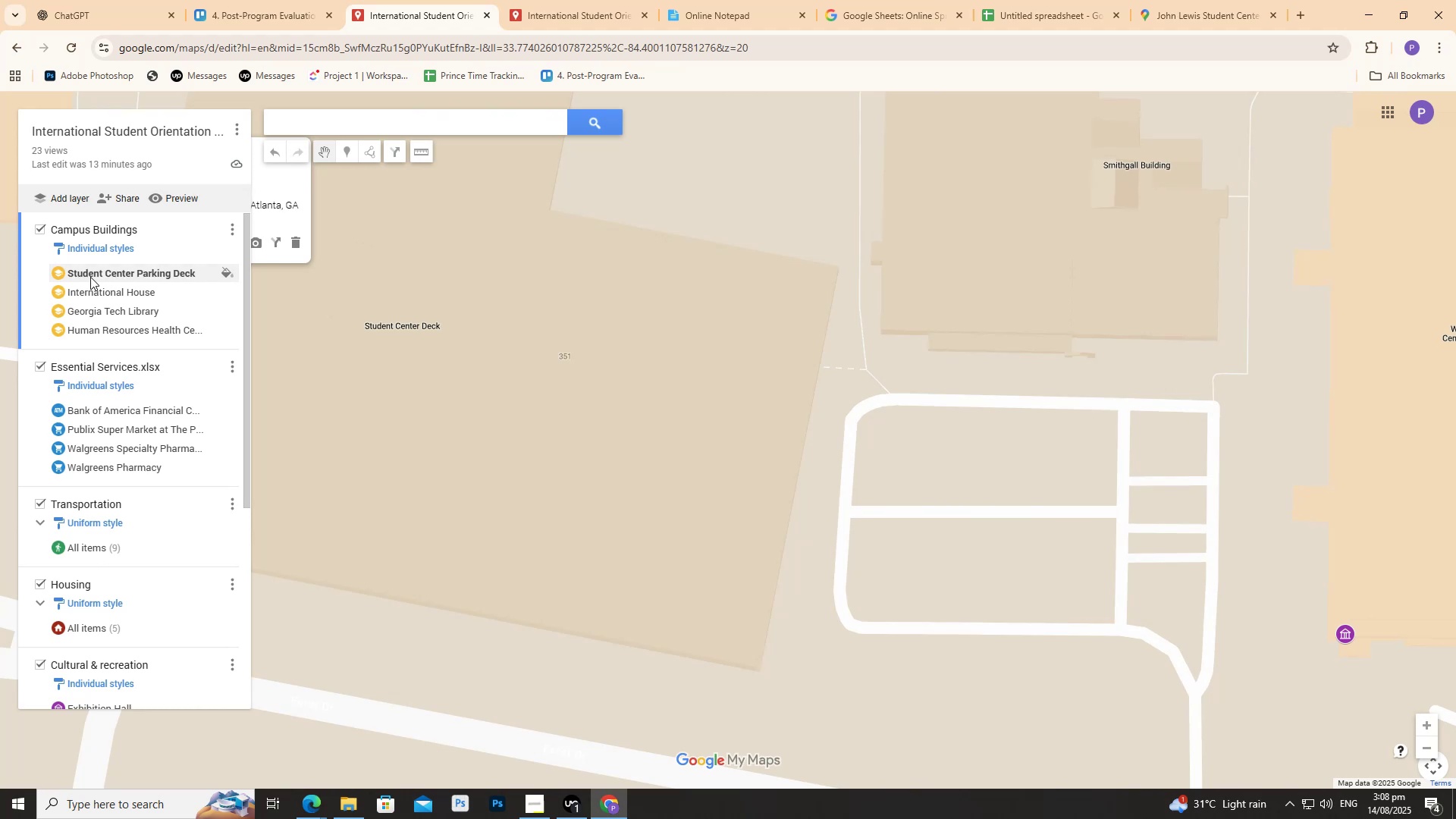 
scroll: coordinate [356, 387], scroll_direction: down, amount: 11.0
 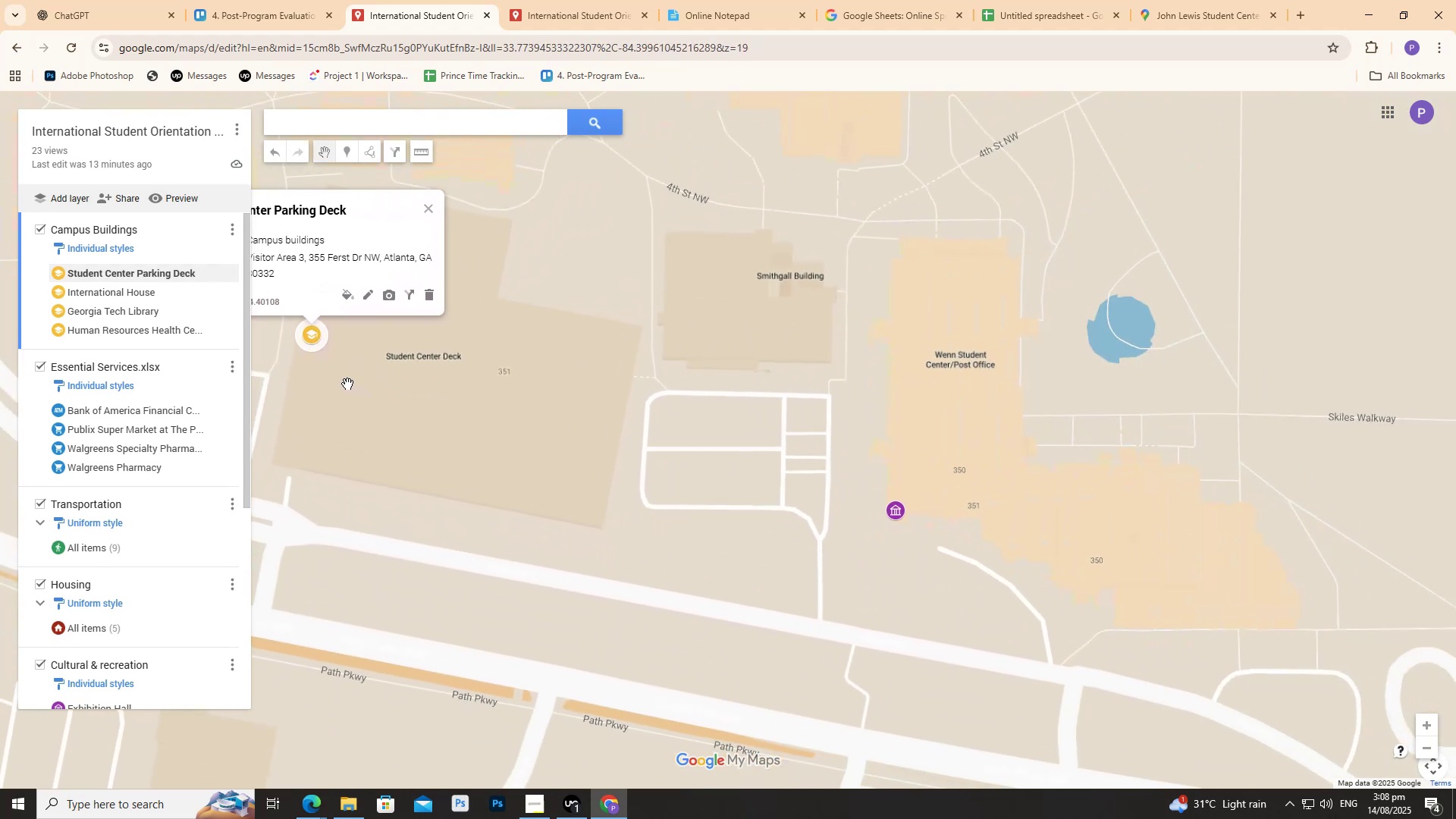 
left_click_drag(start_coordinate=[344, 382], to_coordinate=[466, 402])
 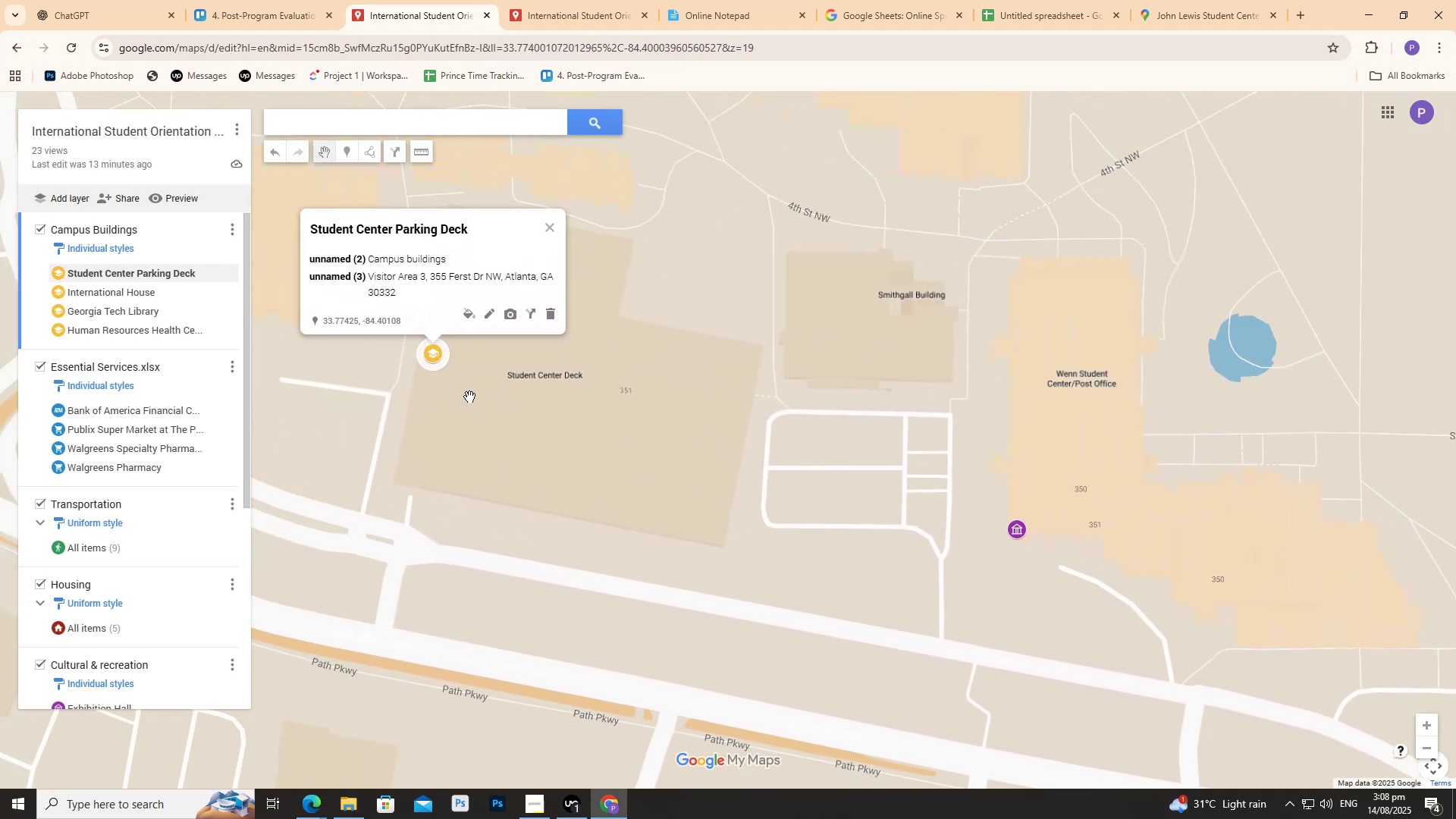 
mouse_move([514, 307])
 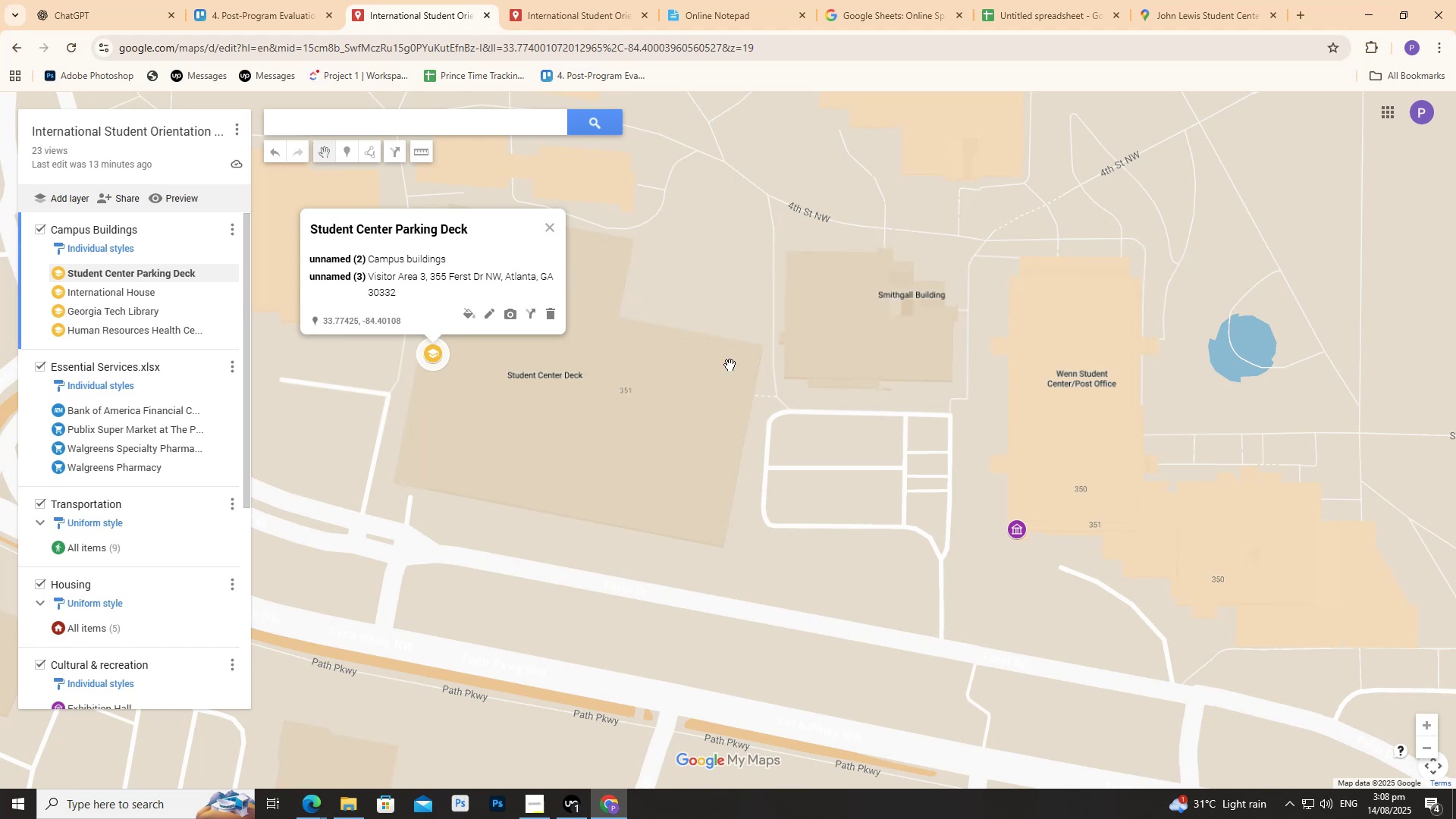 
wait(6.76)
 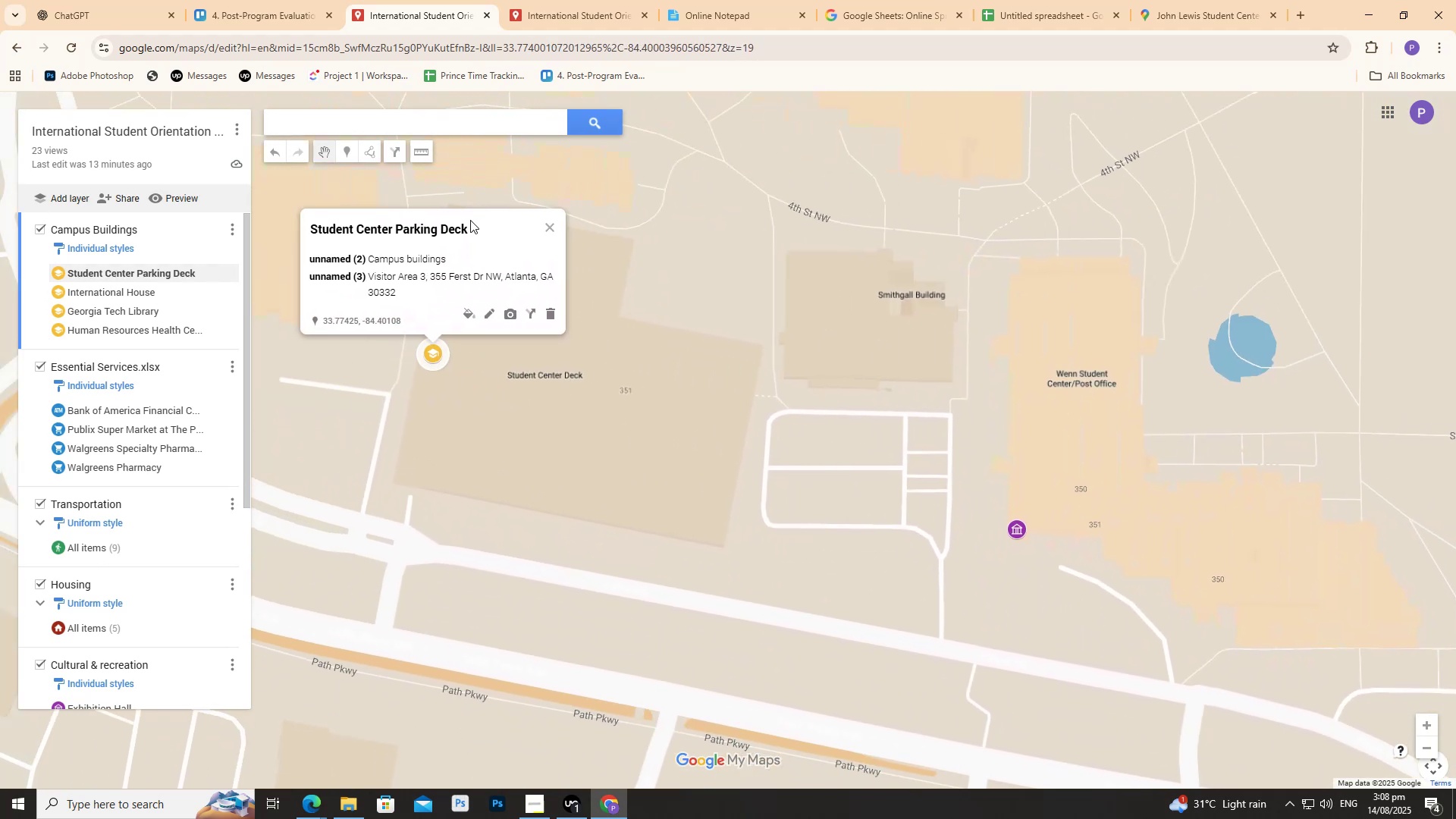 
left_click_drag(start_coordinate=[479, 400], to_coordinate=[496, 406])
 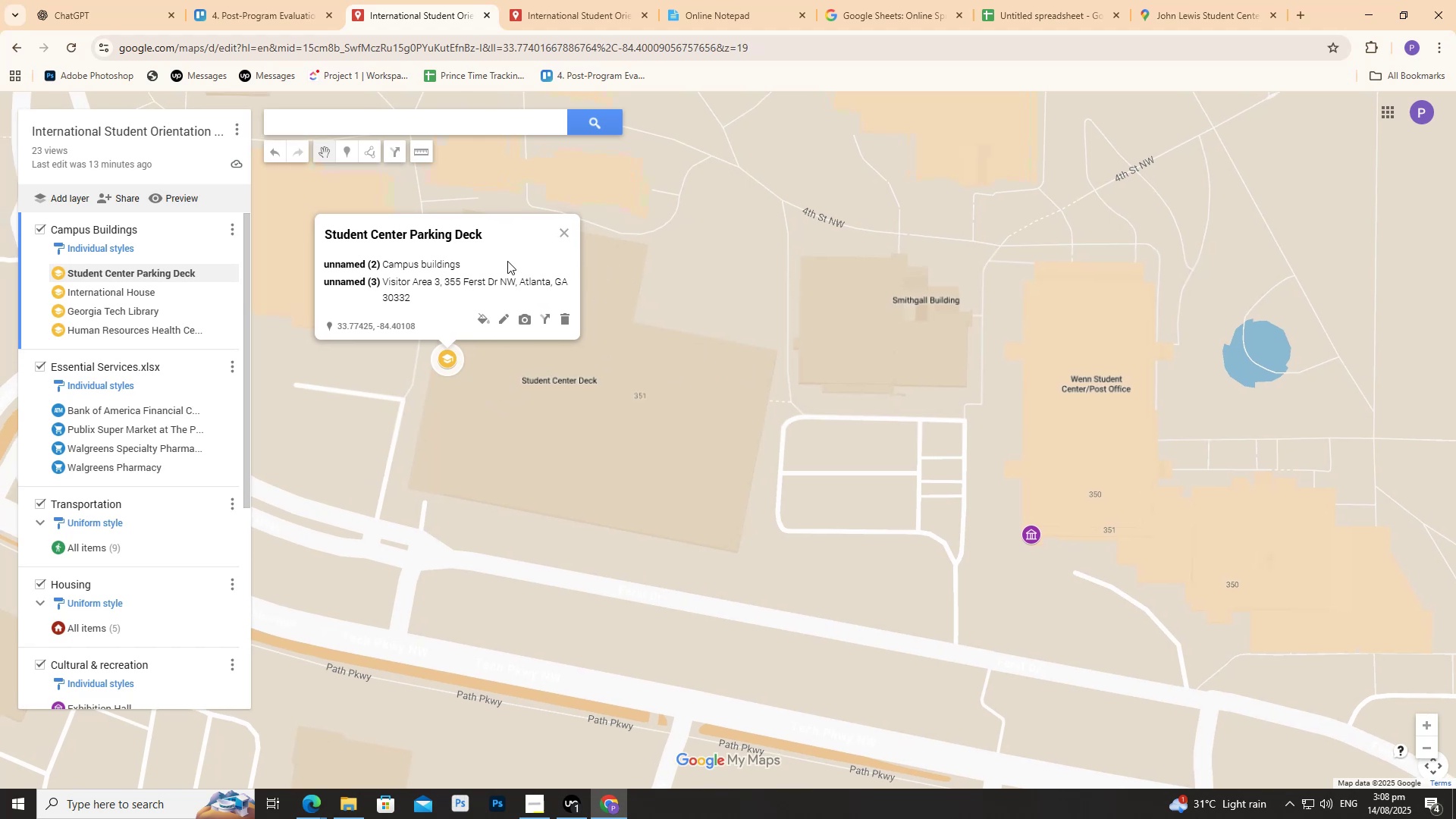 
double_click([414, 232])
 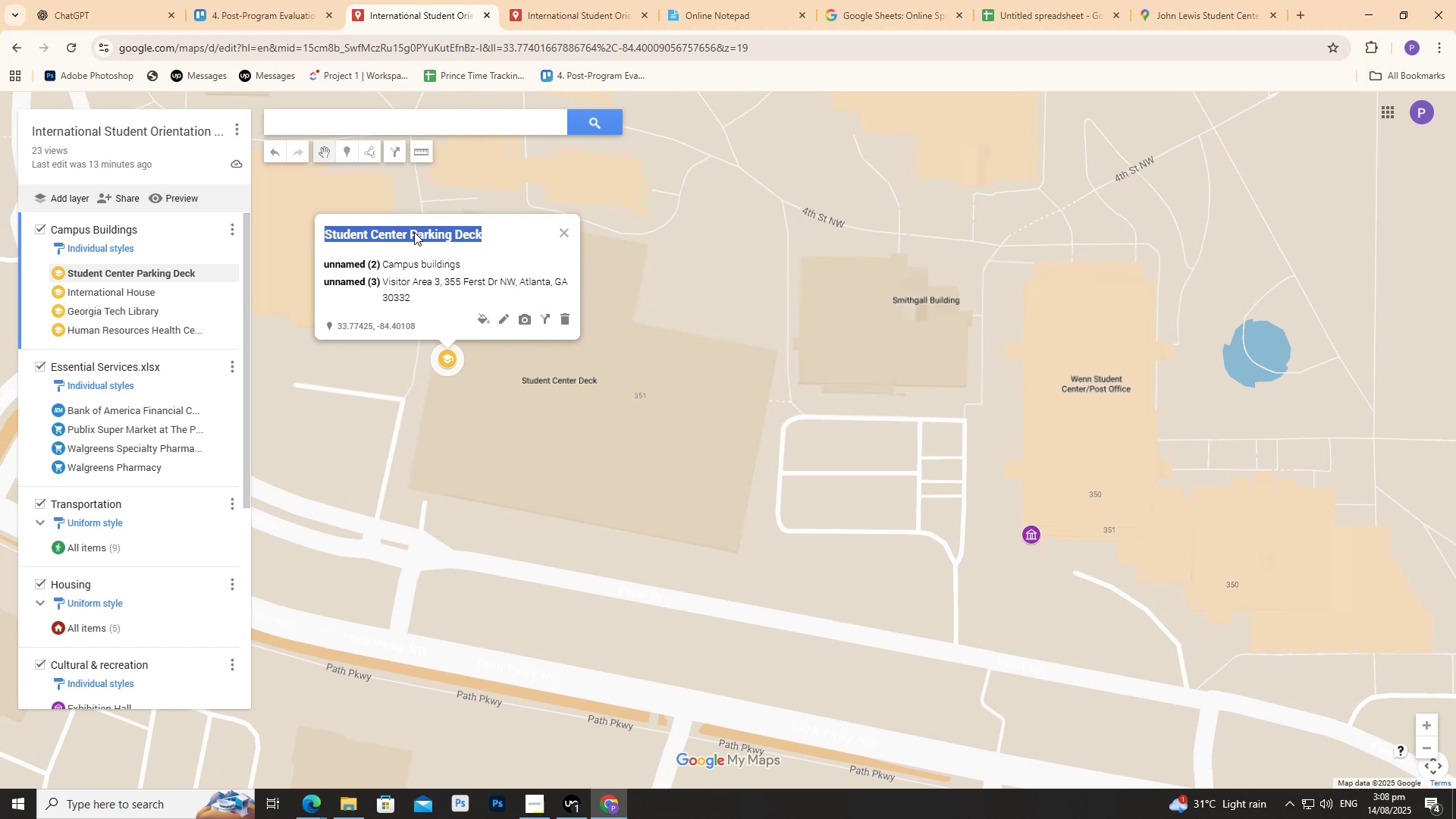 
triple_click([414, 232])
 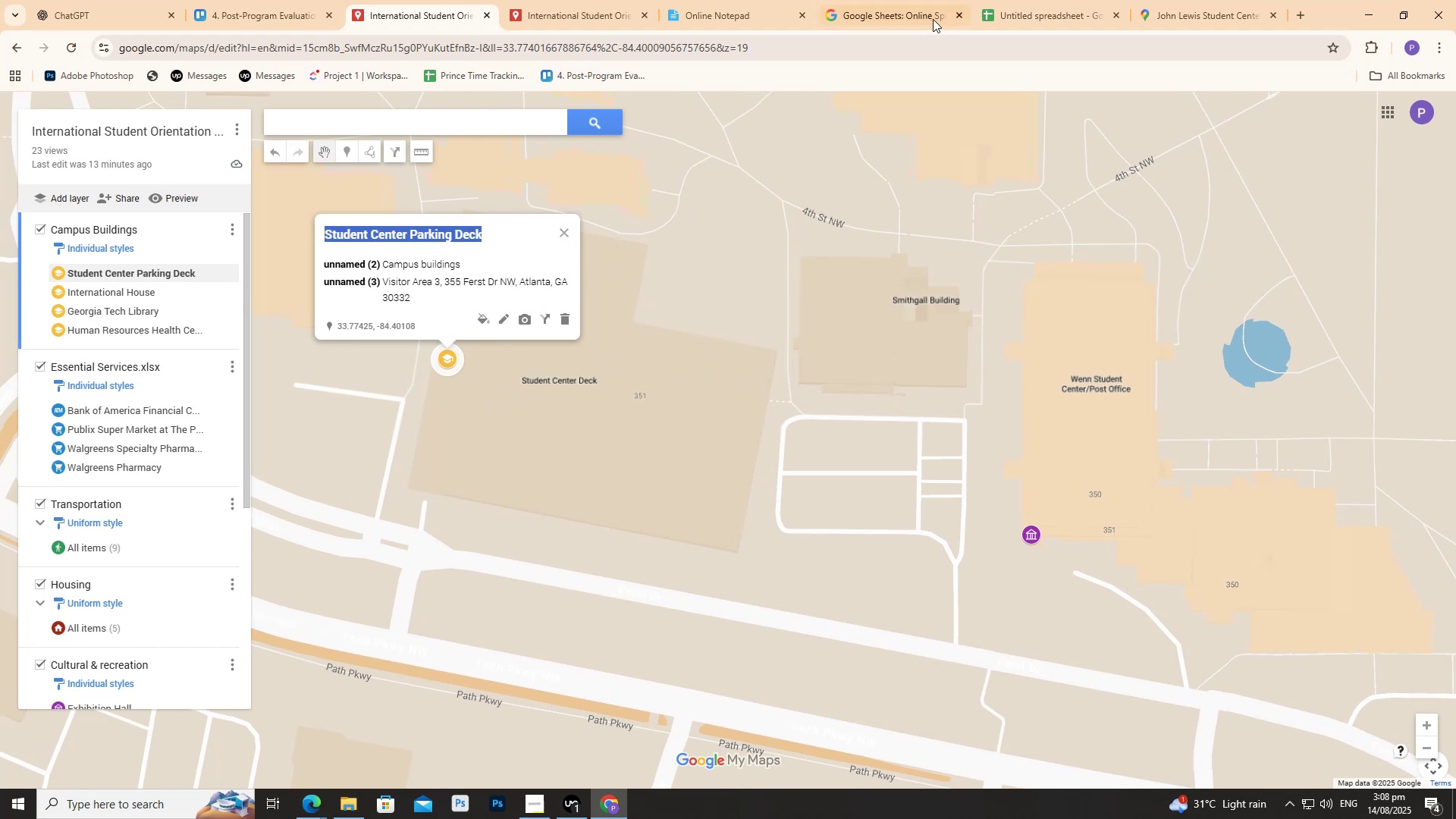 
key(Control+ControlLeft)
 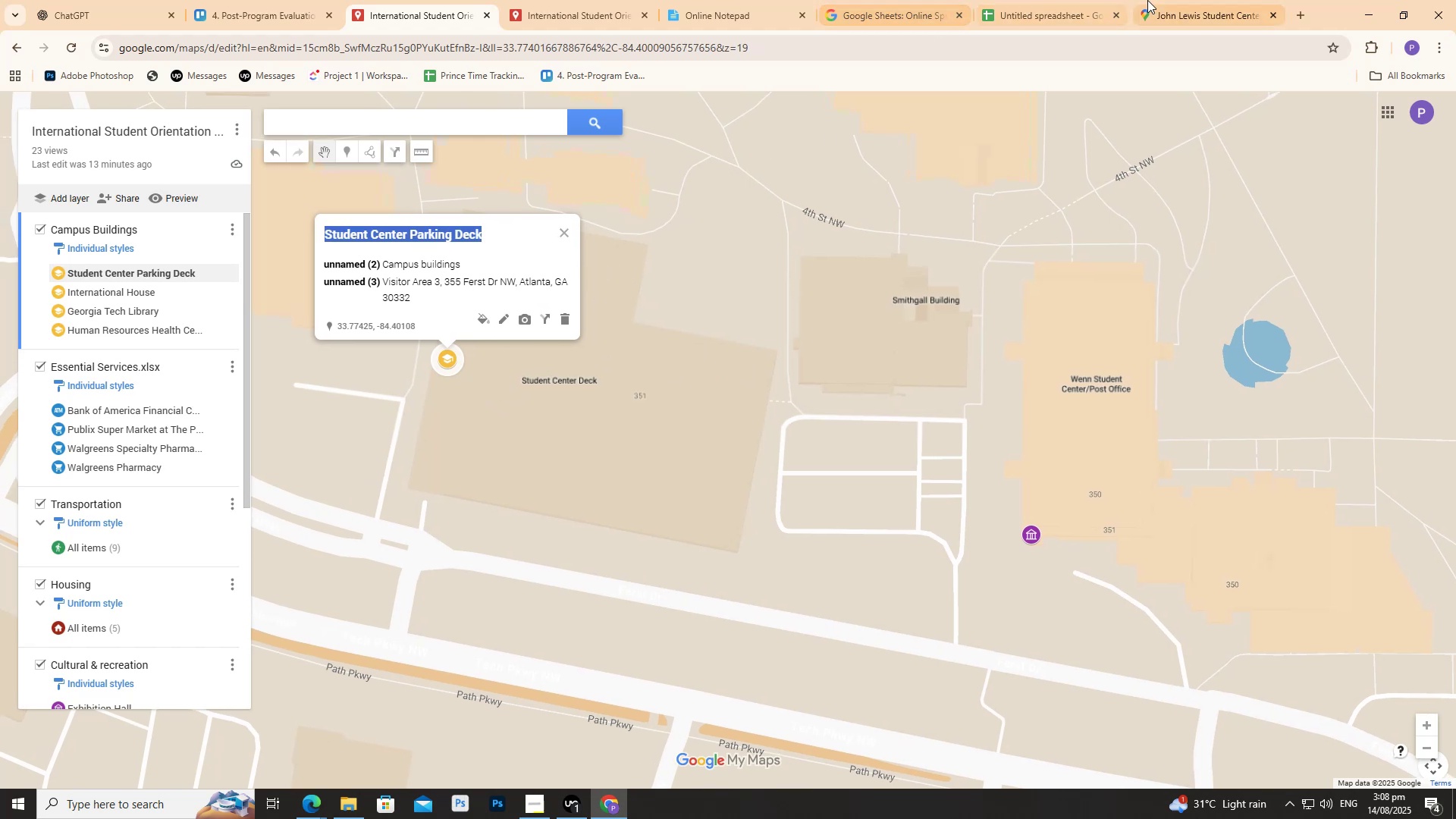 
key(Control+C)
 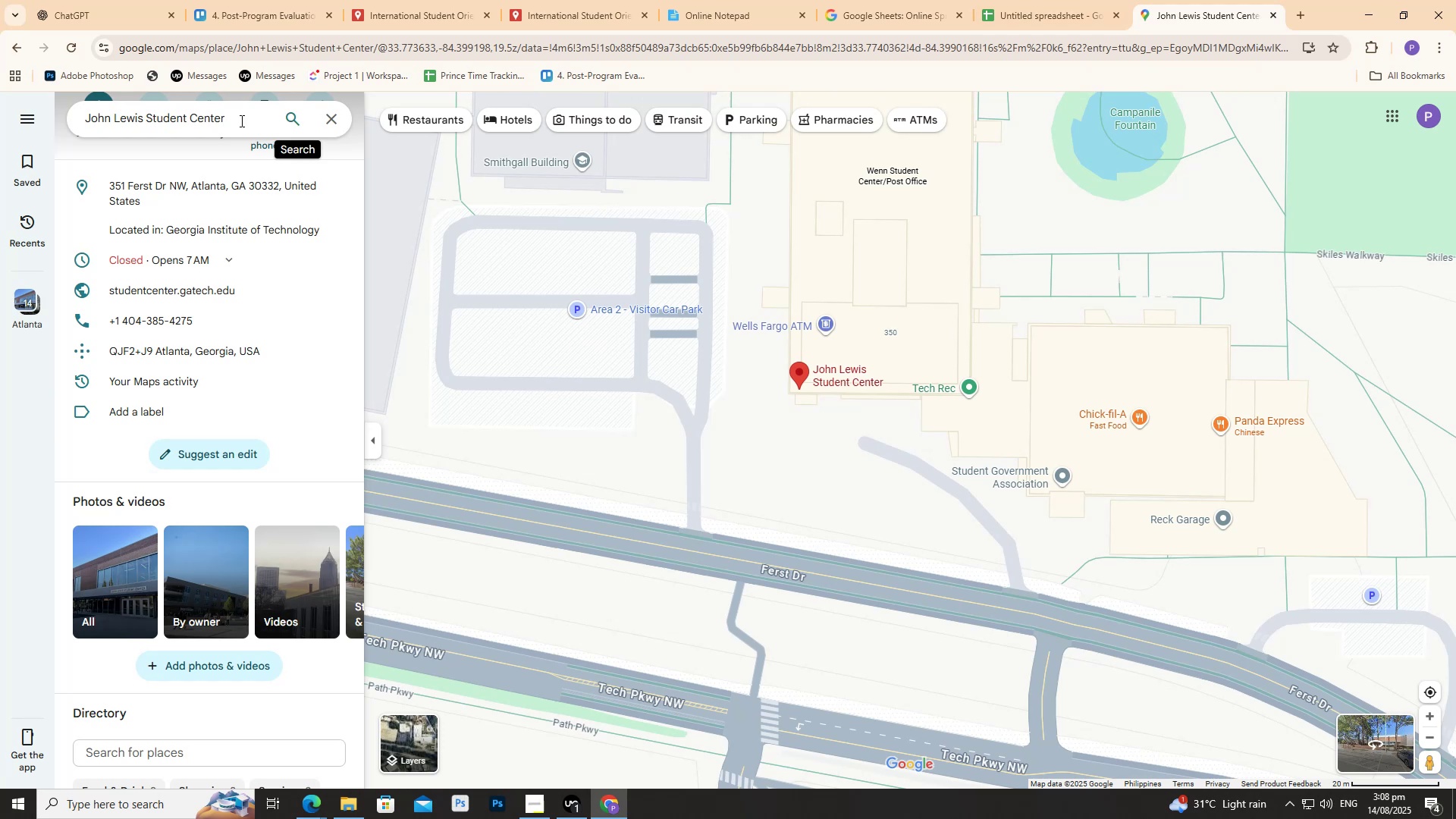 
left_click([237, 119])
 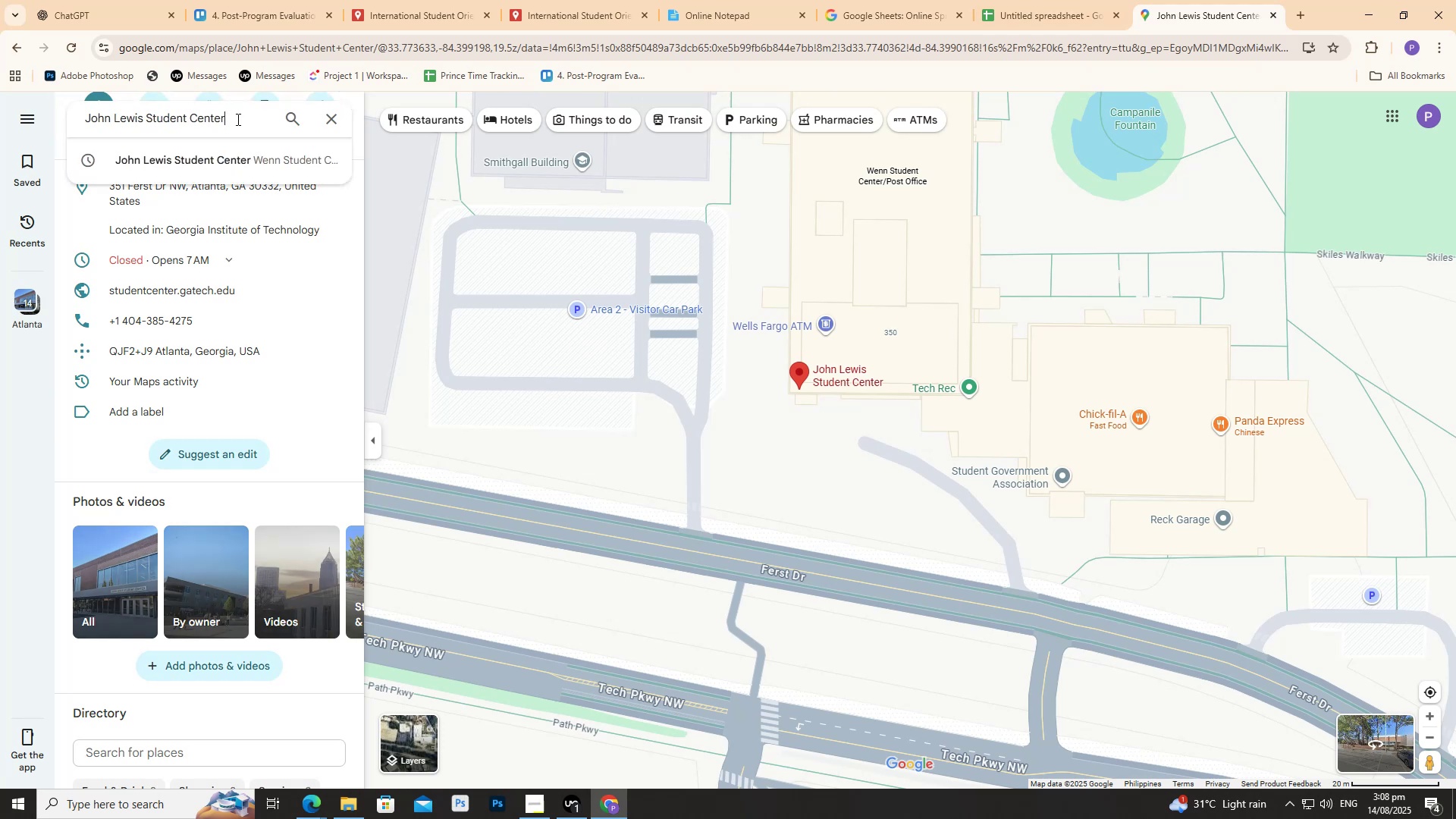 
key(Control+A)
 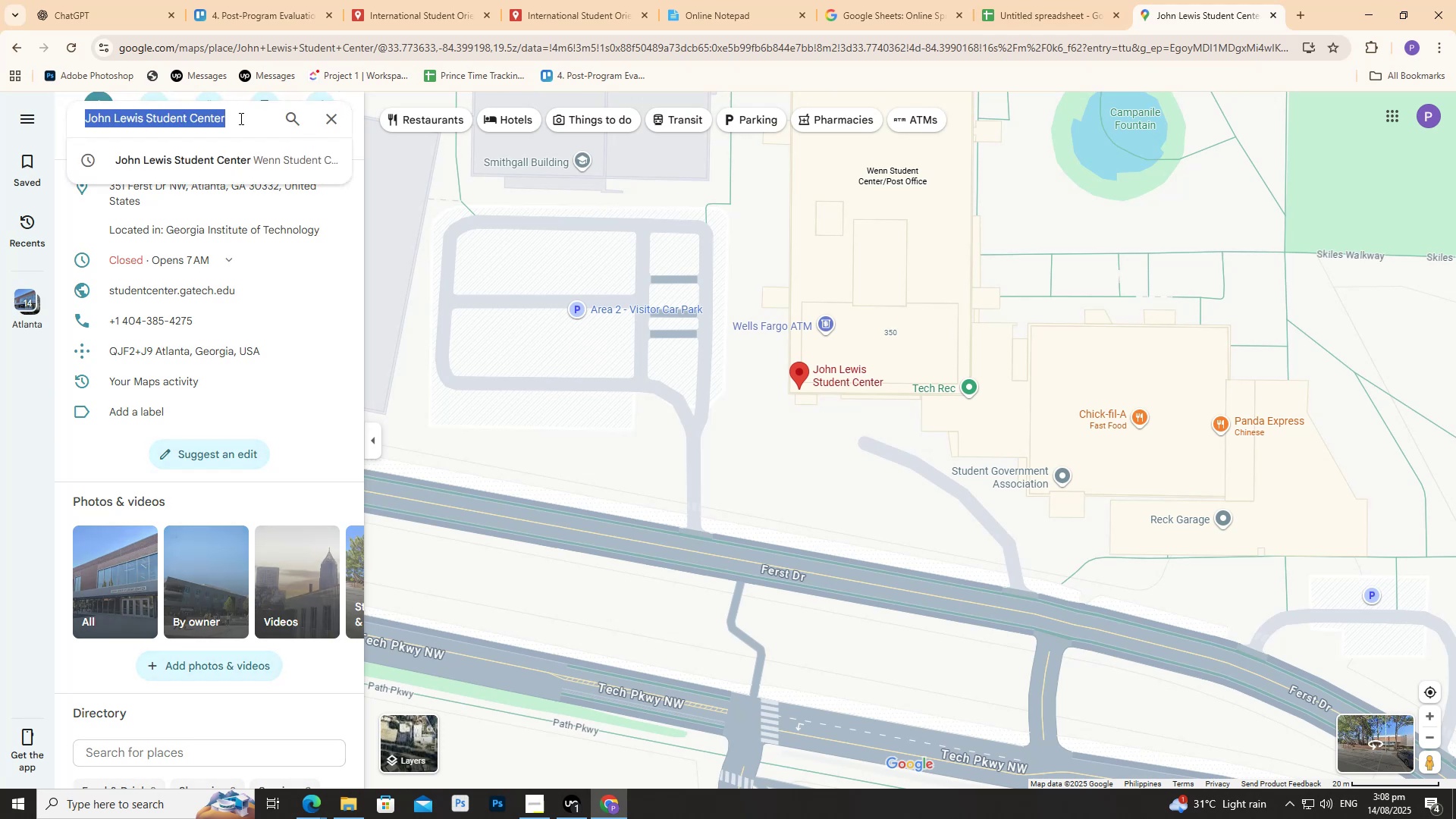 
key(Control+V)
 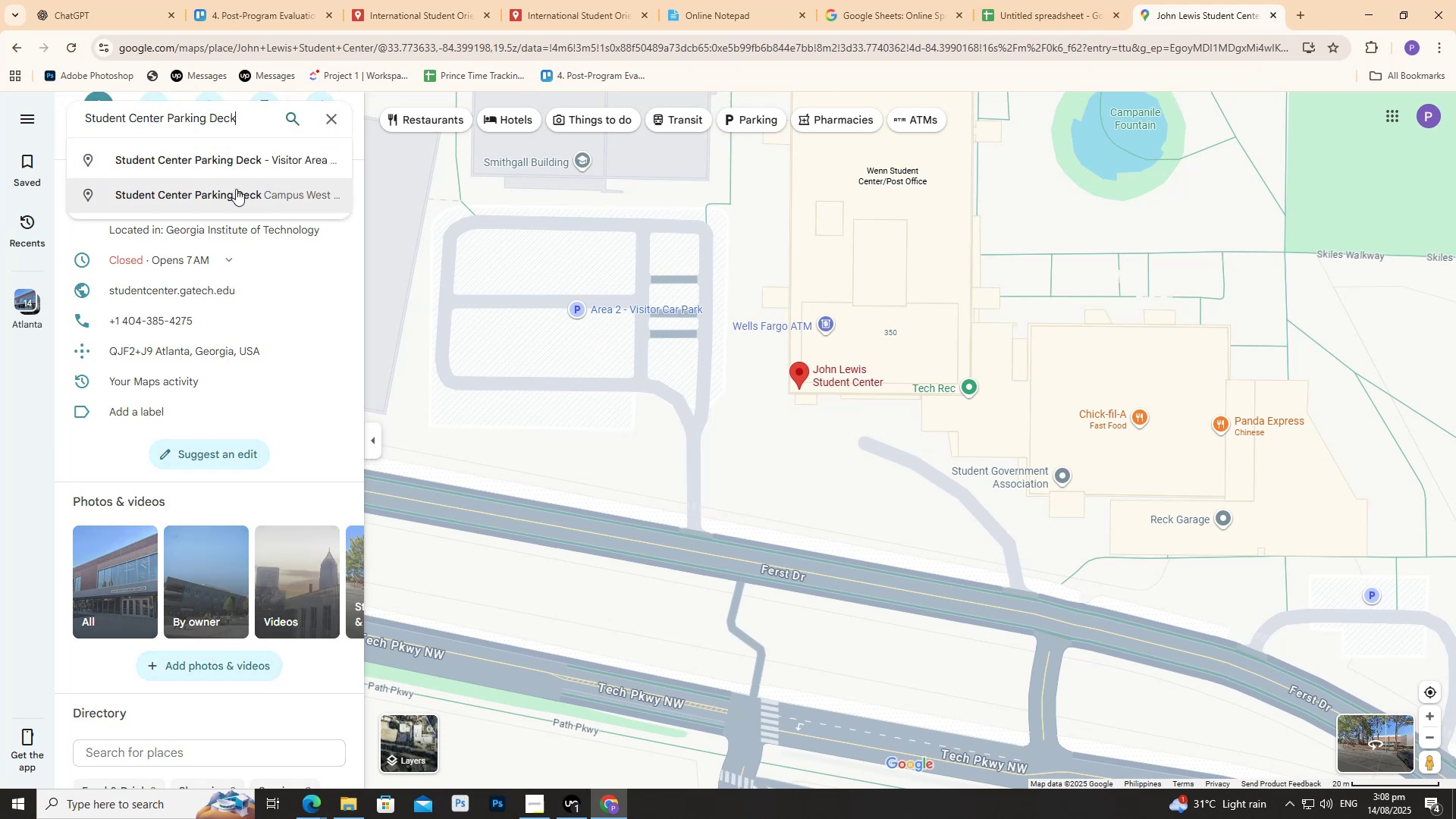 
key(Space)
 